 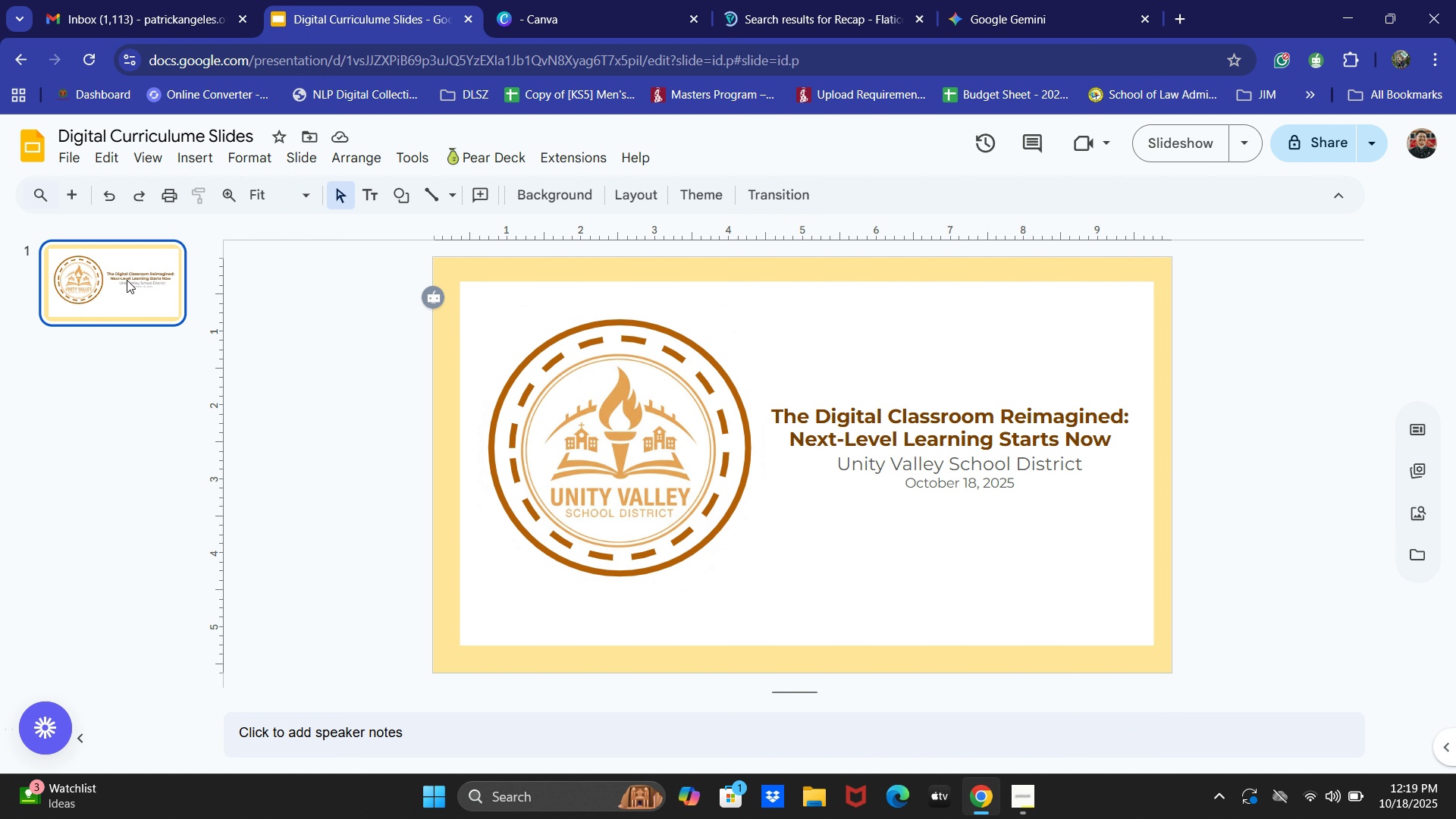 
key(Control+C)
 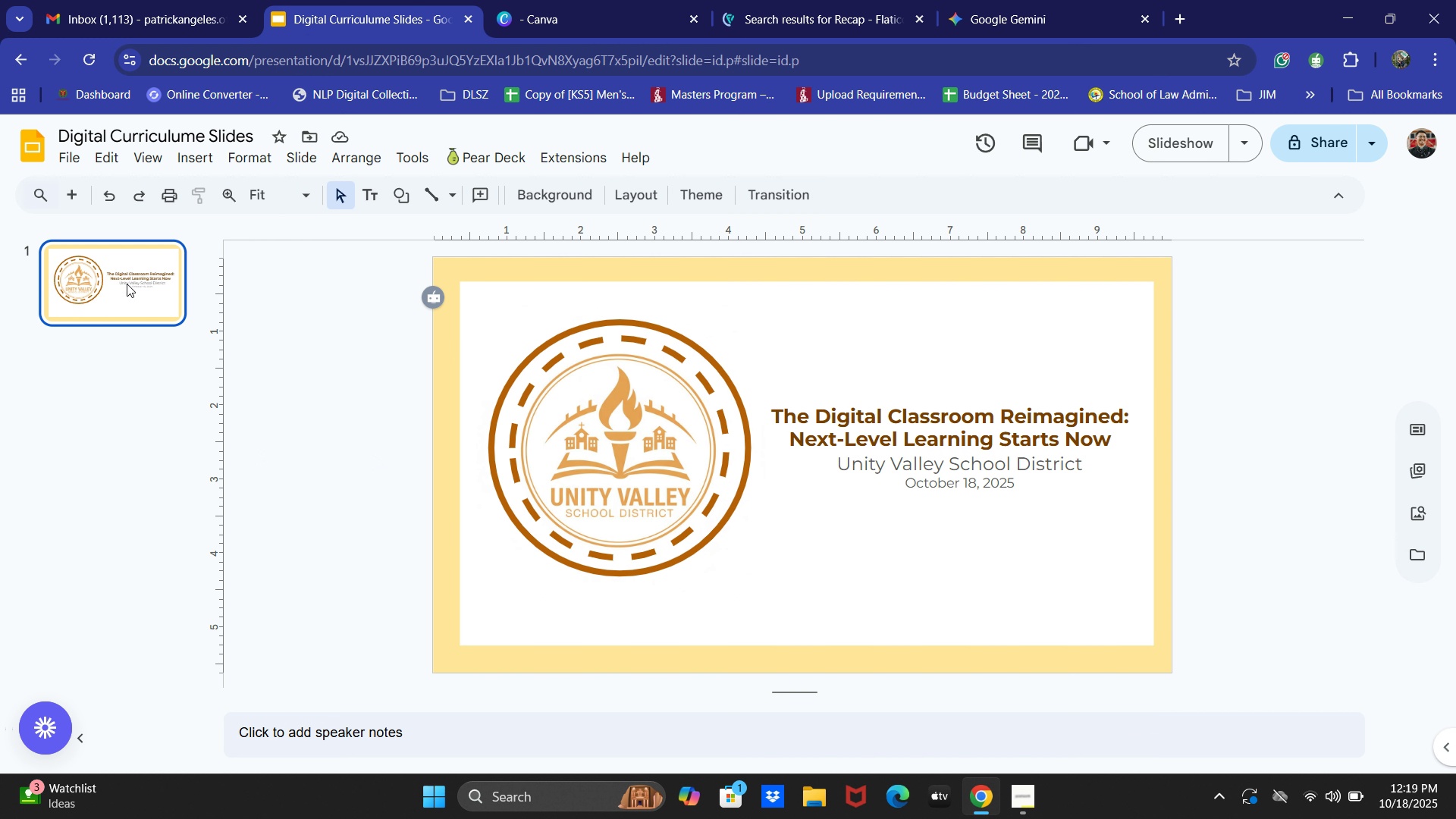 
key(Control+V)
 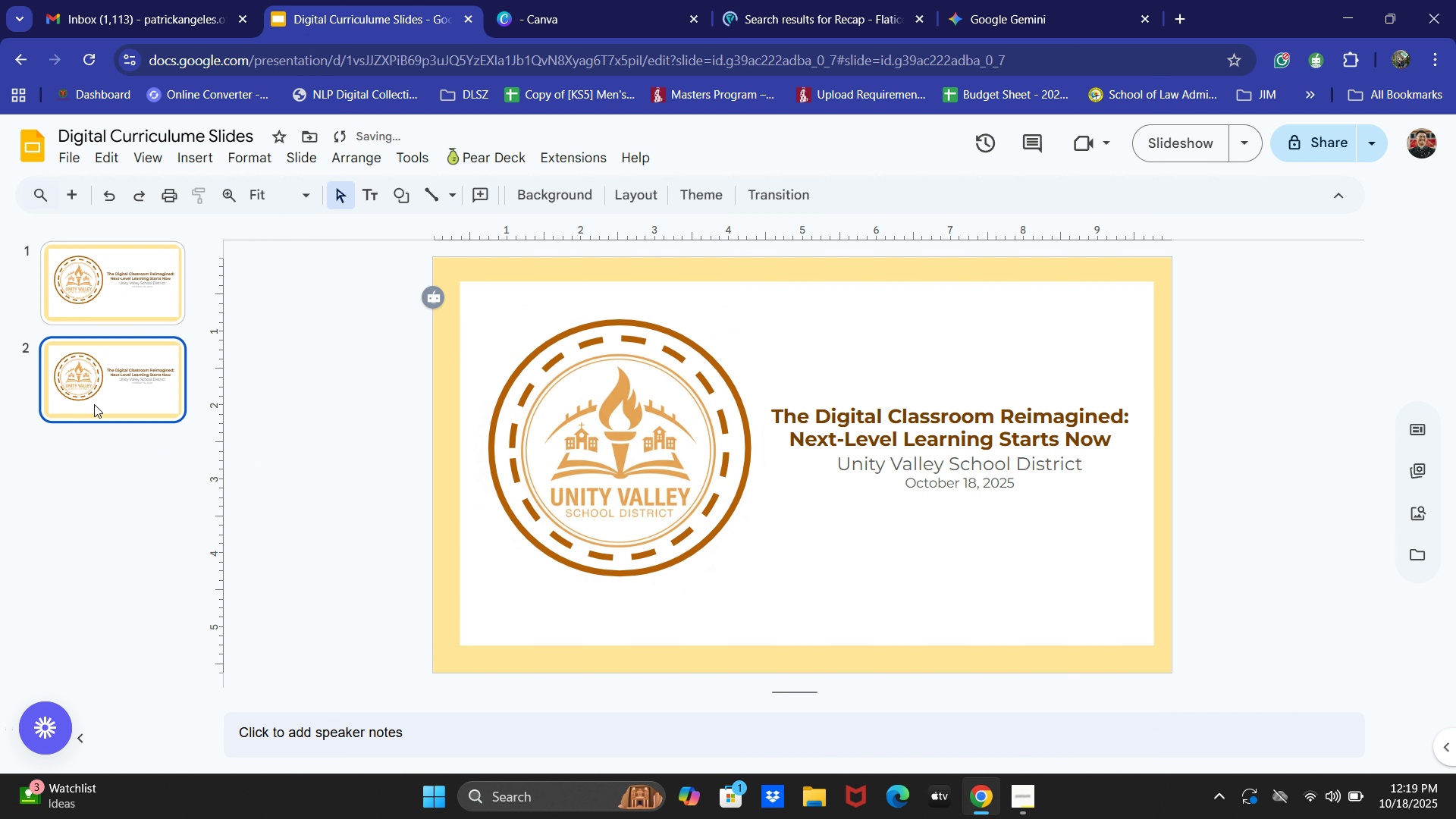 
left_click([94, 404])
 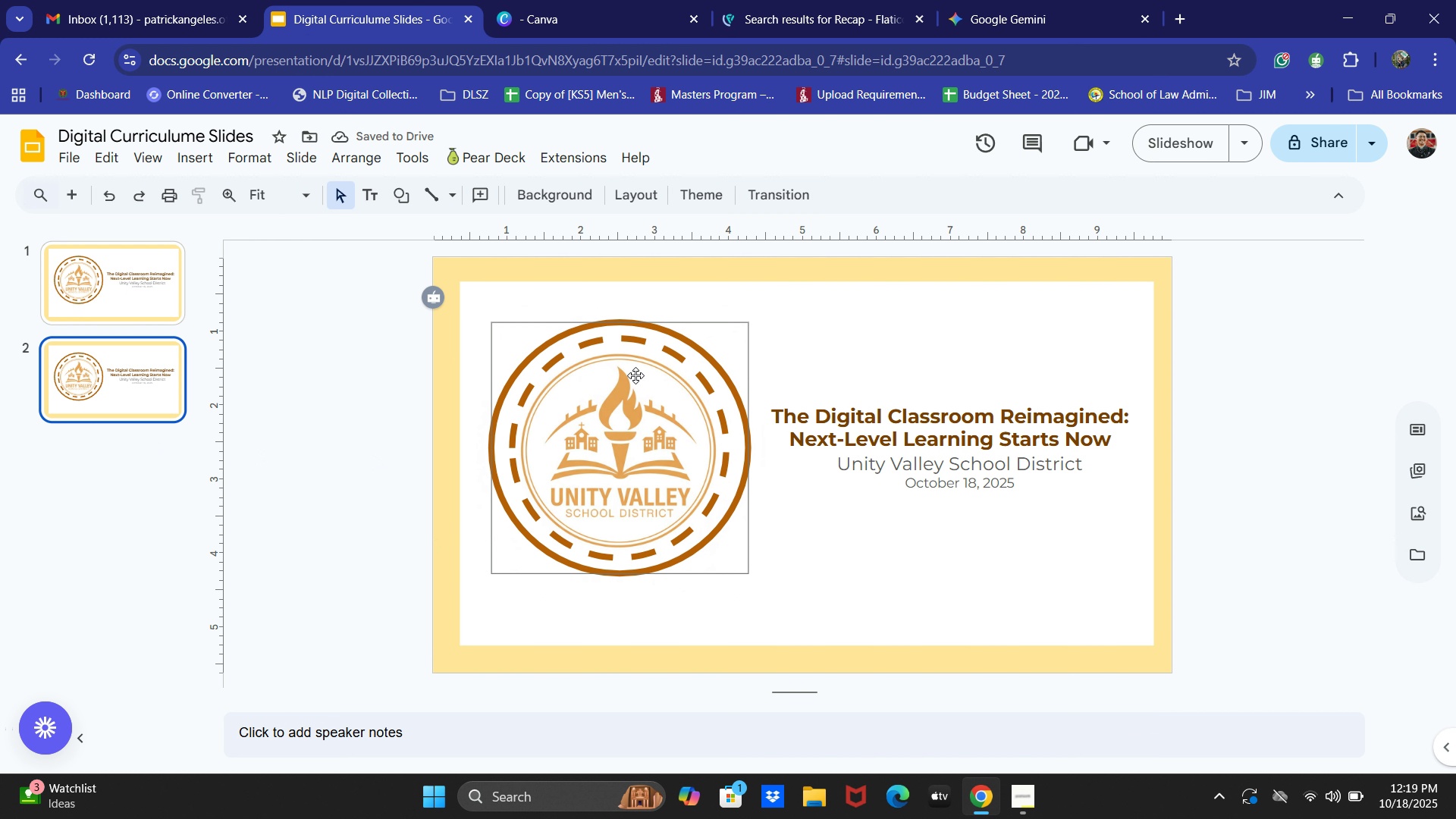 
left_click([635, 375])
 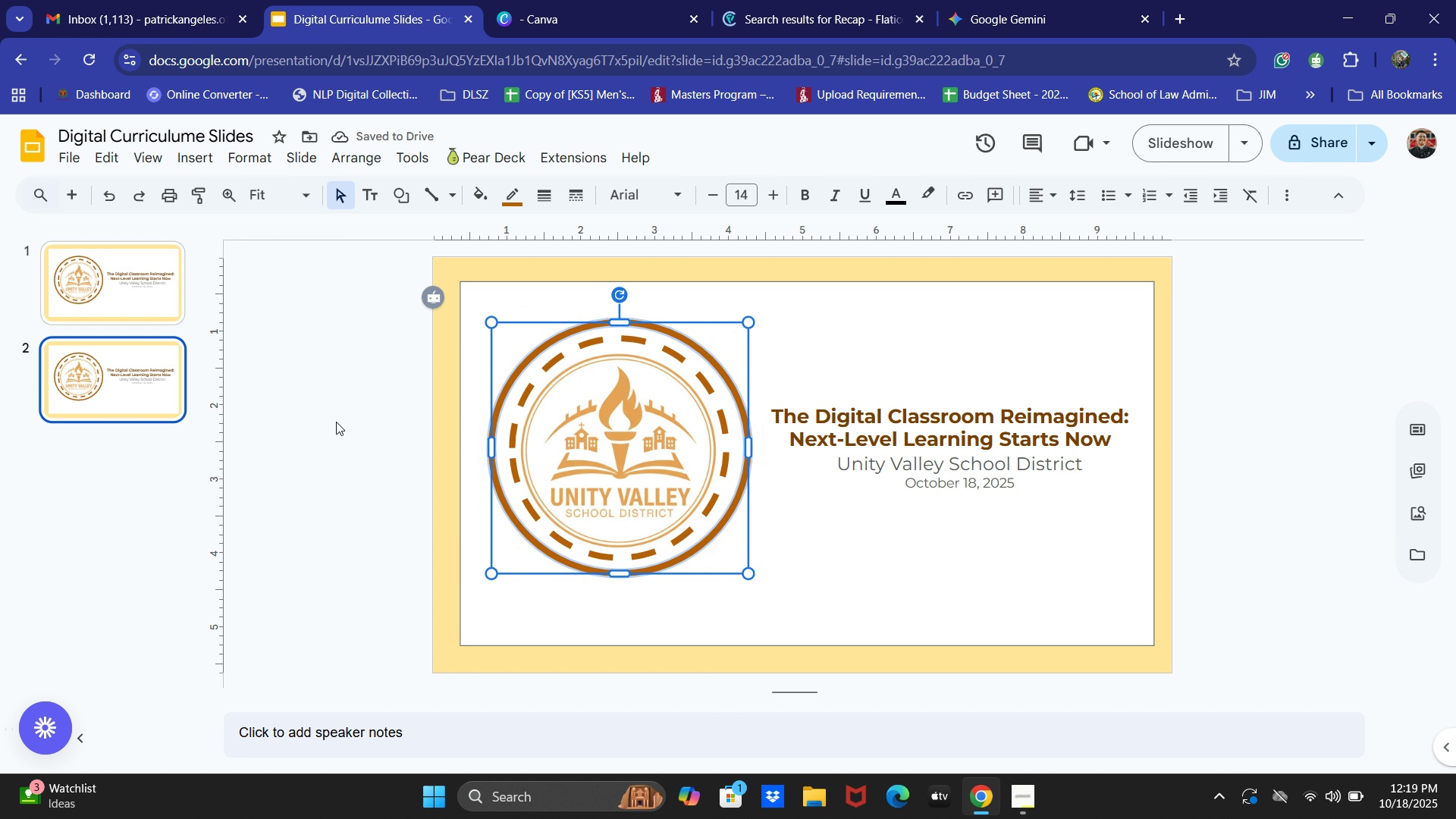 
left_click([336, 422])
 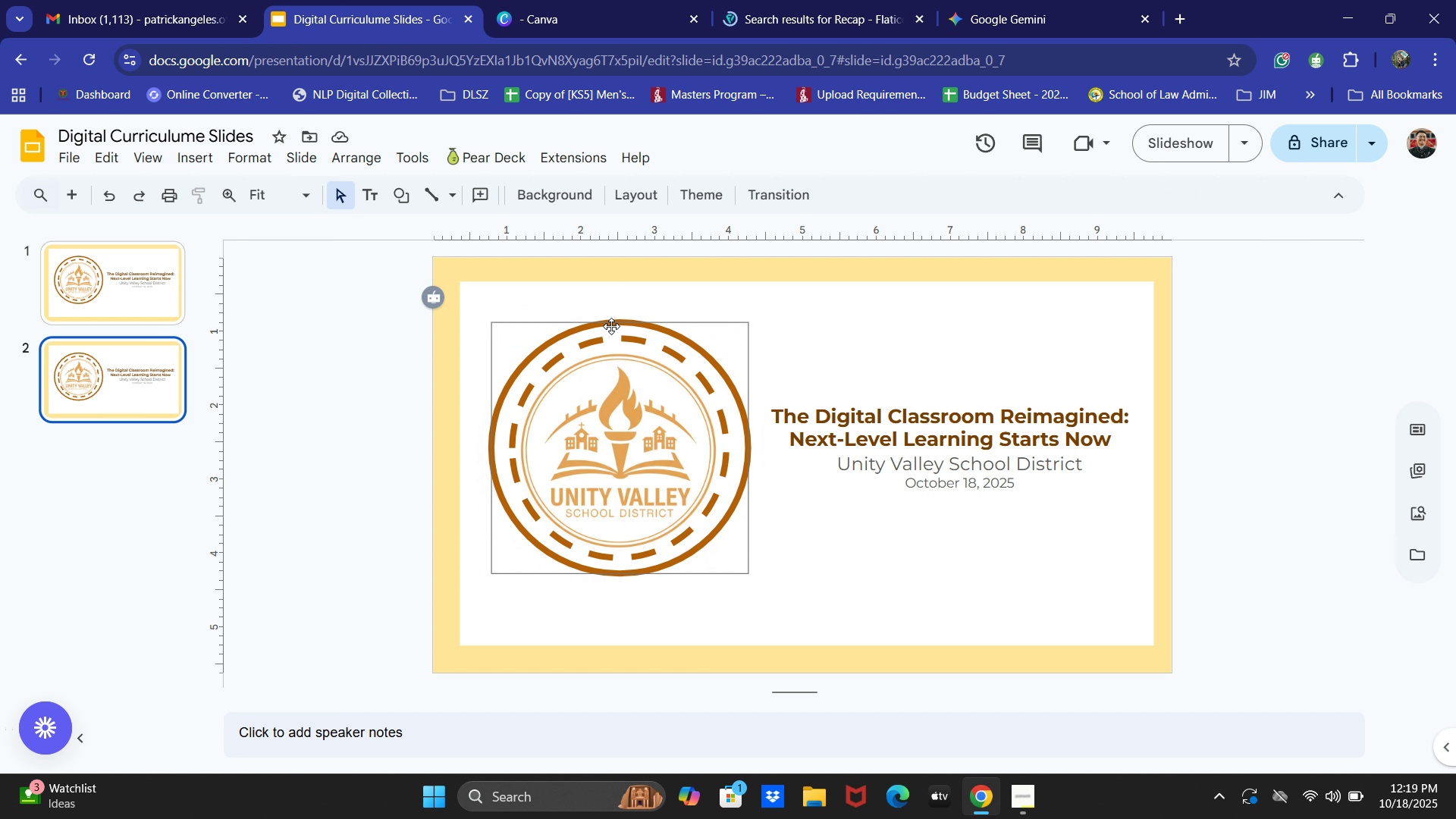 
left_click([611, 326])
 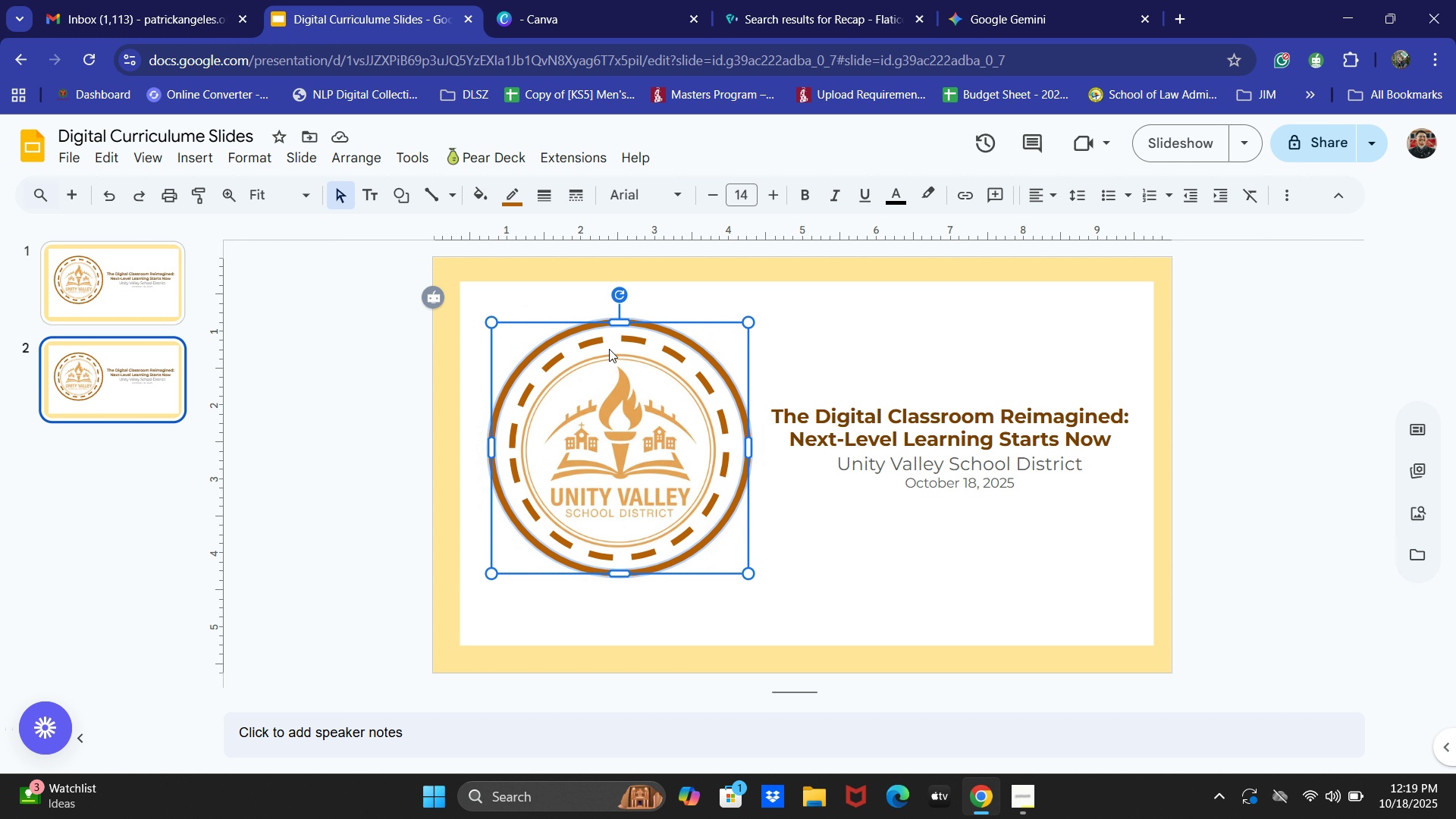 
hold_key(key=ShiftLeft, duration=1.16)
left_click([609, 349])
 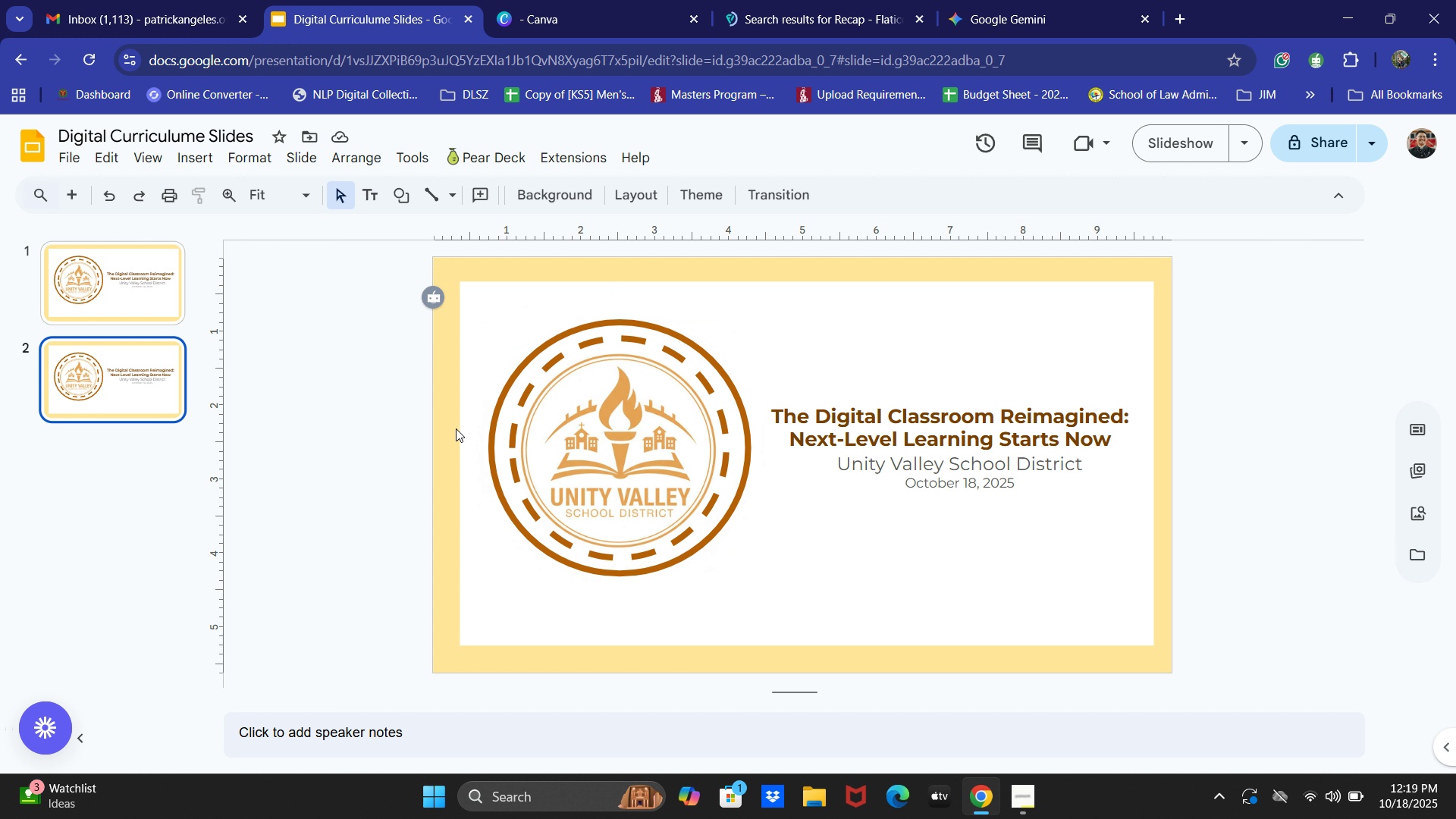 
left_click([424, 420])
 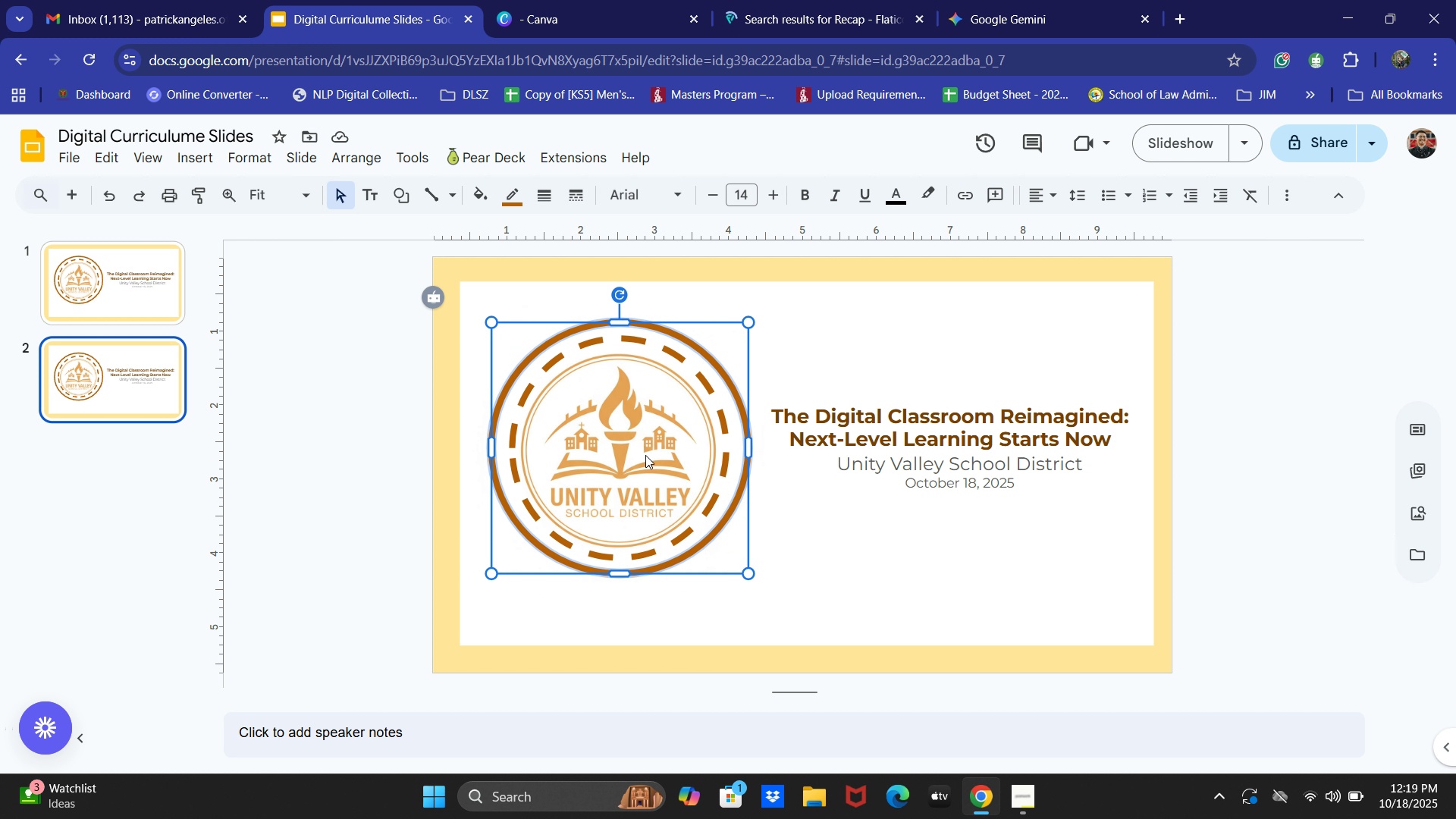 
hold_key(key=ShiftLeft, duration=1.35)
left_click([645, 425])
 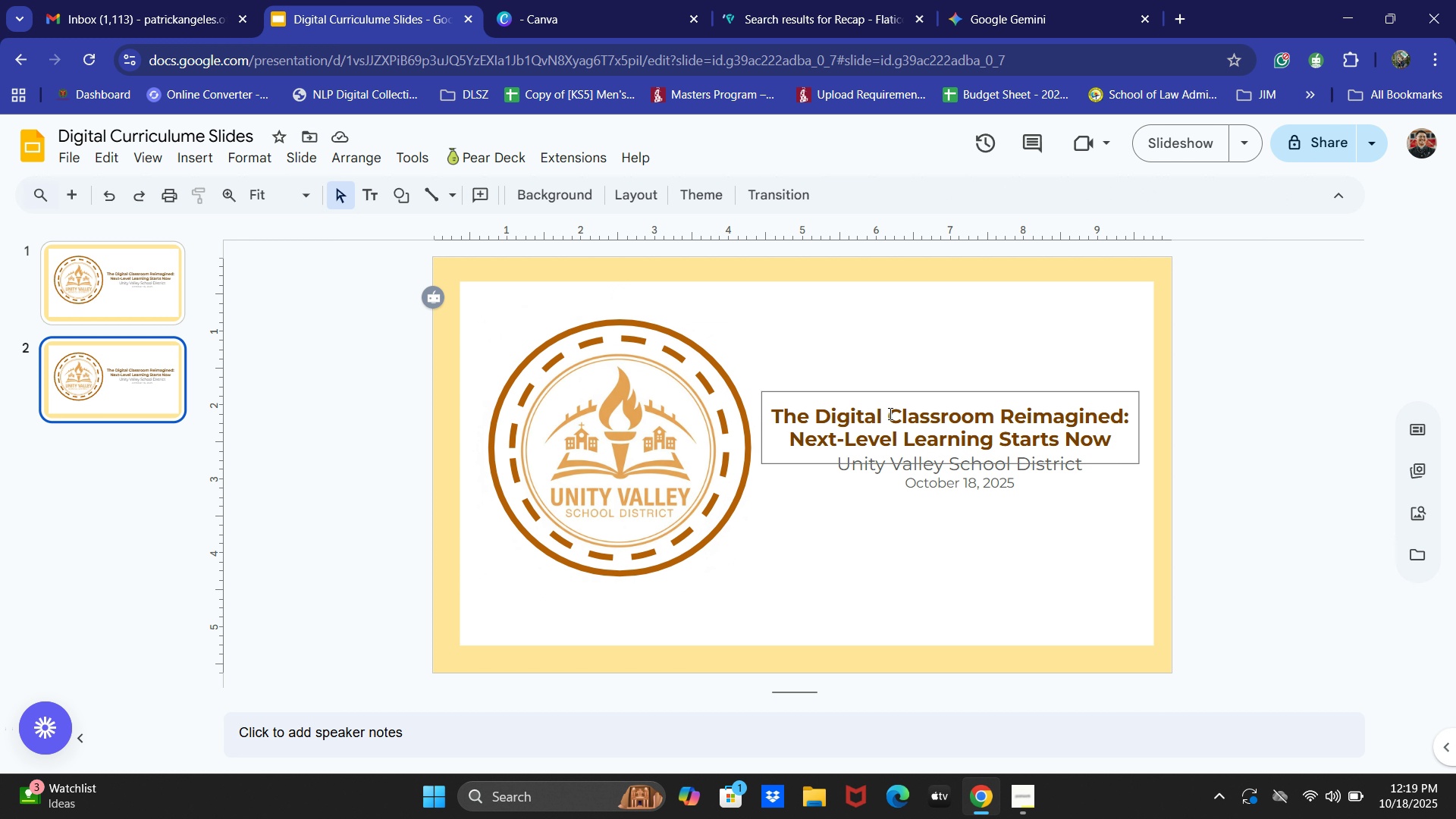 
left_click([889, 413])
 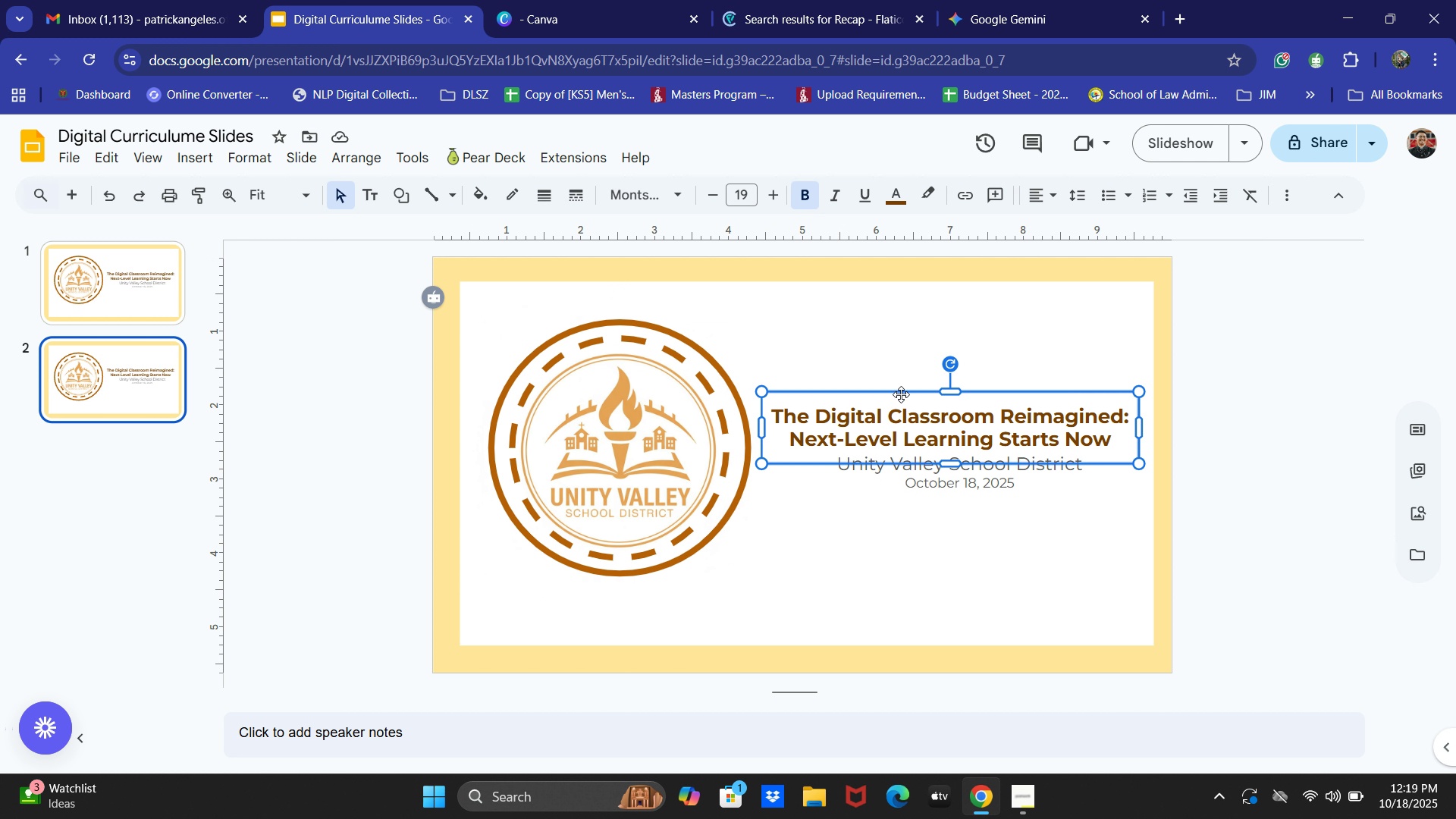 
left_click([901, 394])
 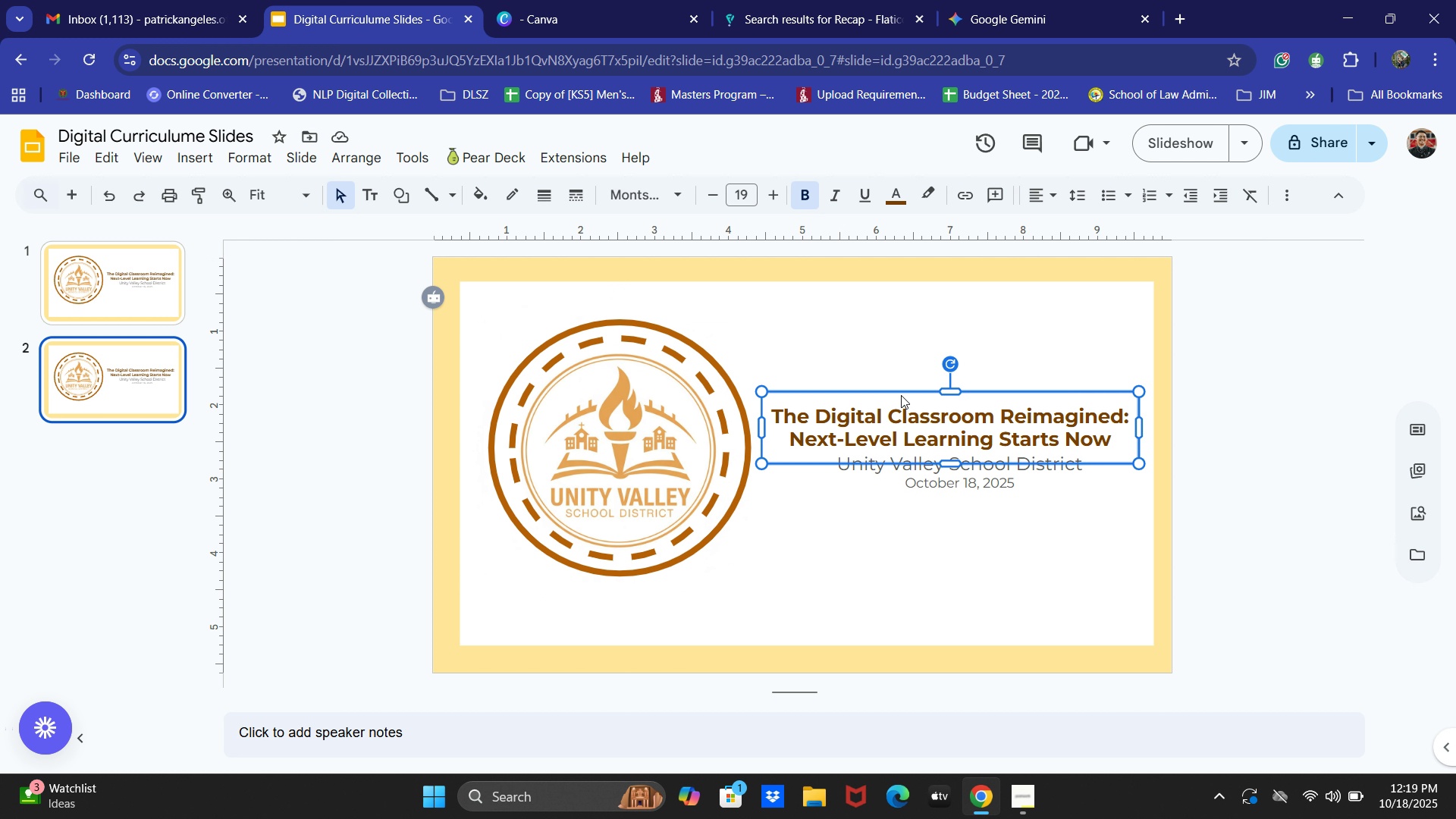 
key(Shift+Backspace)
 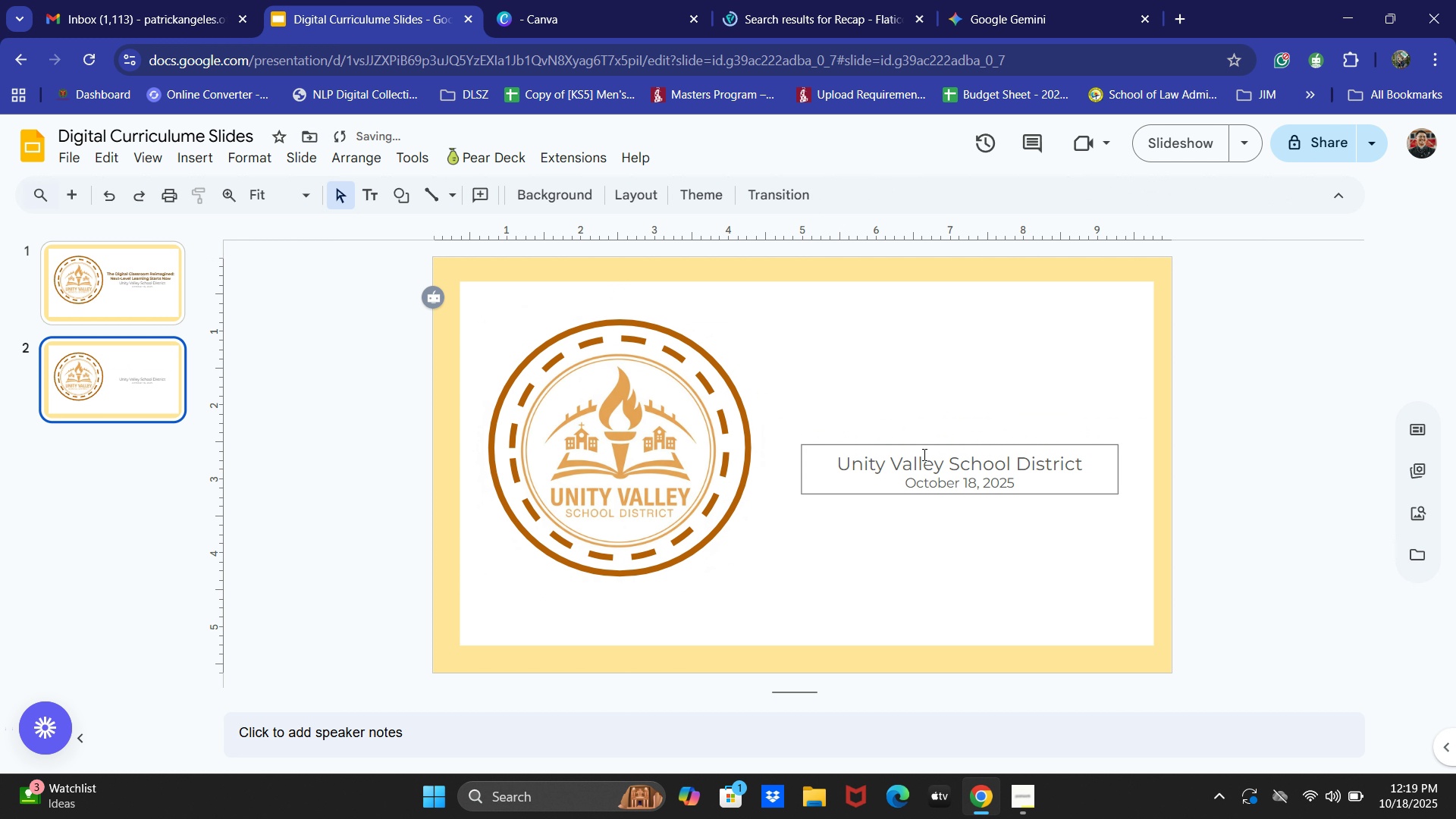 
left_click([923, 454])
 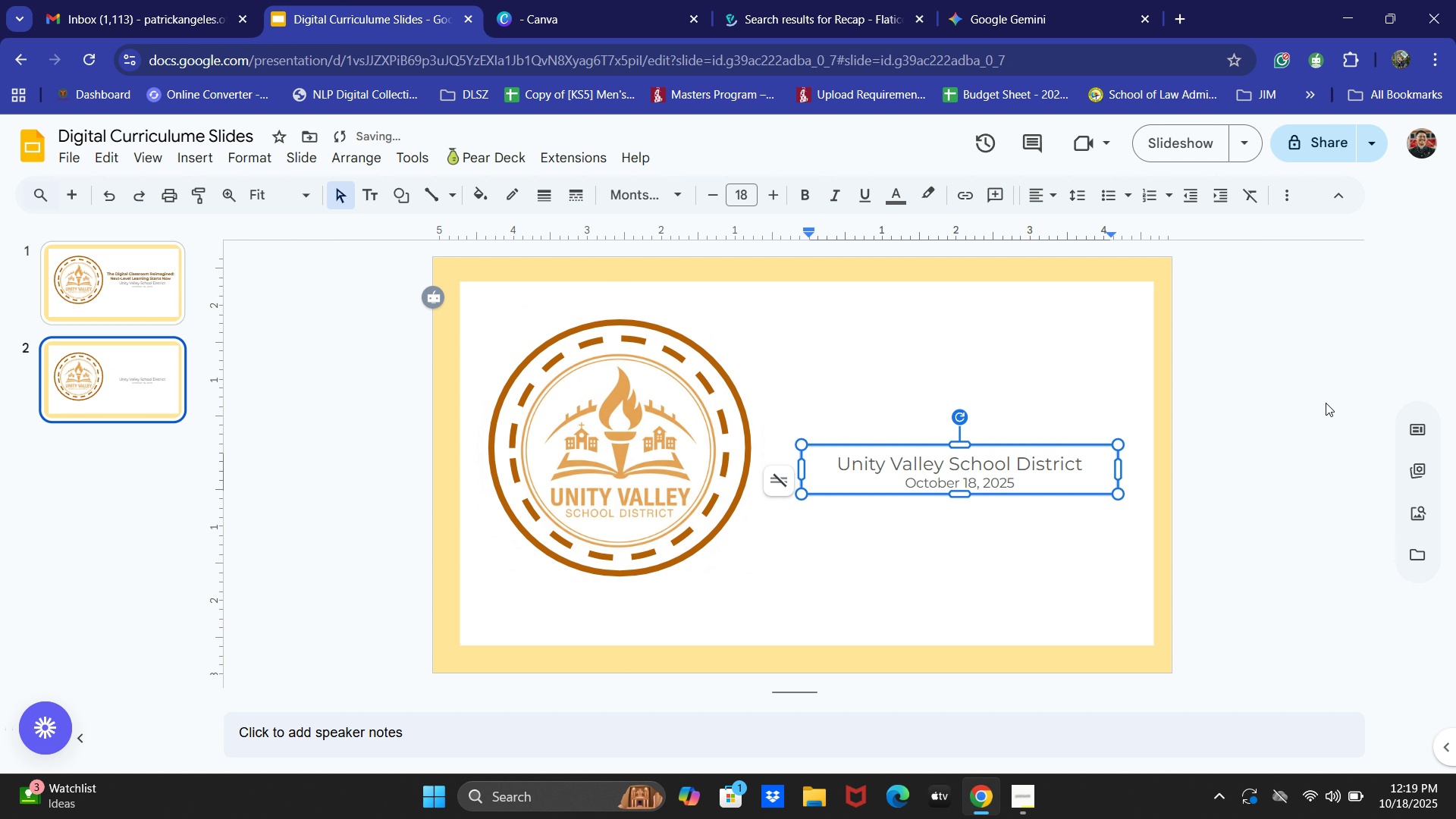 
hold_key(key=ControlLeft, duration=0.5)
 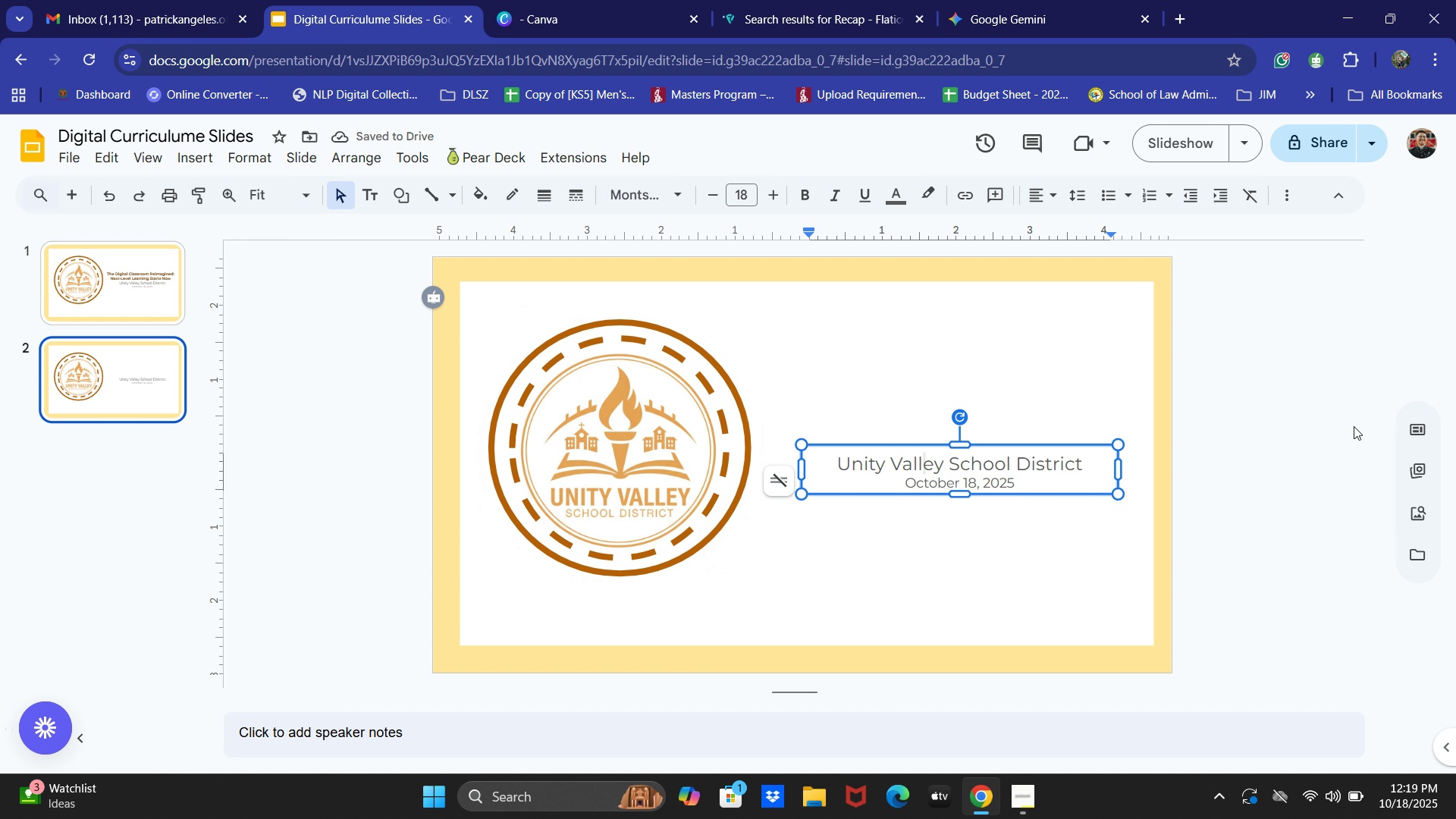 
key(Control+Shift+ShiftLeft)
 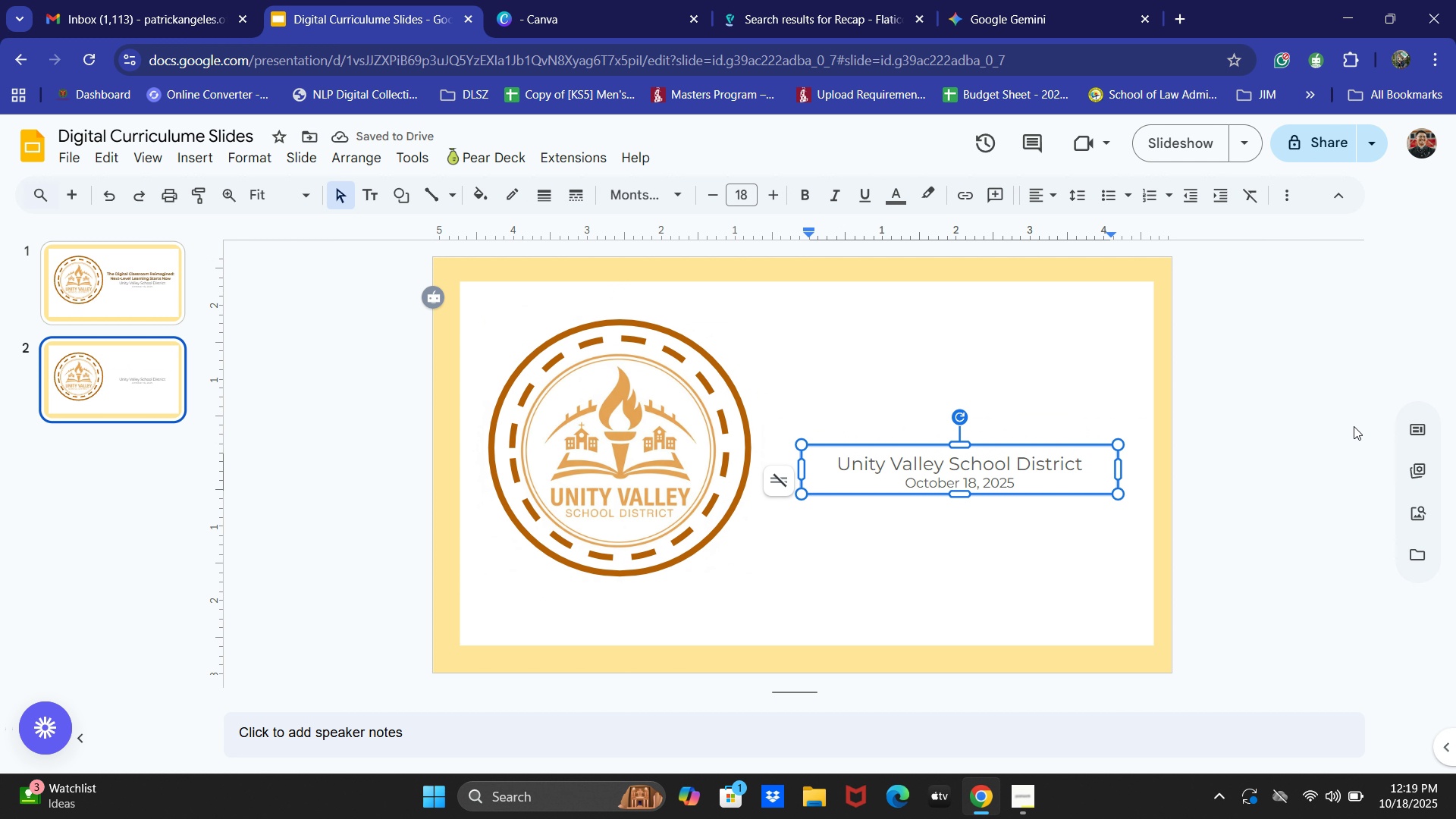 
key(Control+Z)
 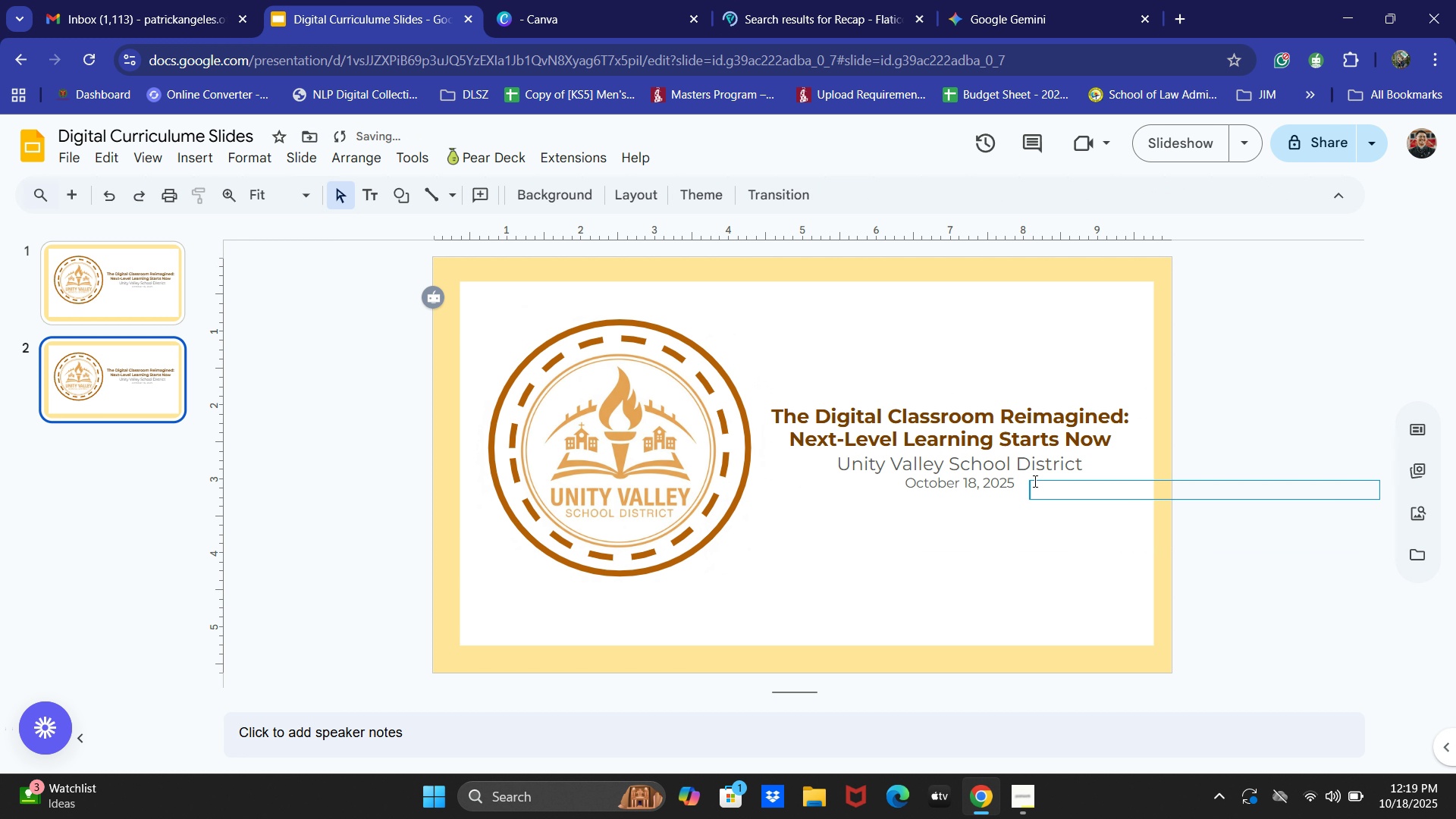 
double_click([1032, 651])
 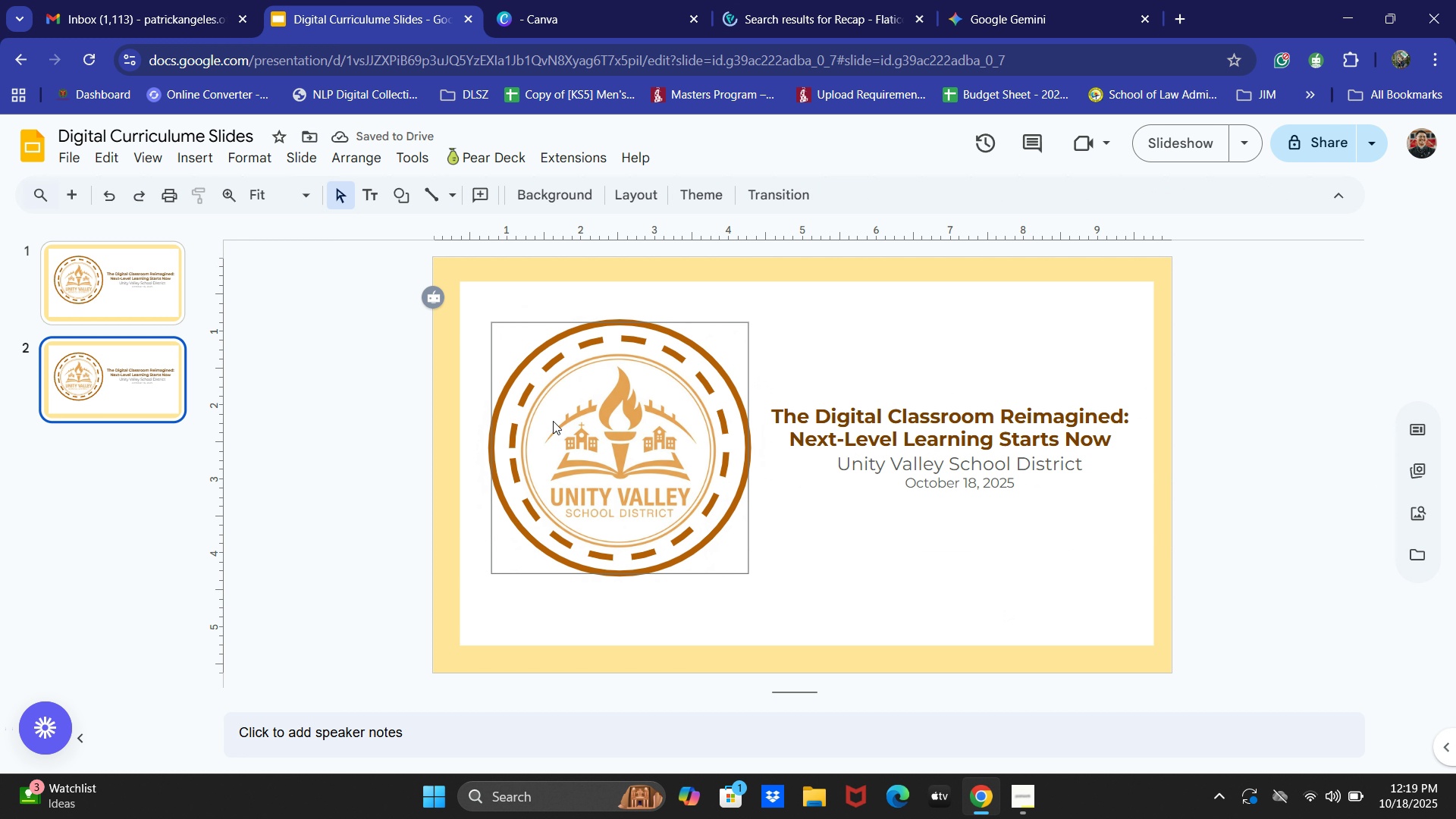 
left_click([553, 421])
 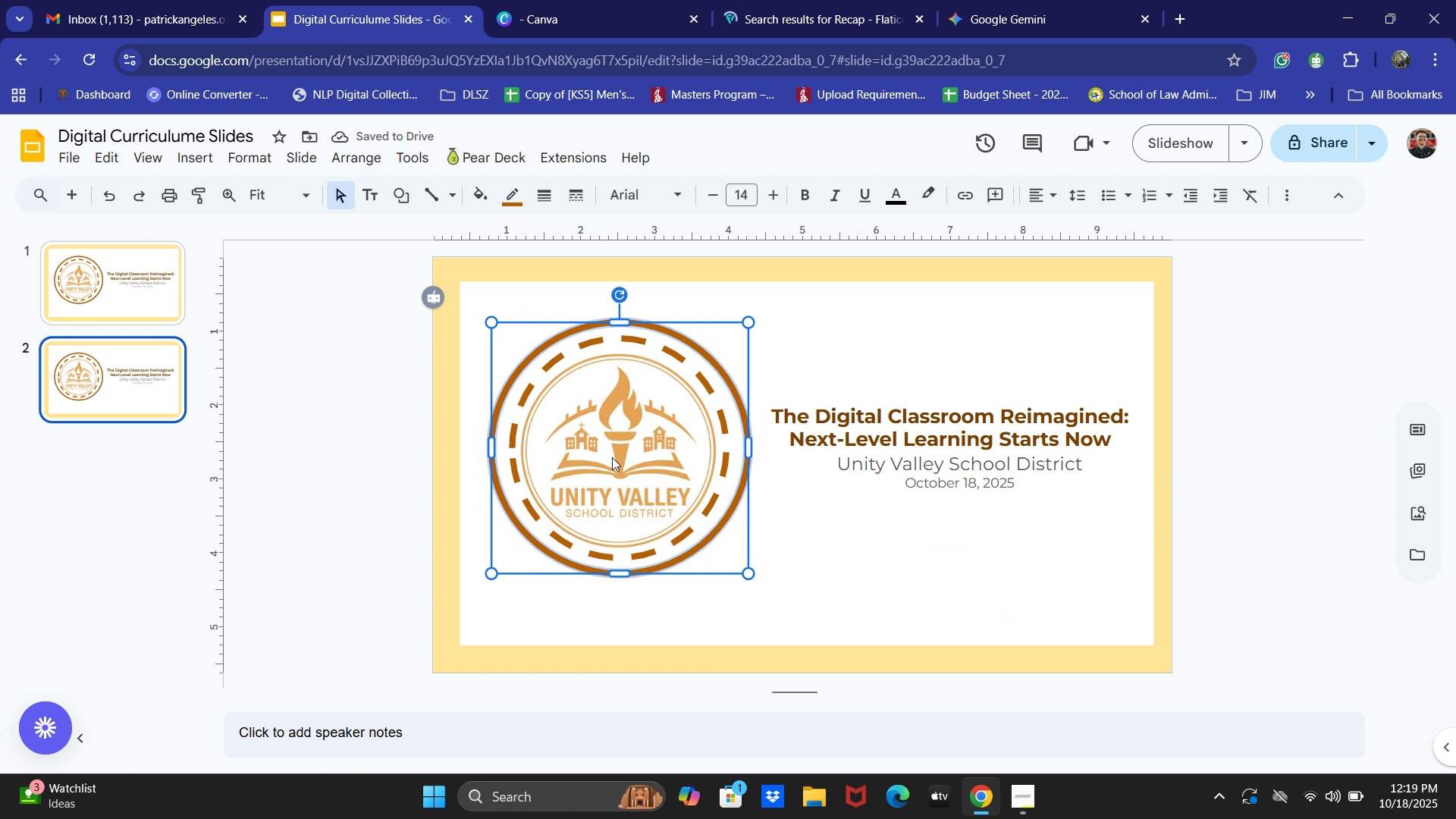 
hold_key(key=ShiftLeft, duration=1.5)
left_click([743, 494])
 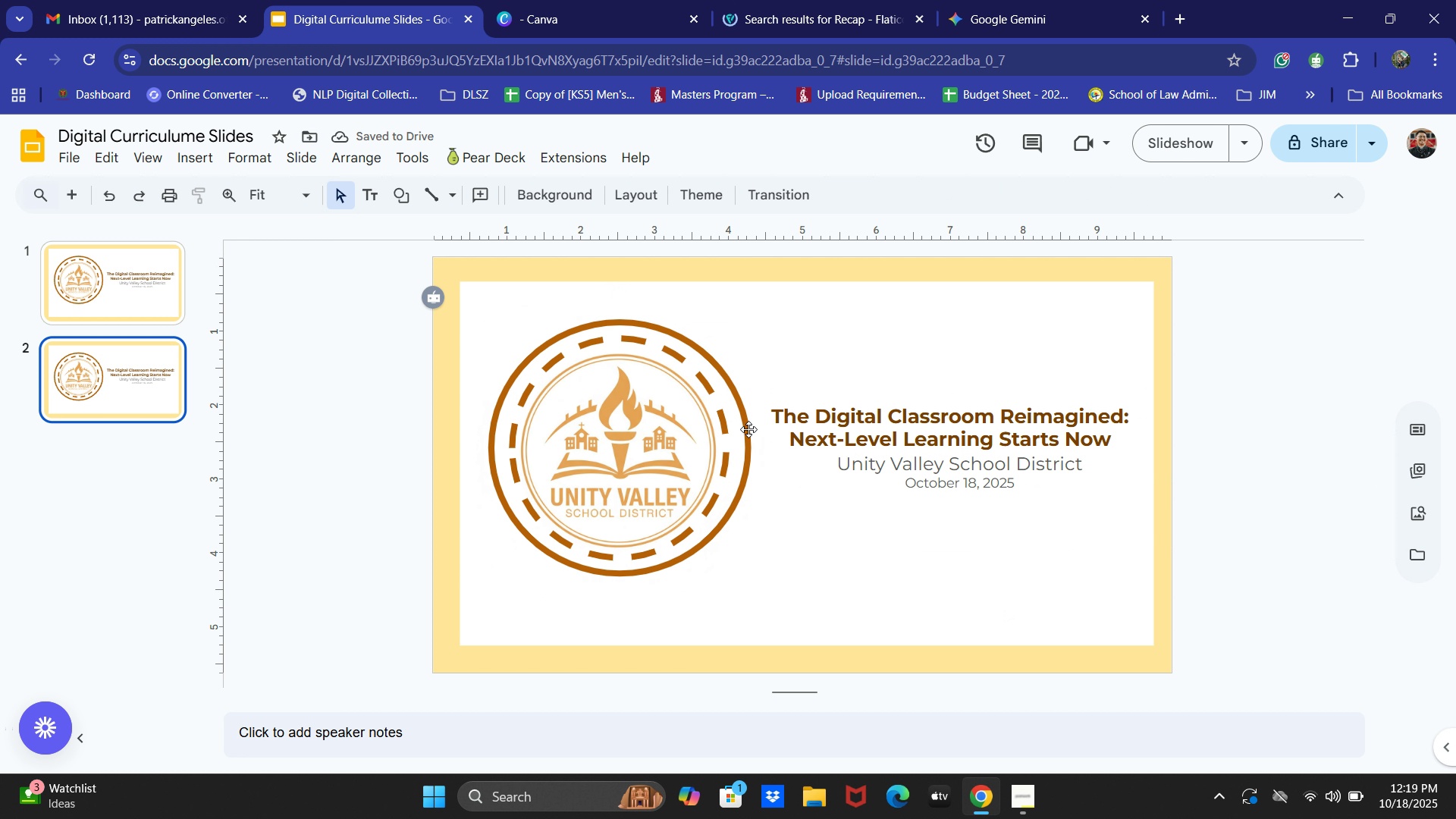 
left_click([748, 429])
 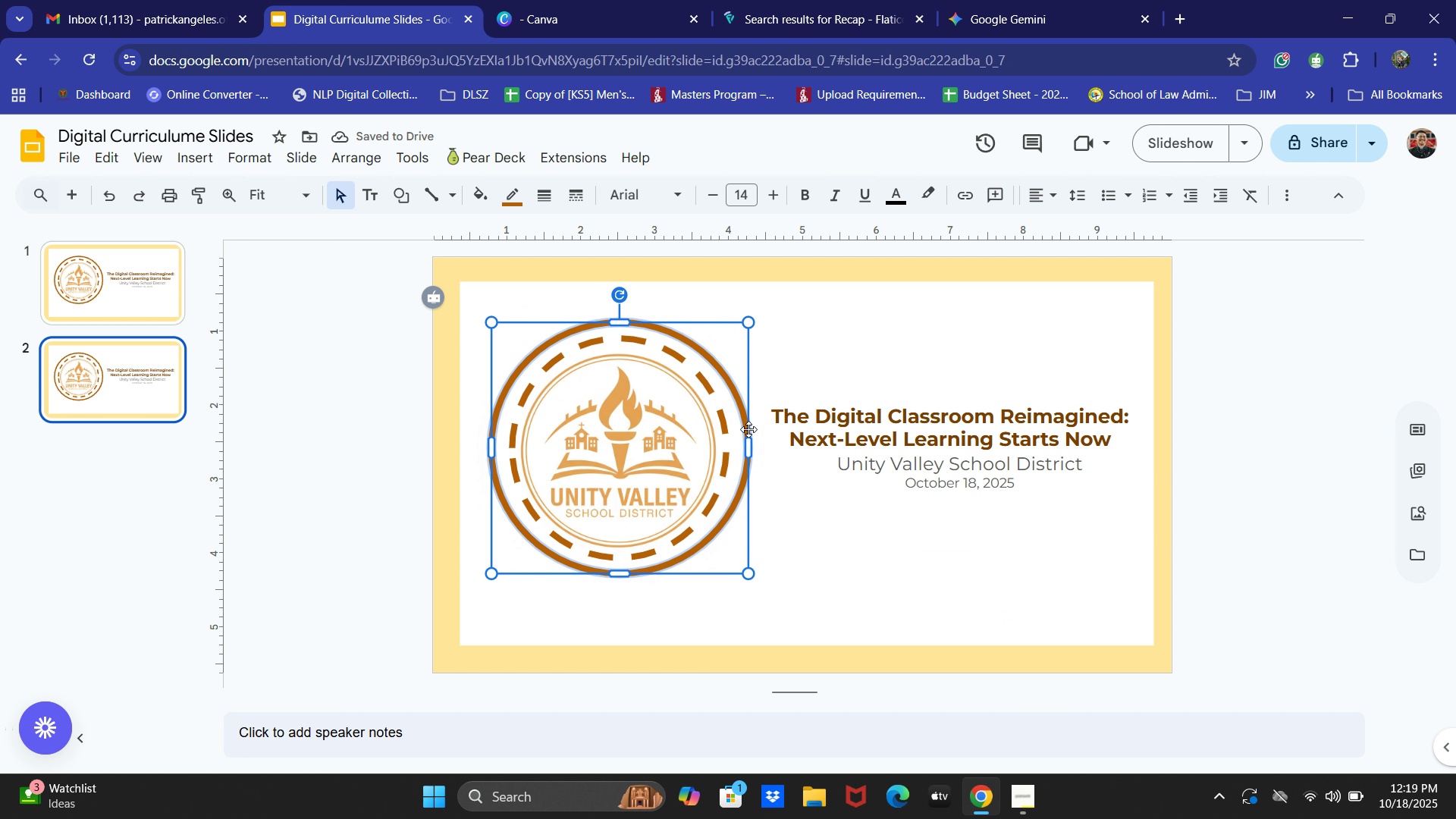 
hold_key(key=ShiftLeft, duration=0.99)
left_click([682, 418])
 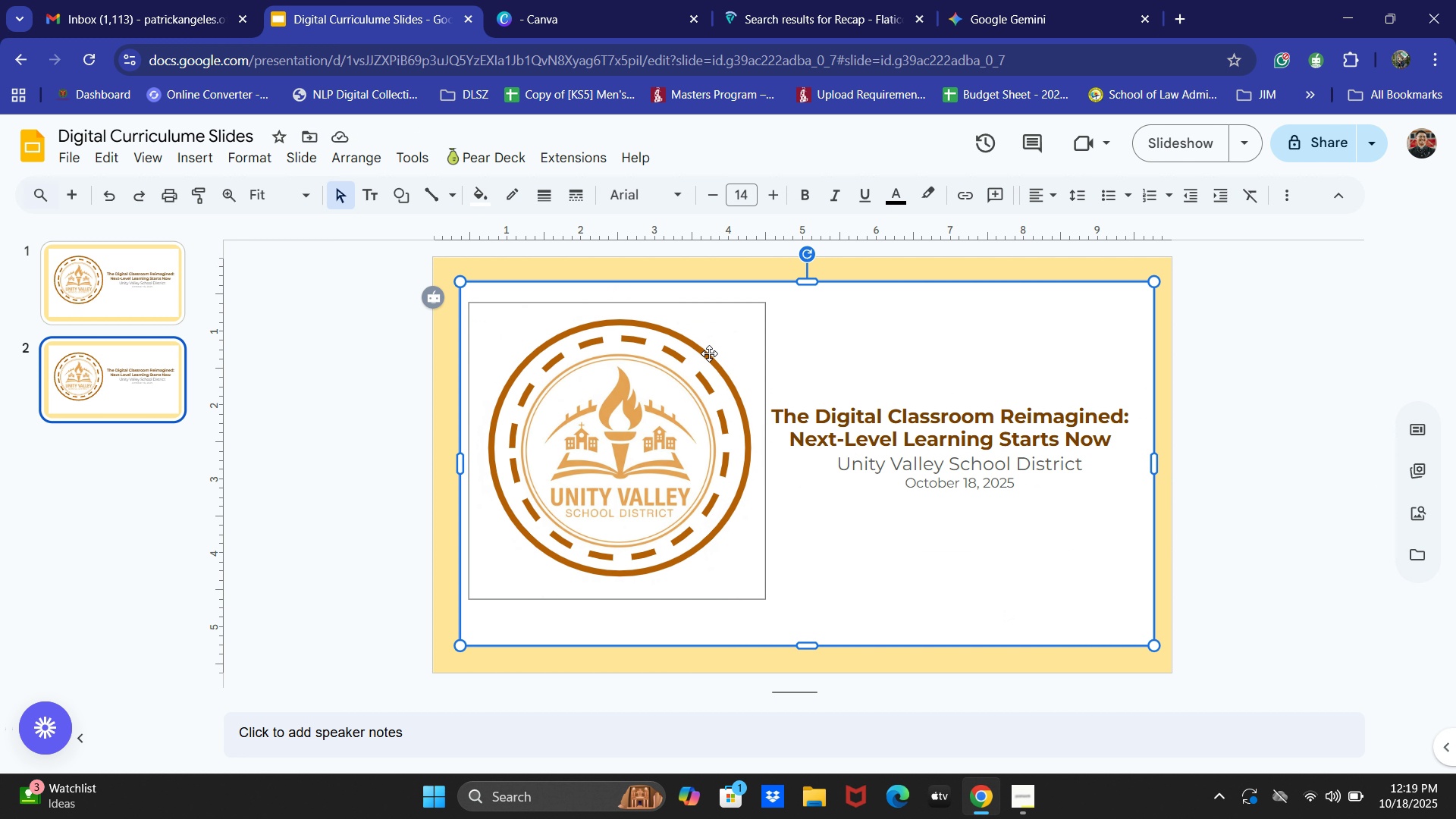 
left_click([709, 353])
 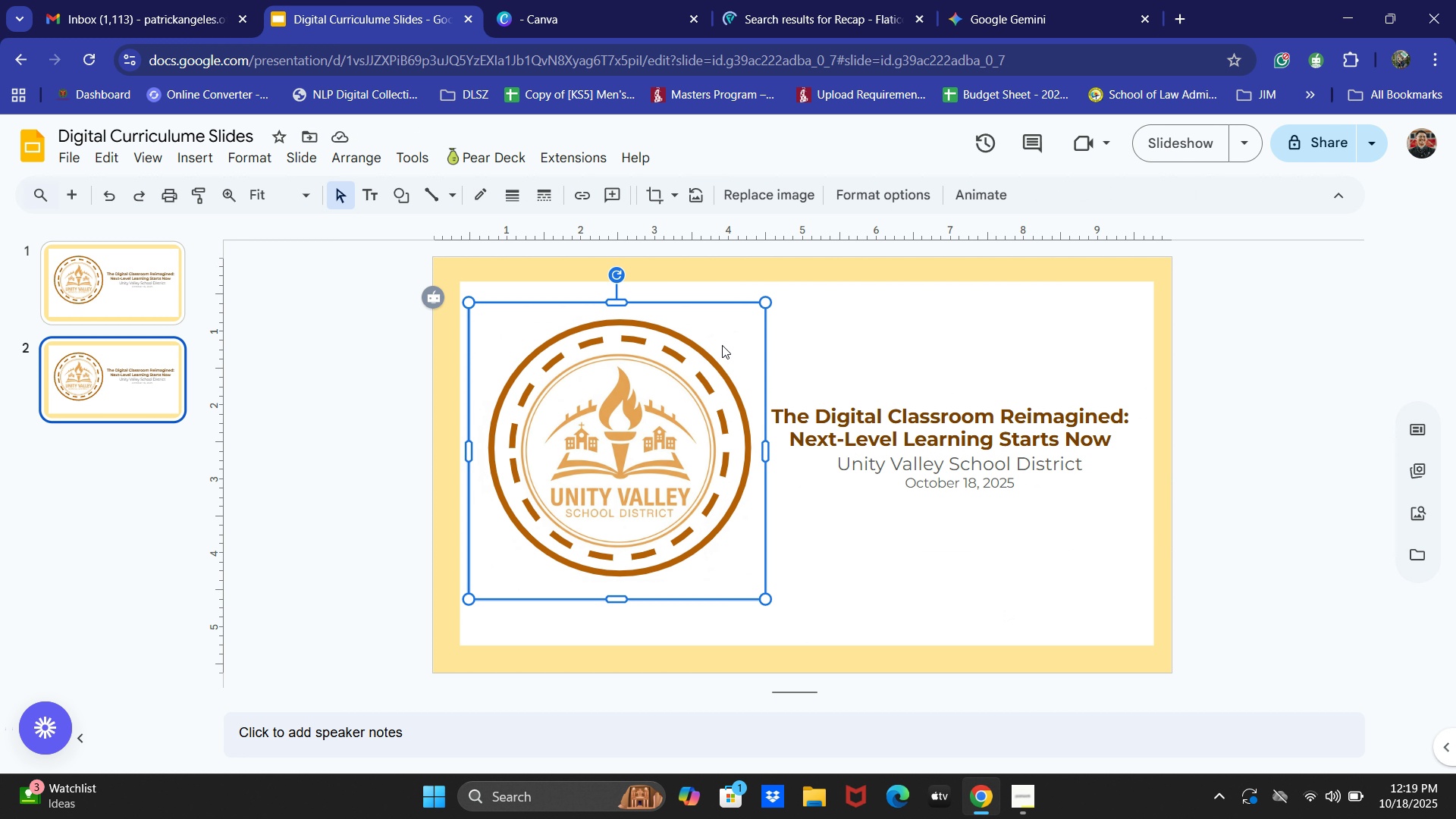 
hold_key(key=ShiftLeft, duration=1.52)
 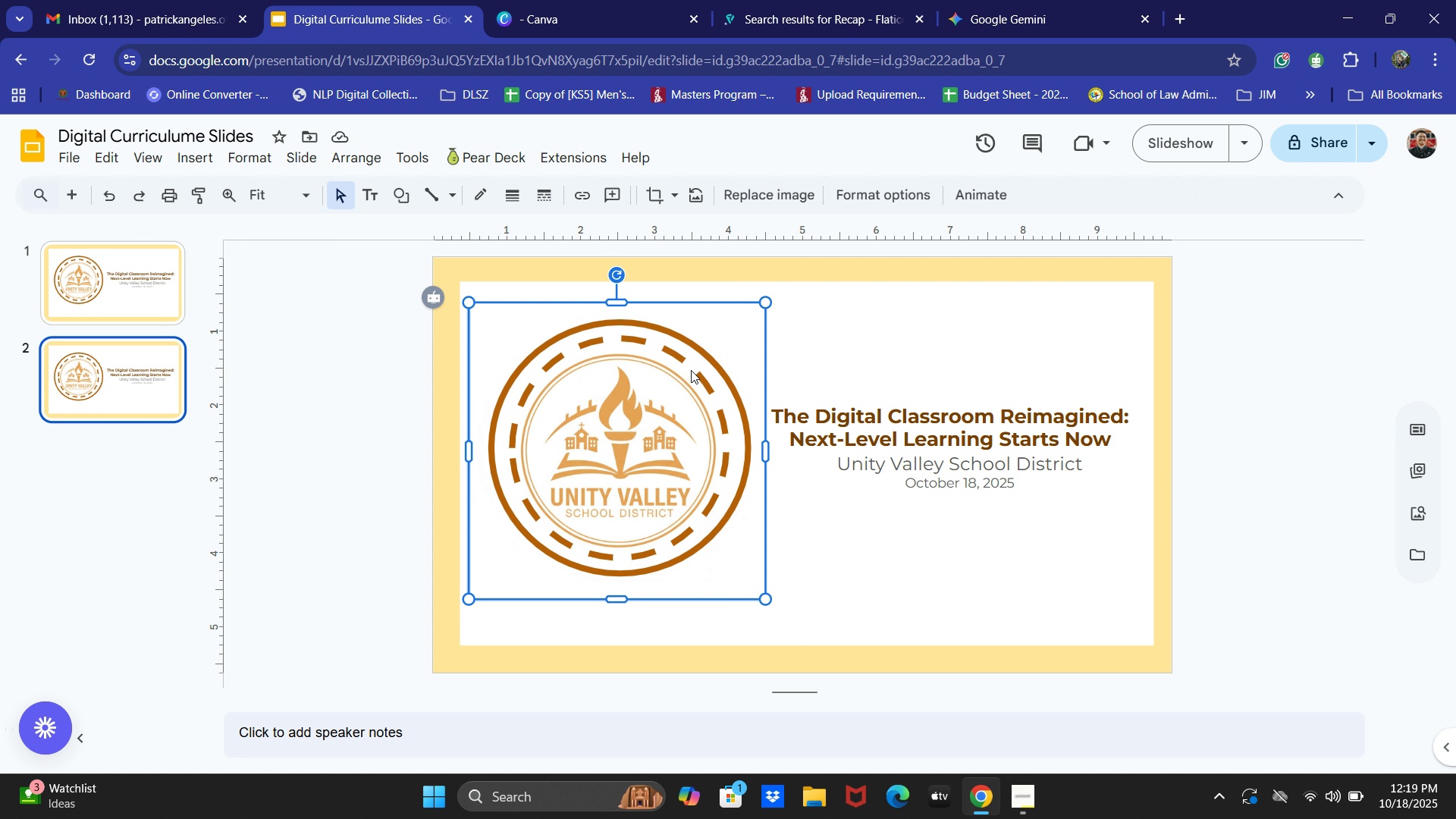 
hold_key(key=ShiftLeft, duration=1.51)
left_click([694, 368])
 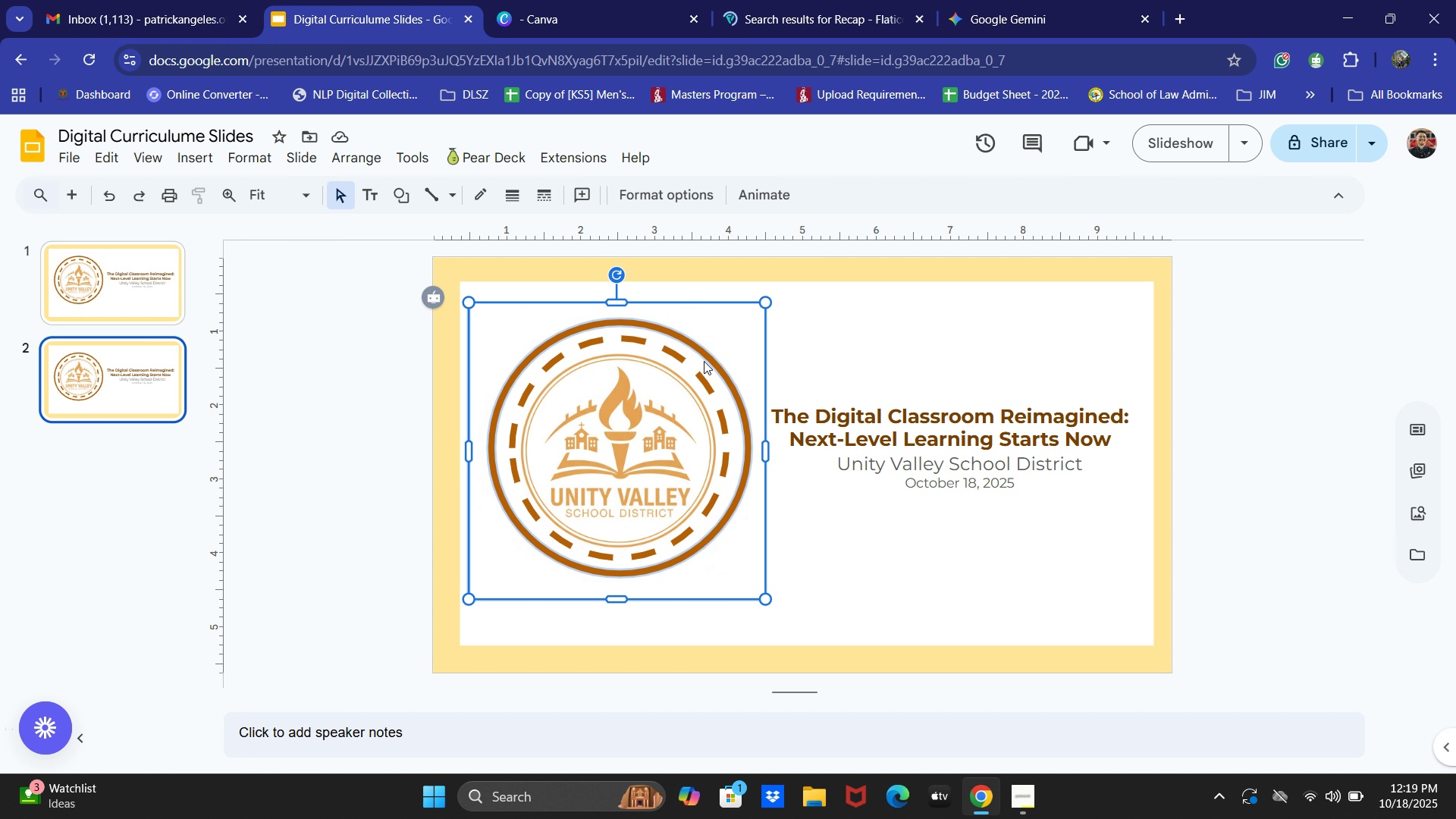 
left_click([704, 361])
 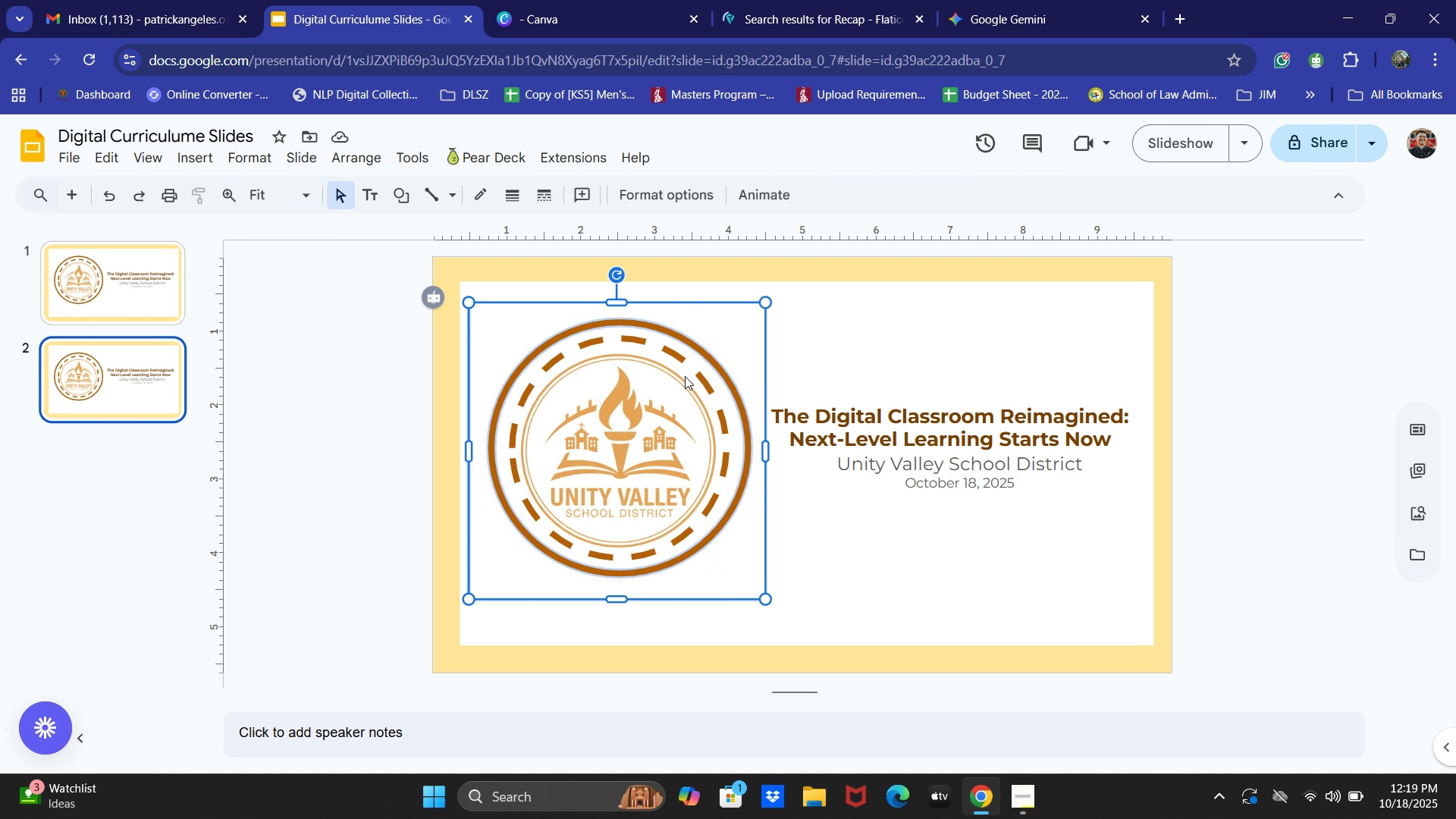 
hold_key(key=ShiftLeft, duration=1.34)
left_click([685, 376])
 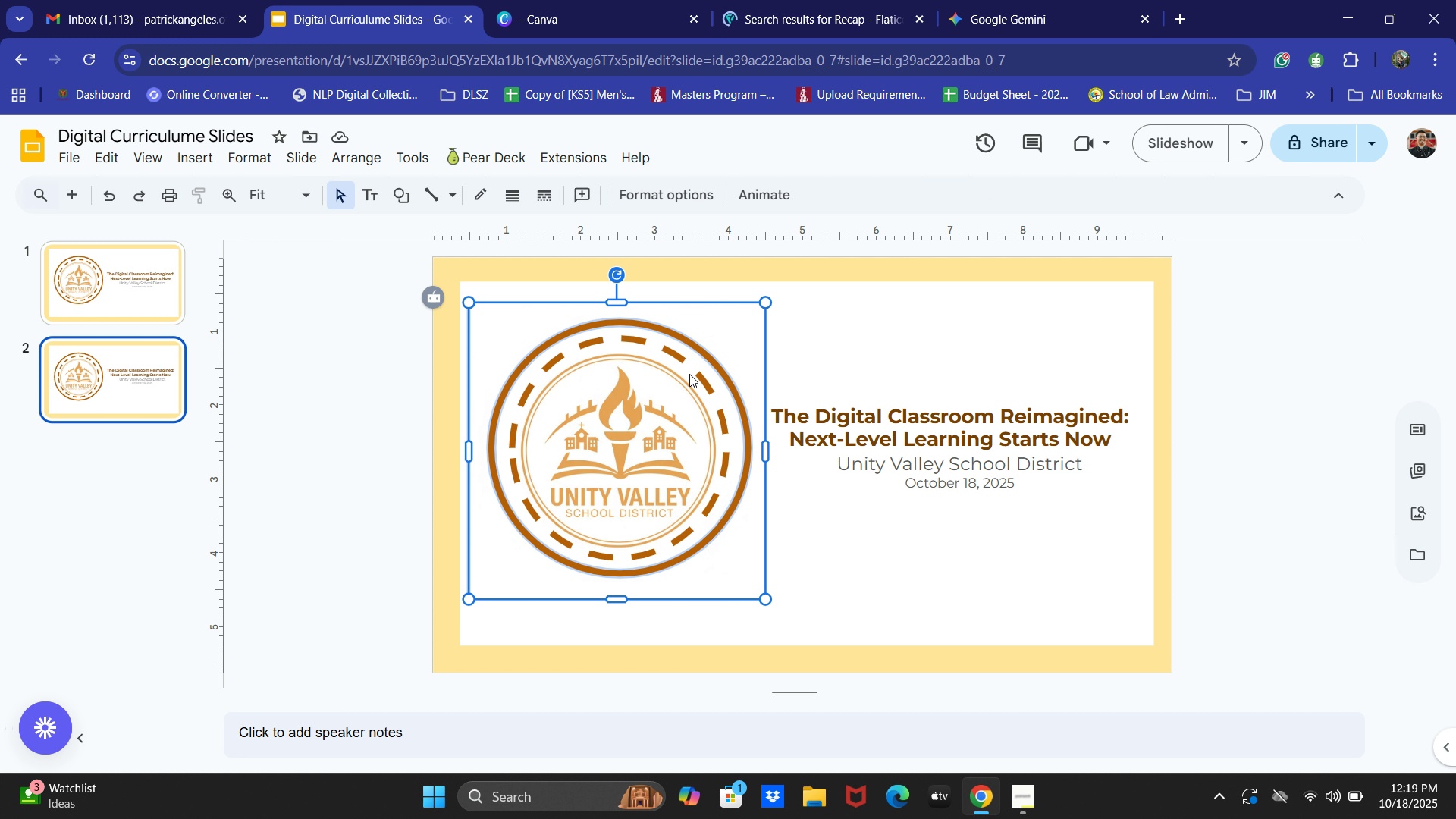 
left_click([689, 374])
 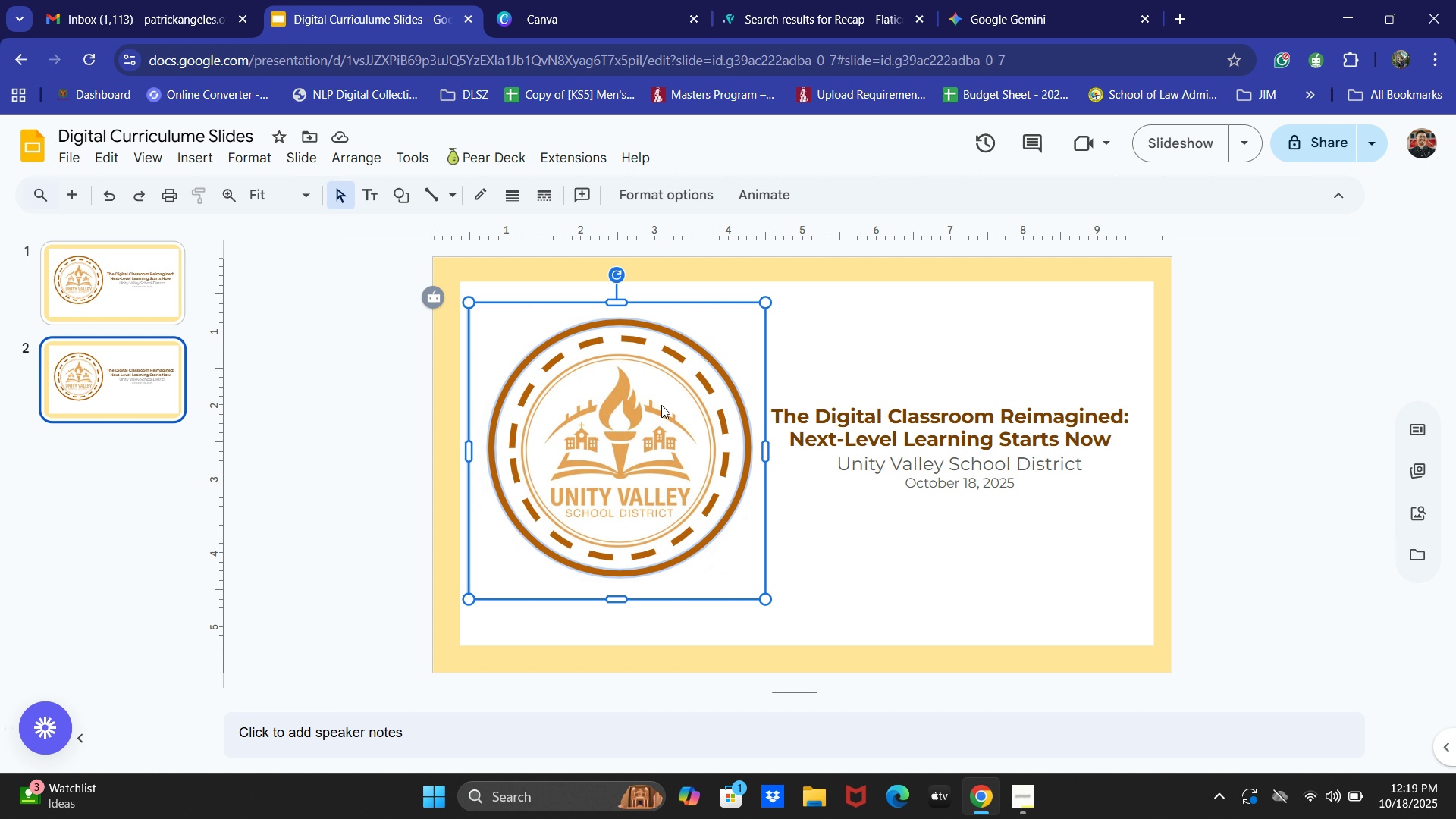 
hold_key(key=ShiftLeft, duration=1.41)
left_click([651, 419])
 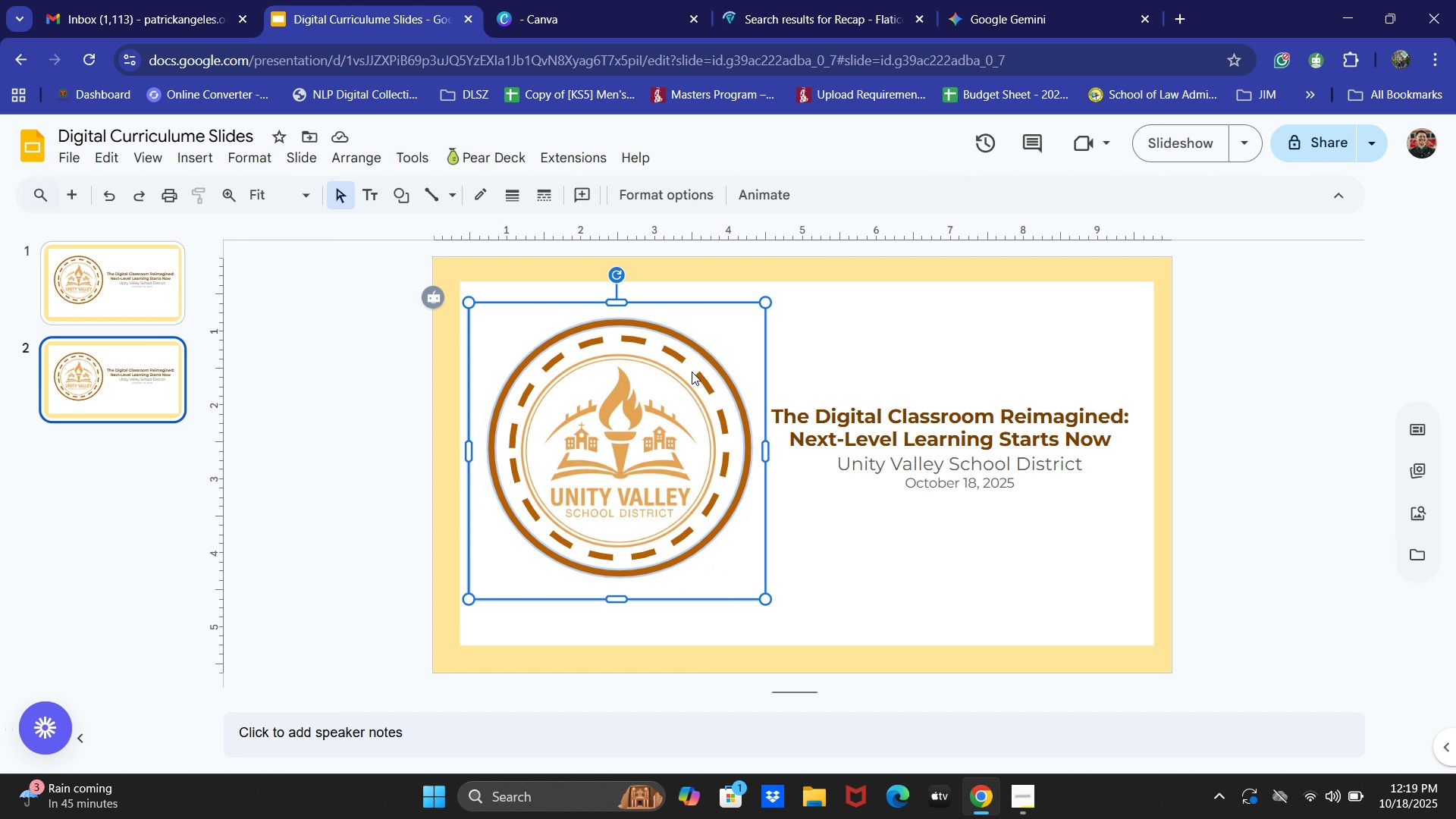 
left_click([692, 372])
 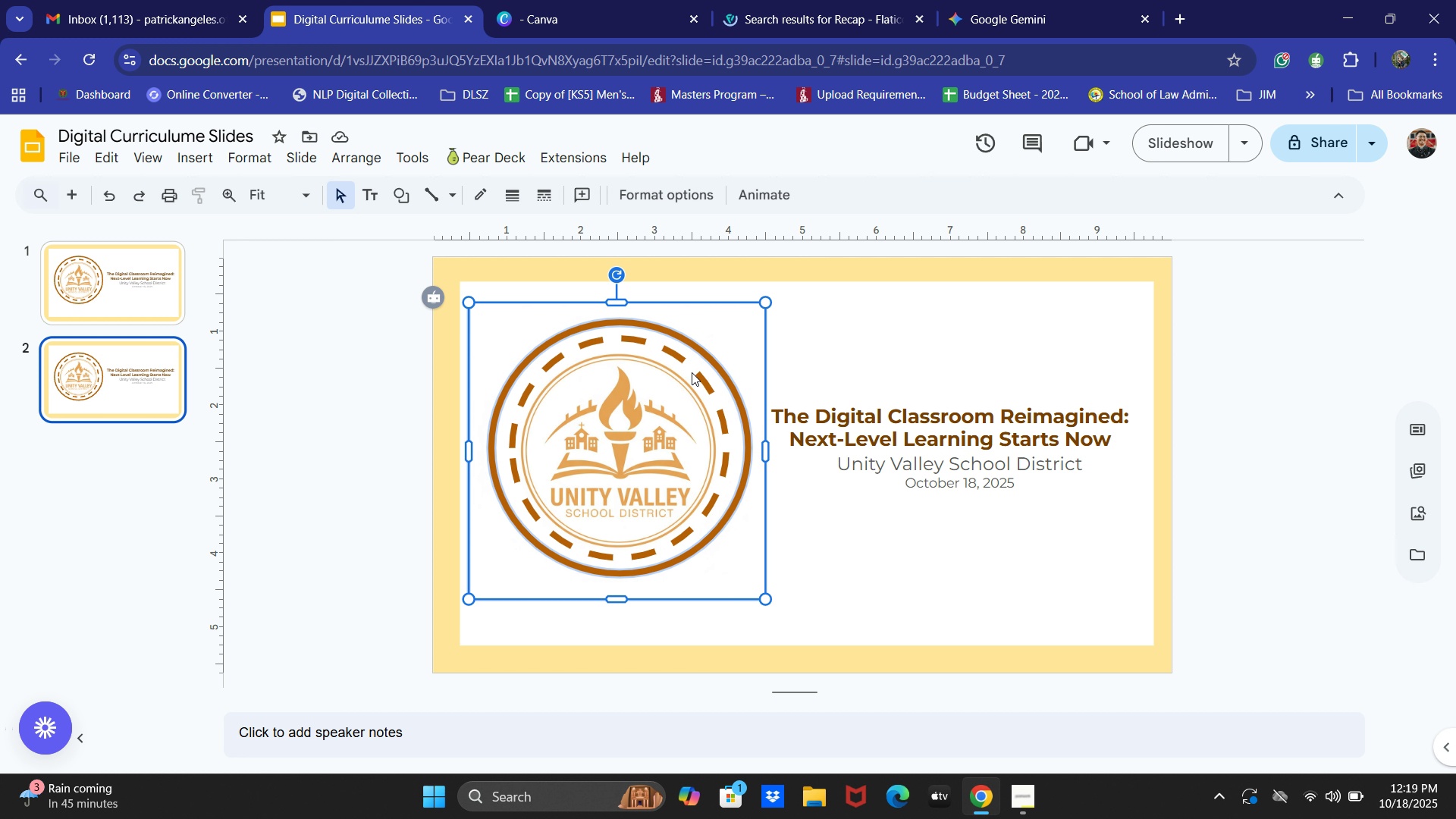 
key(ArrowRight)
 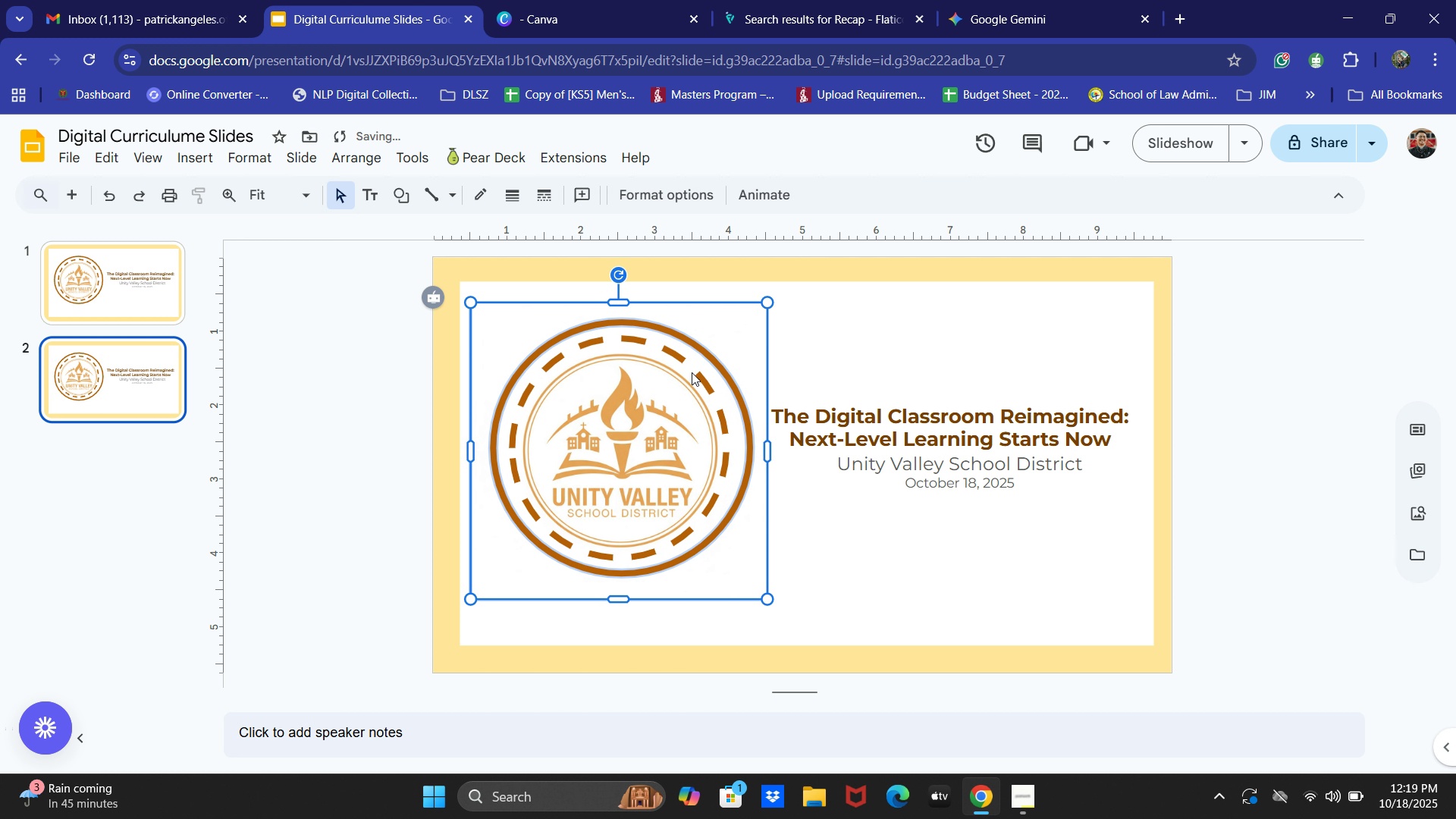 
hold_key(key=ArrowRight, duration=1.52)
 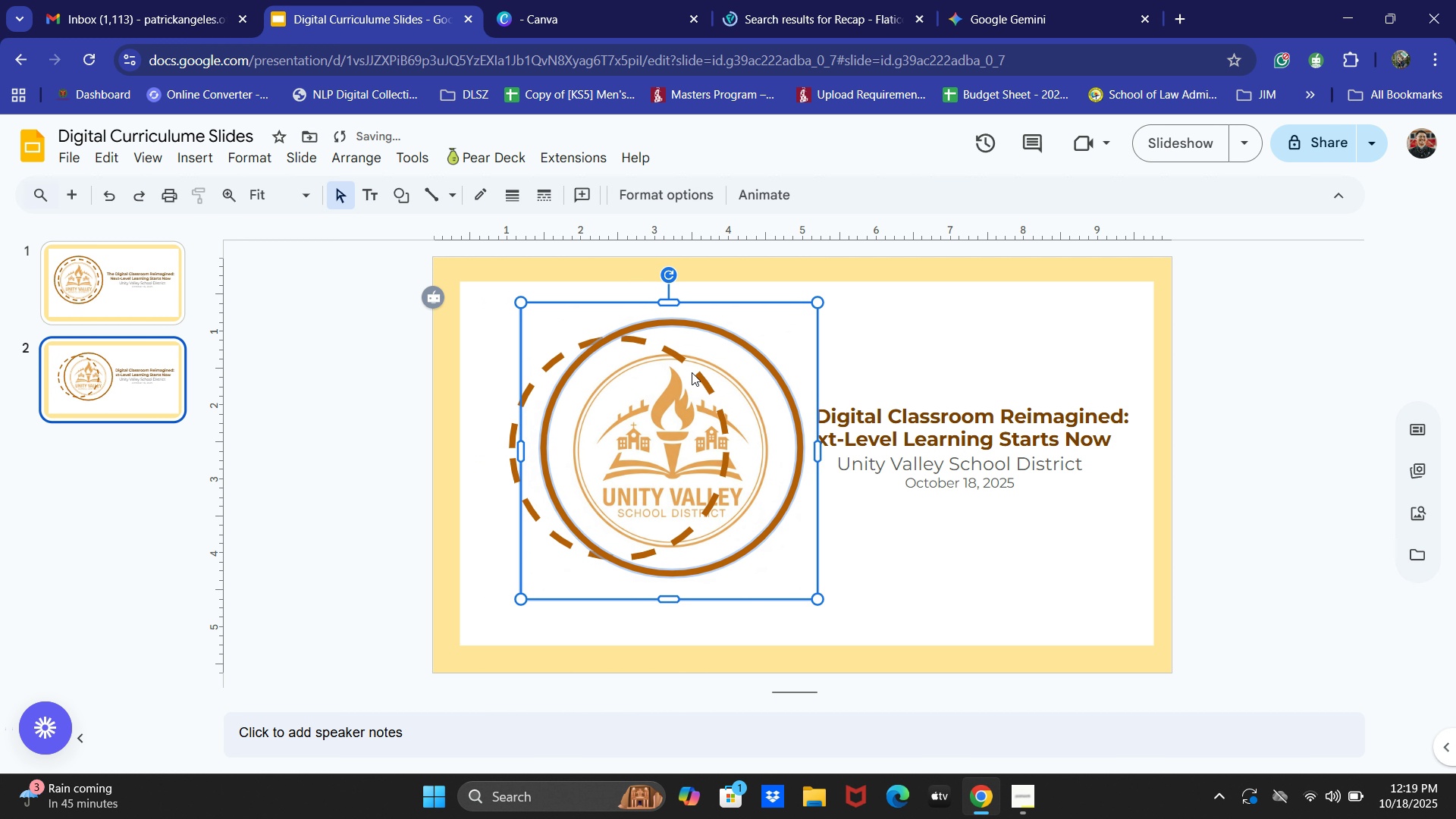 
hold_key(key=ArrowRight, duration=1.5)
 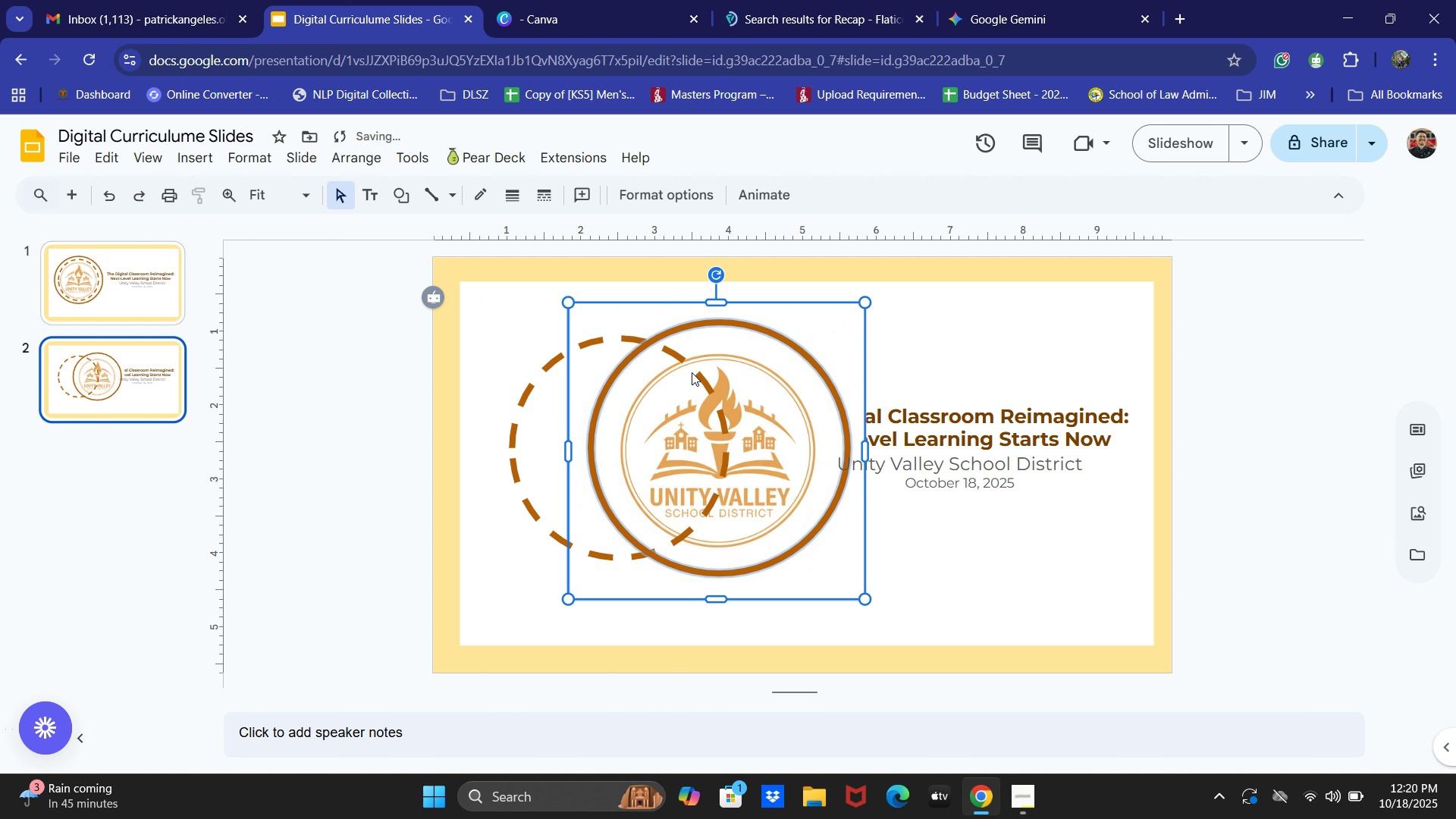 
hold_key(key=ArrowRight, duration=1.51)
 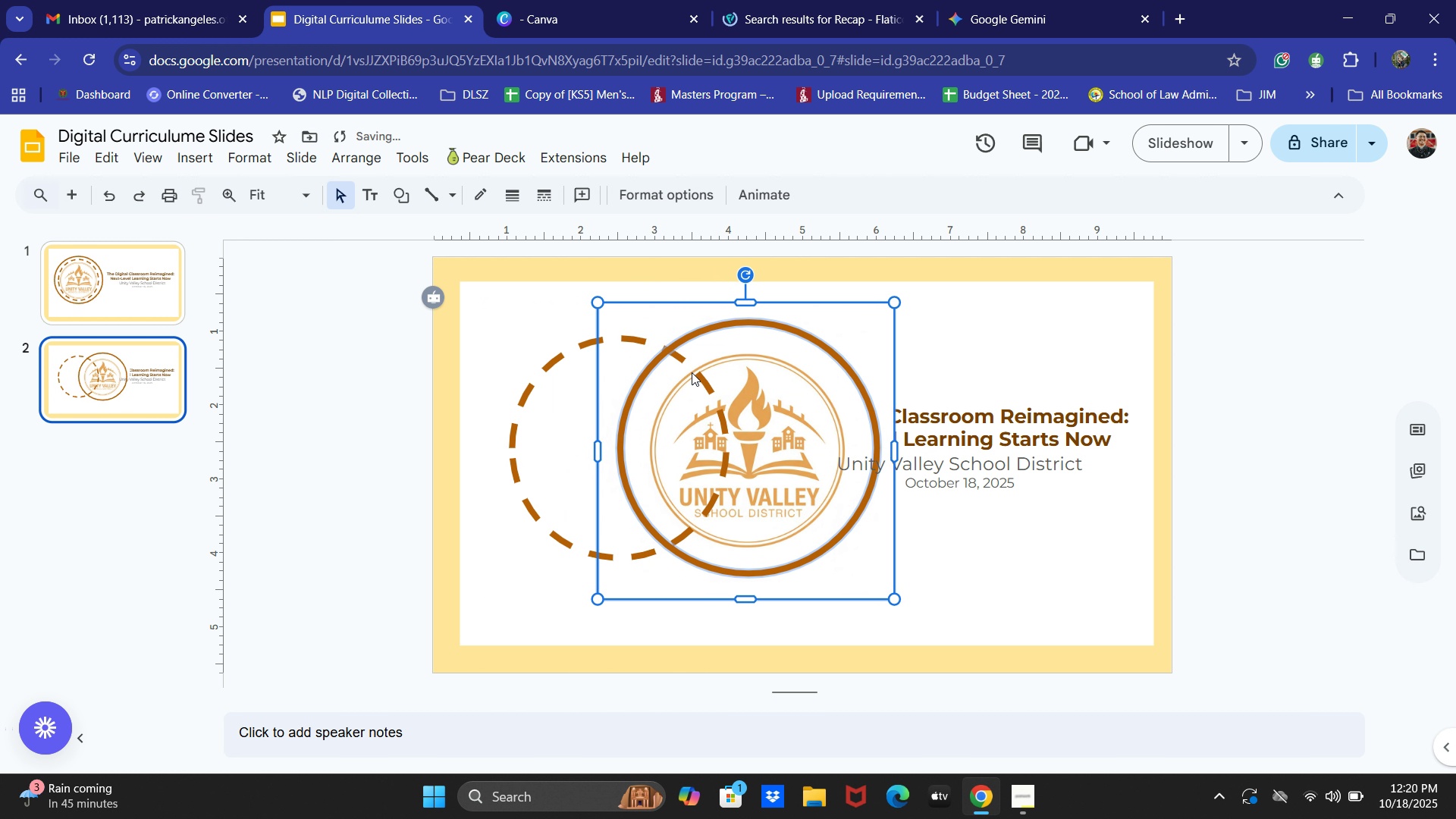 
hold_key(key=ArrowRight, duration=1.5)
 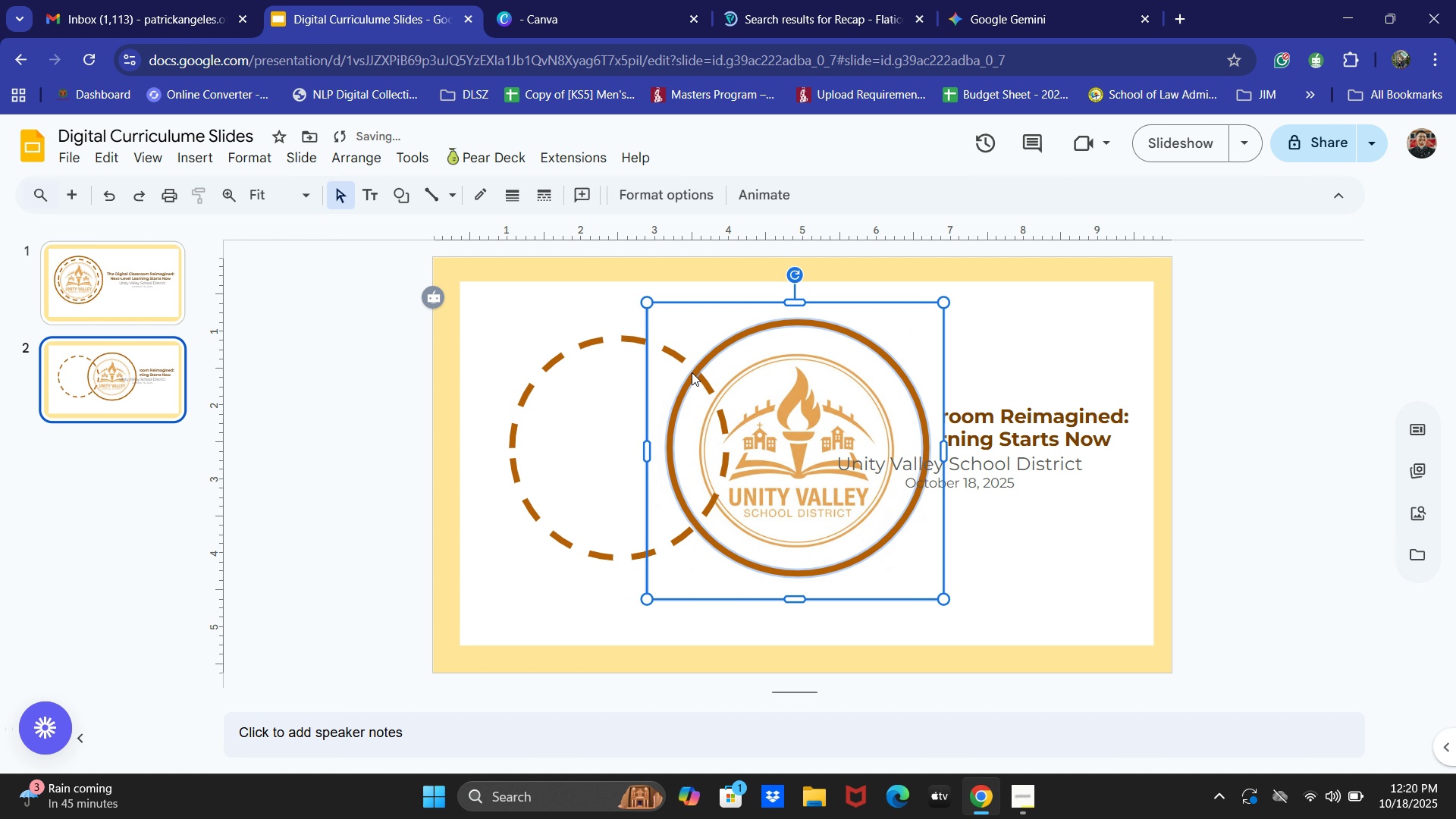 
key(ArrowRight)
 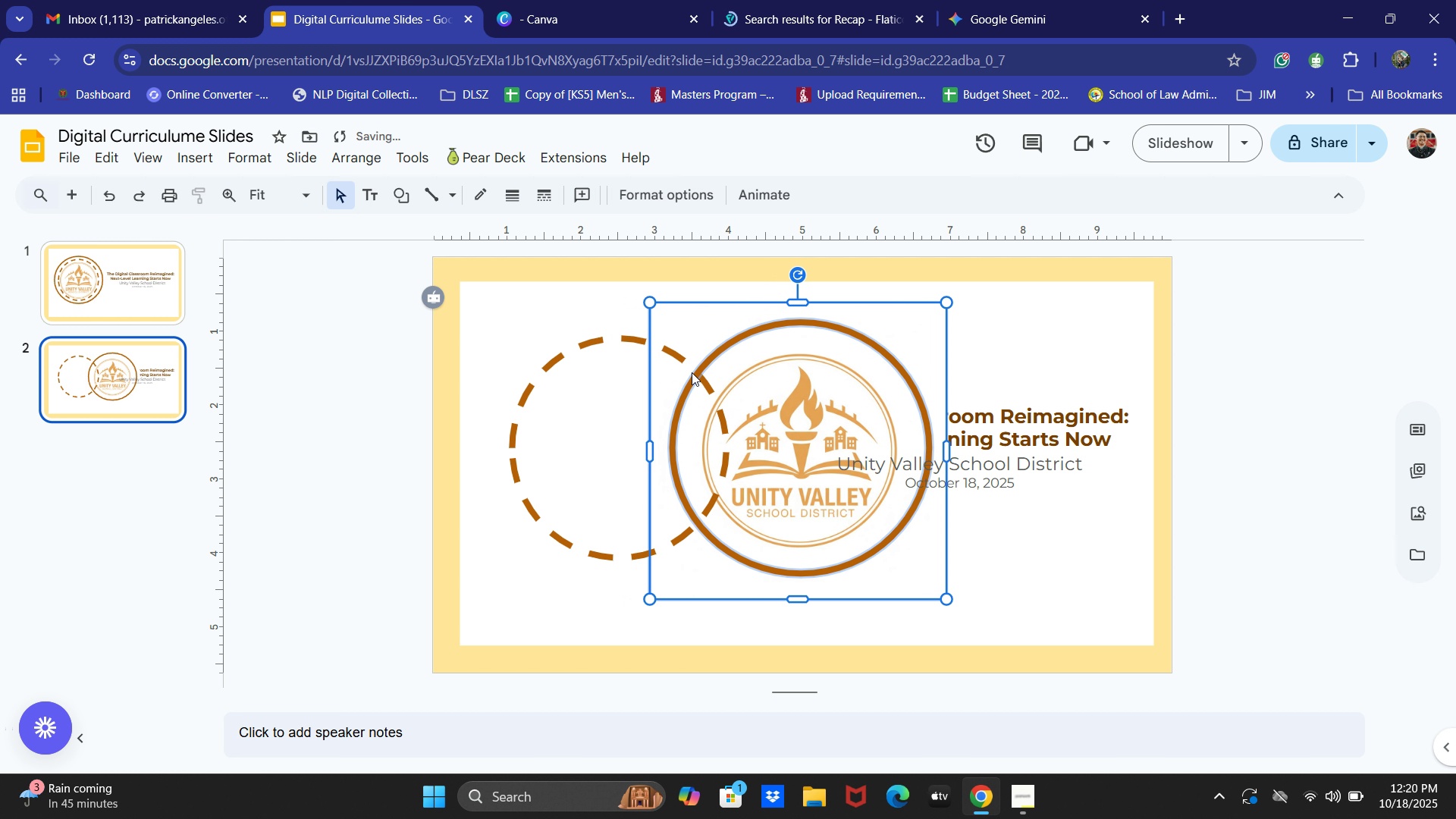 
key(ArrowRight)
 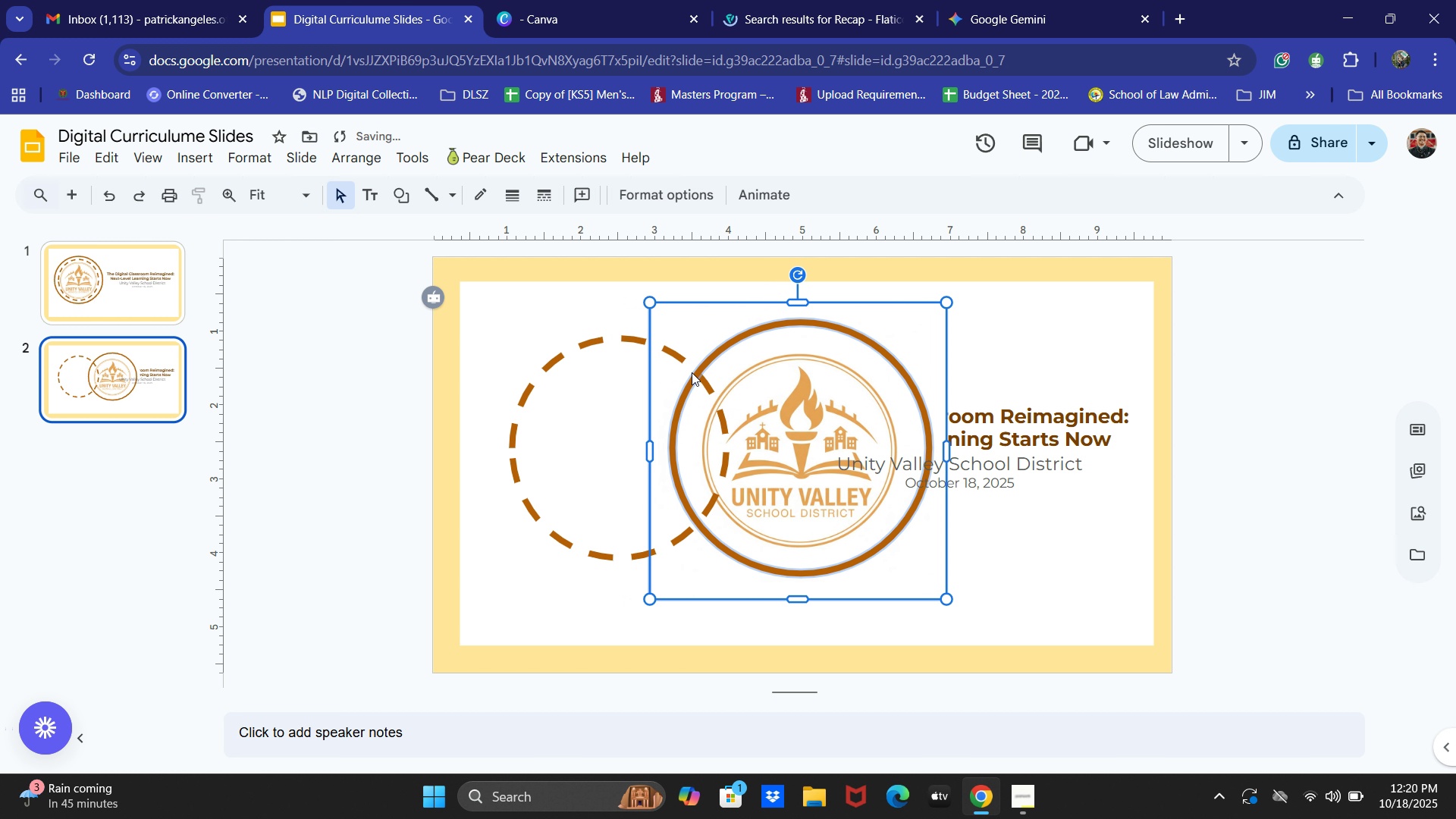 
key(ArrowRight)
 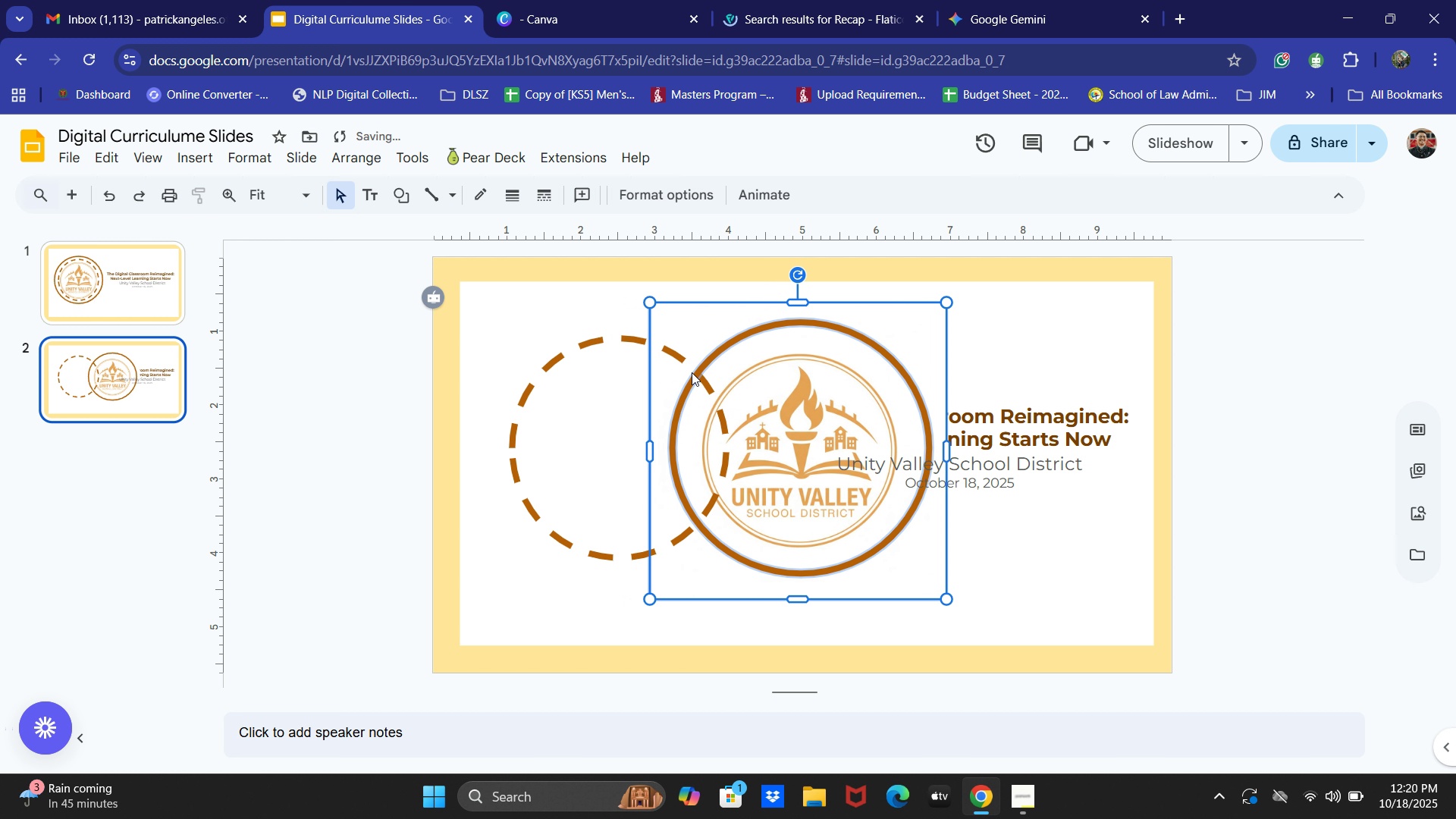 
key(ArrowRight)
 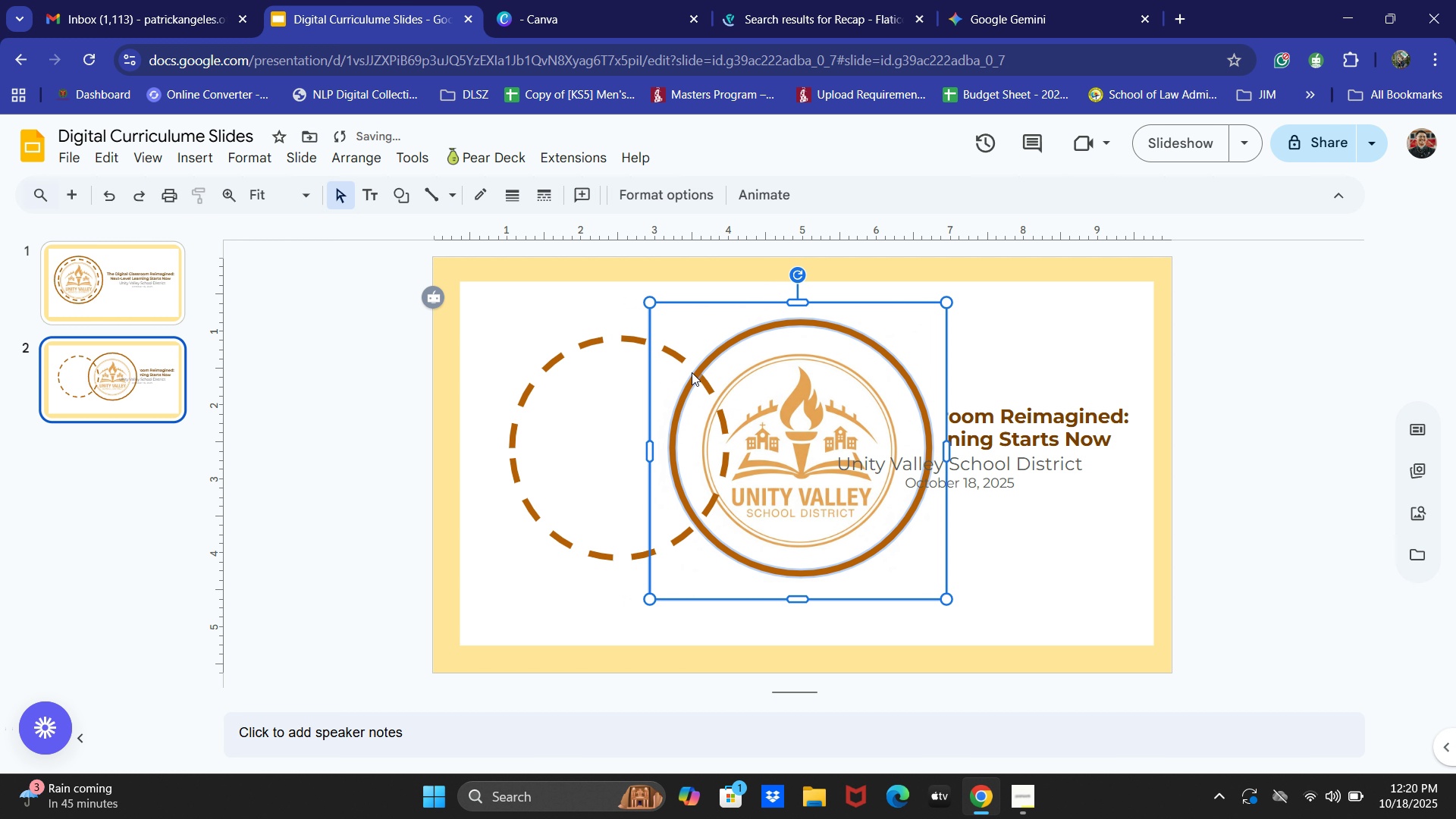 
key(ArrowRight)
 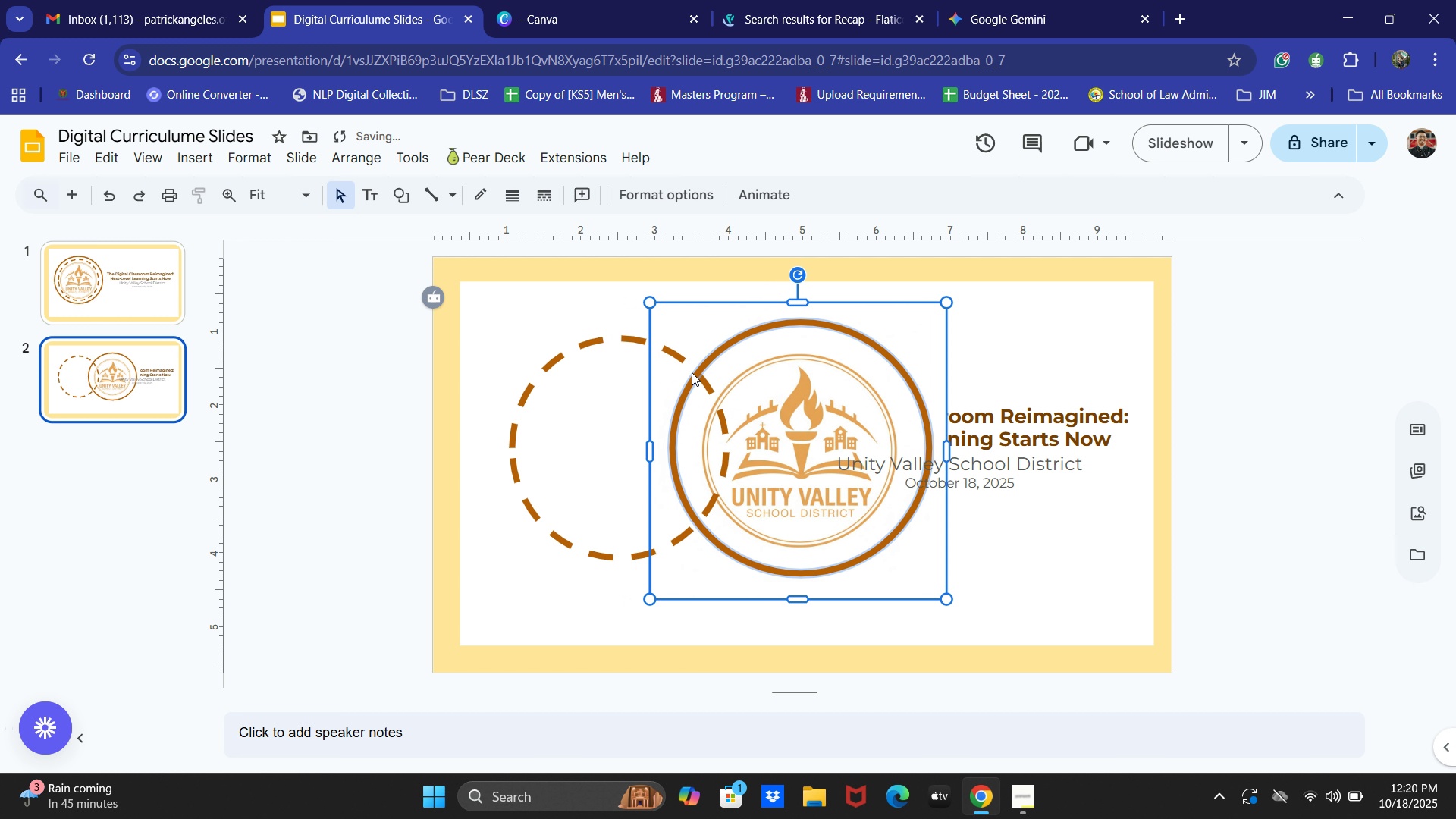 
key(ArrowRight)
 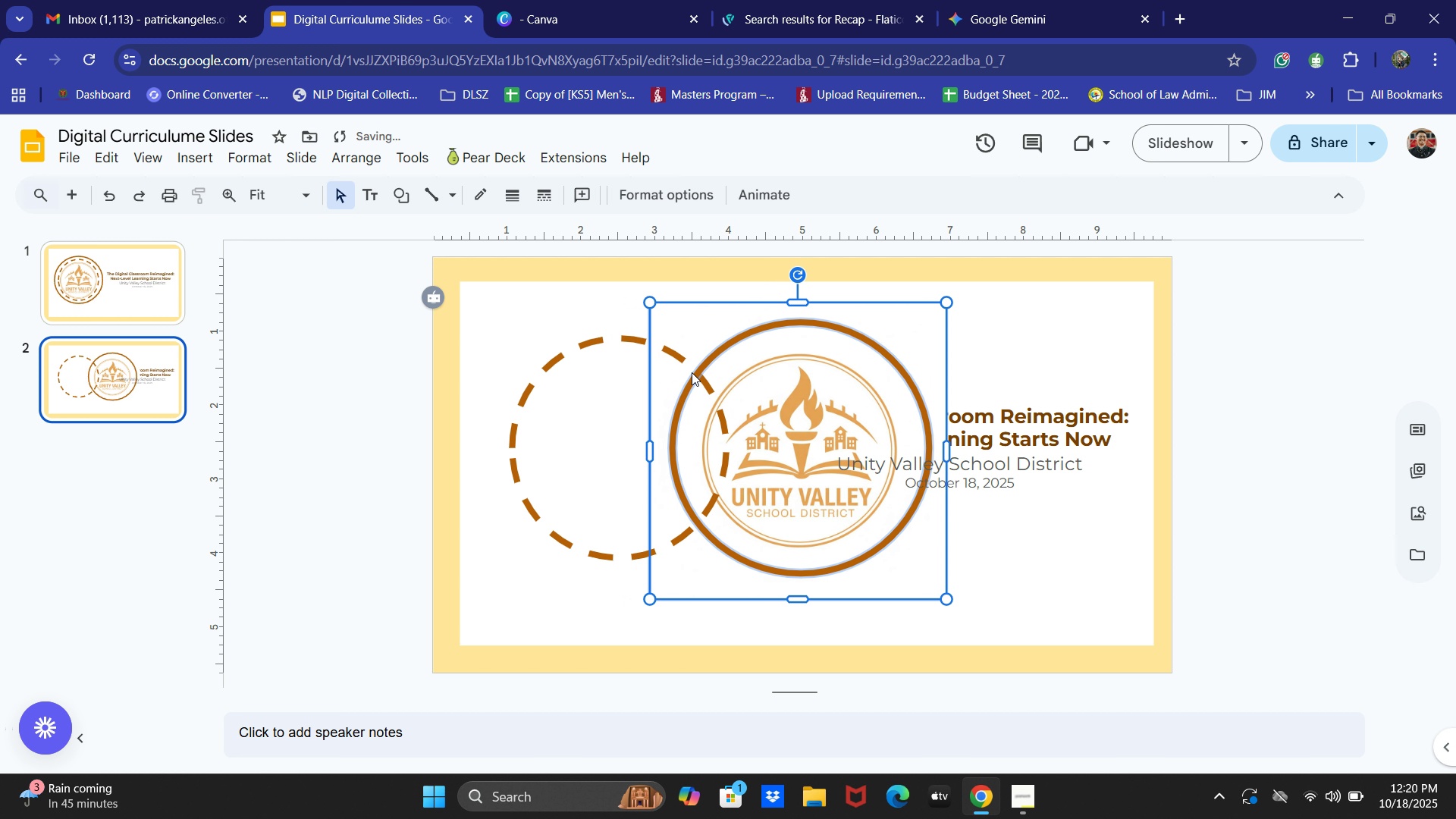 
key(ArrowRight)
 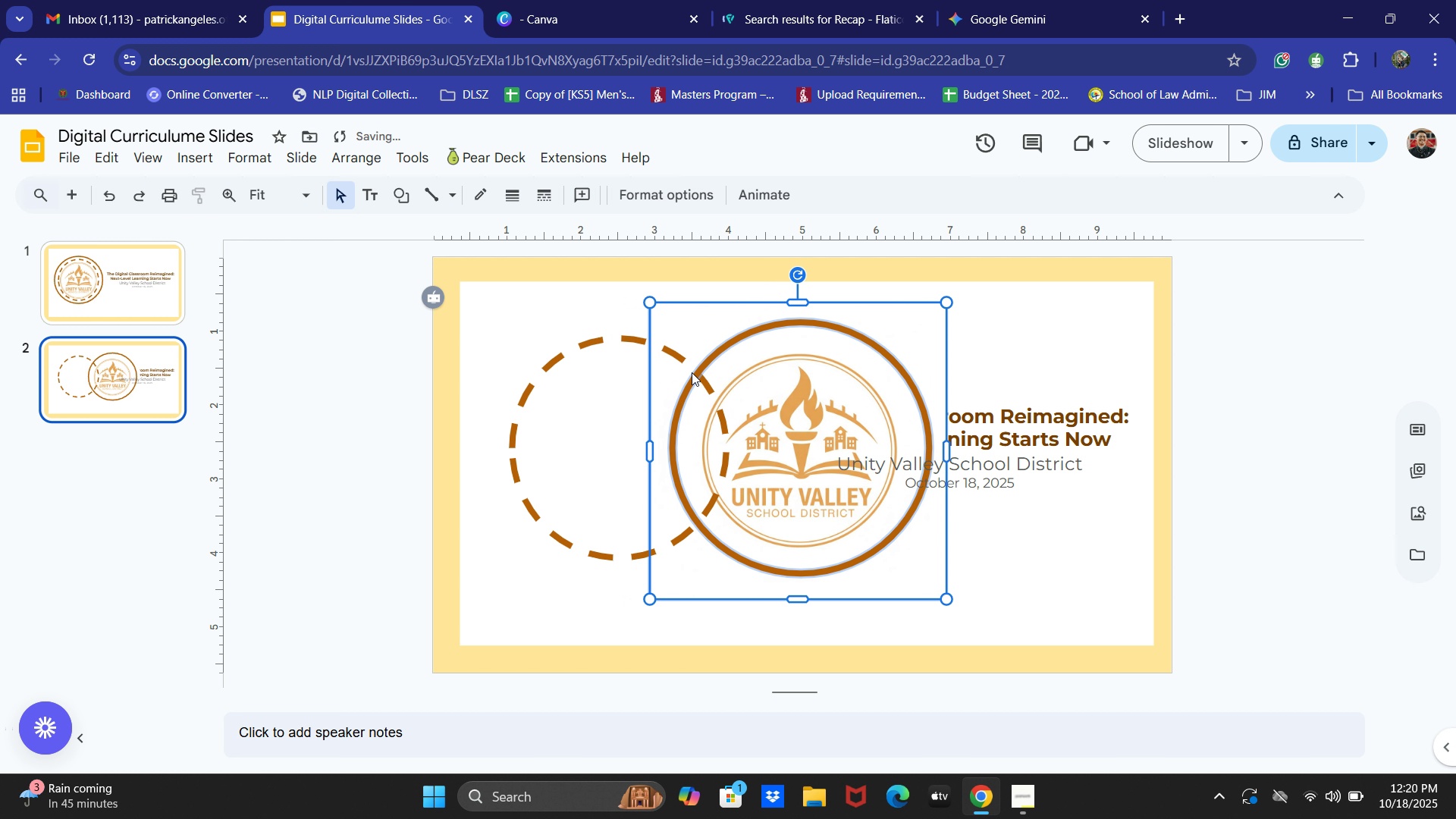 
key(ArrowRight)
 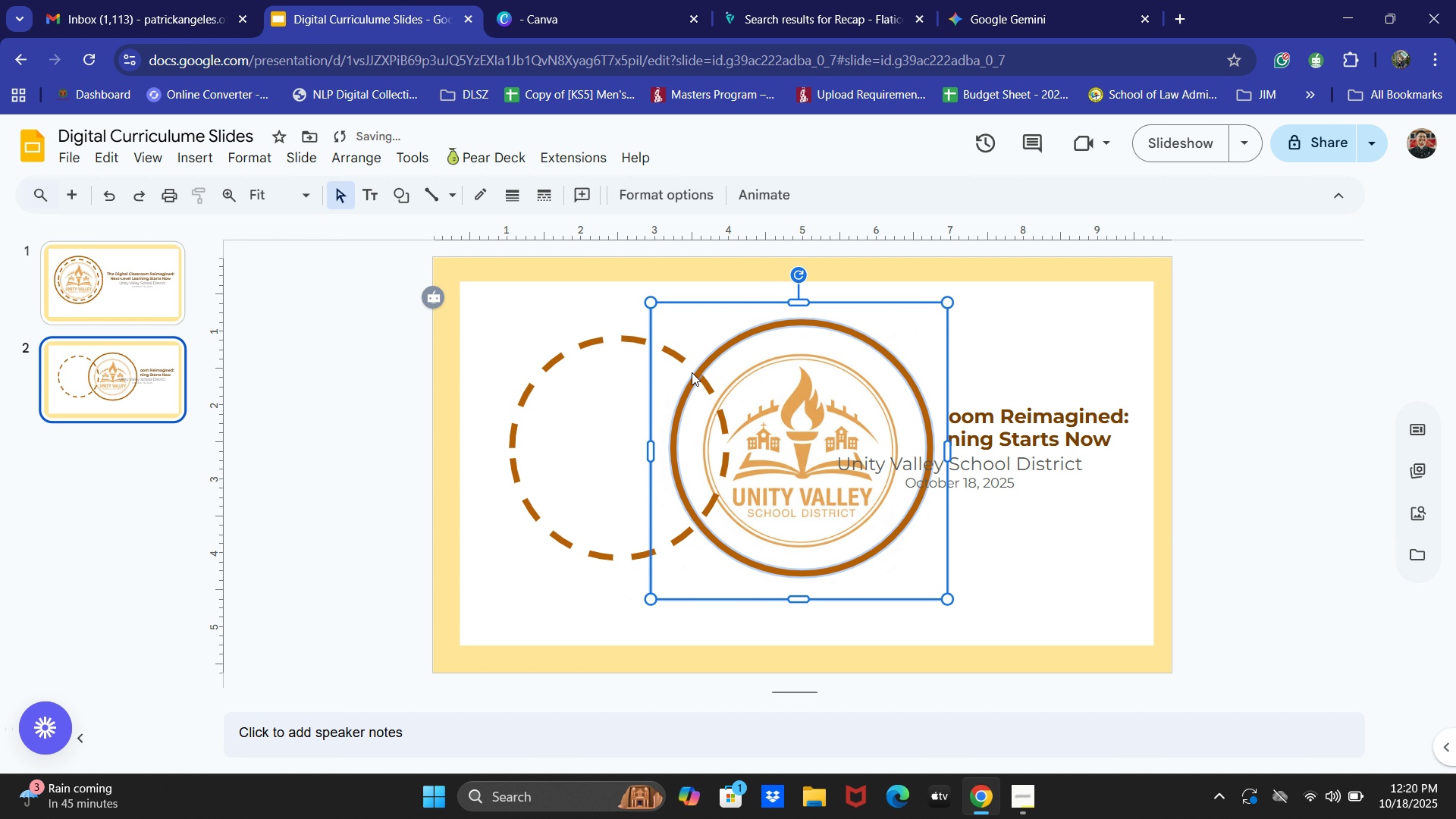 
key(ArrowRight)
 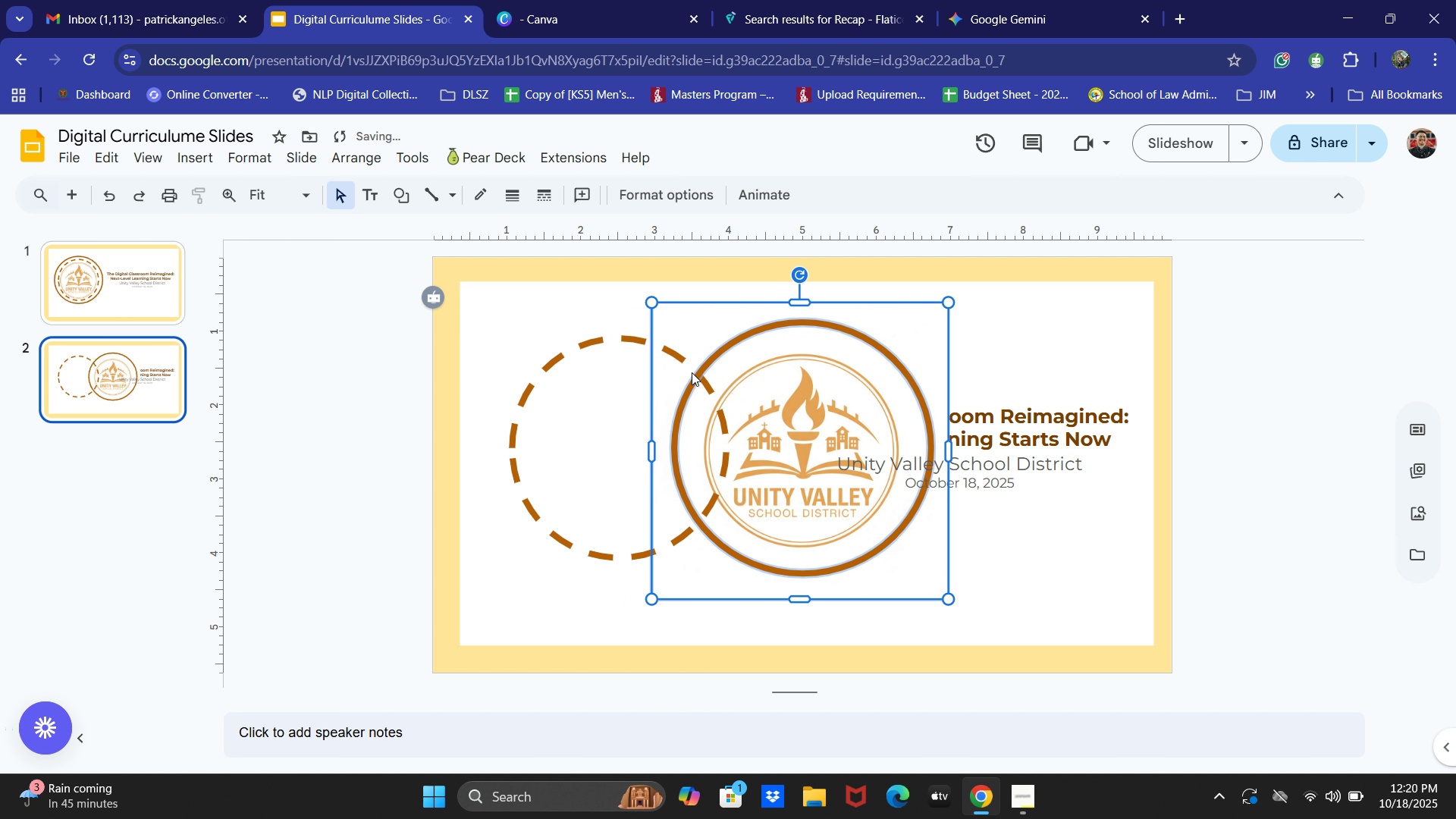 
key(ArrowRight)
 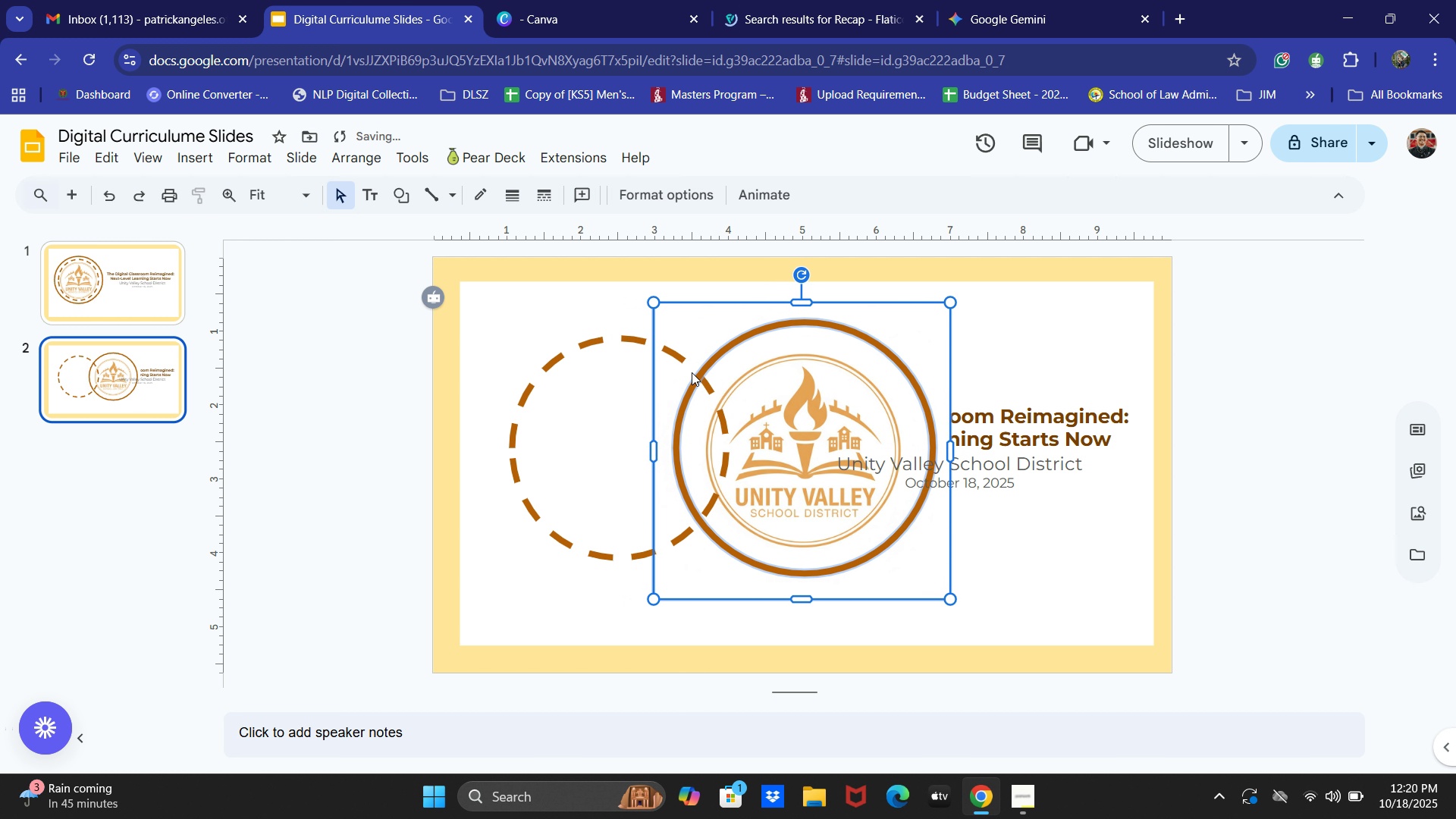 
key(ArrowRight)
 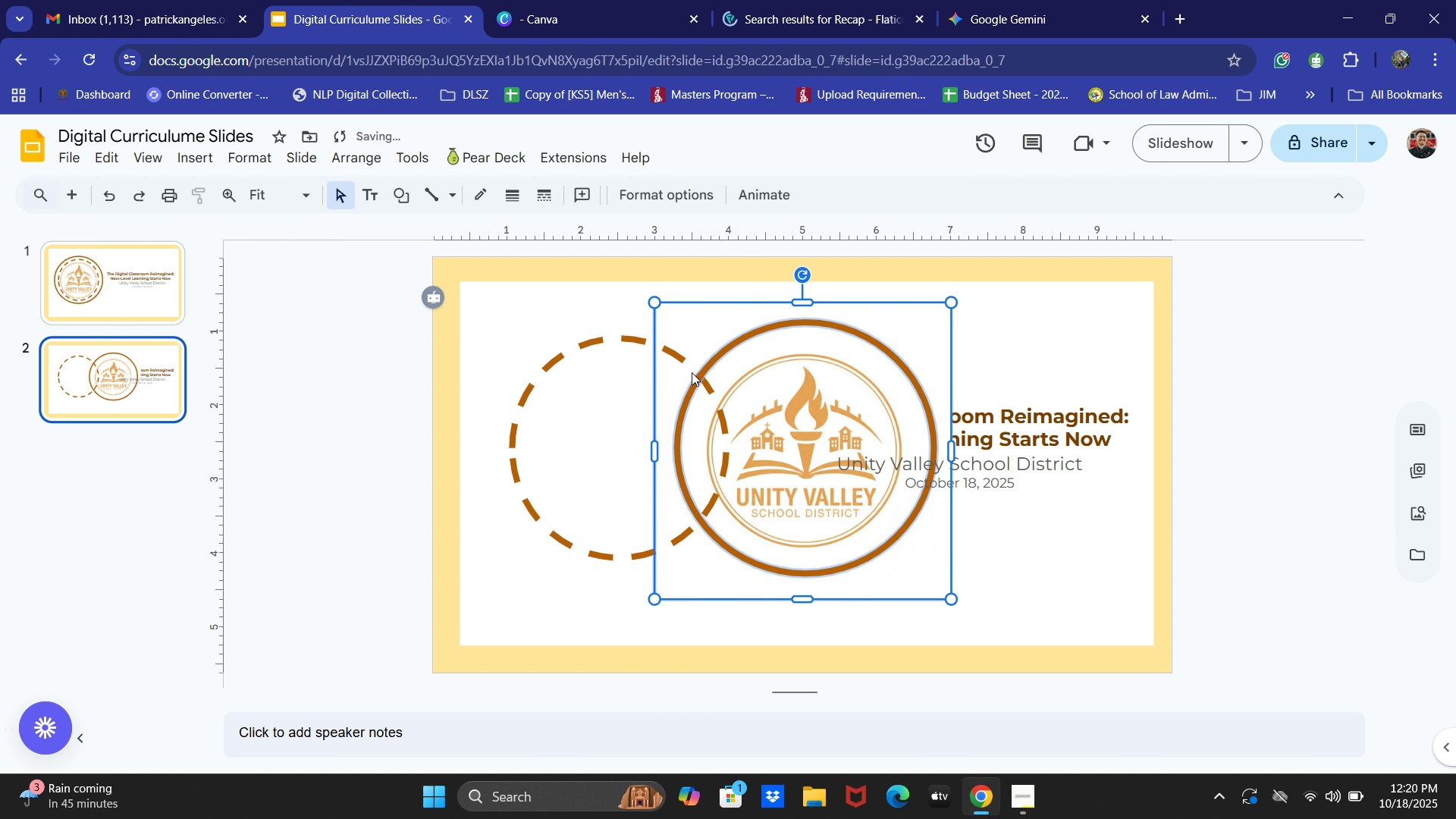 
key(ArrowRight)
 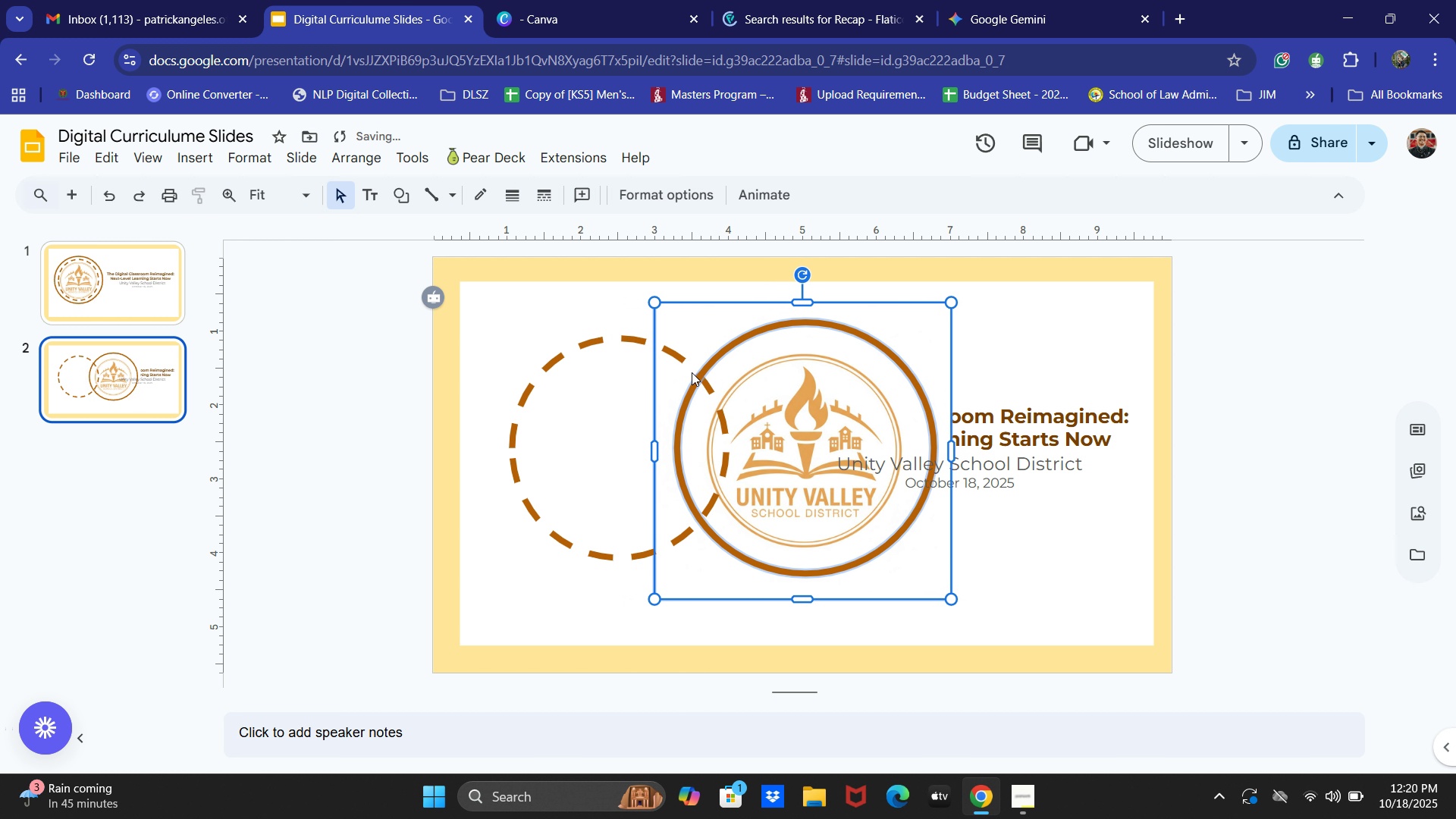 
key(ArrowRight)
 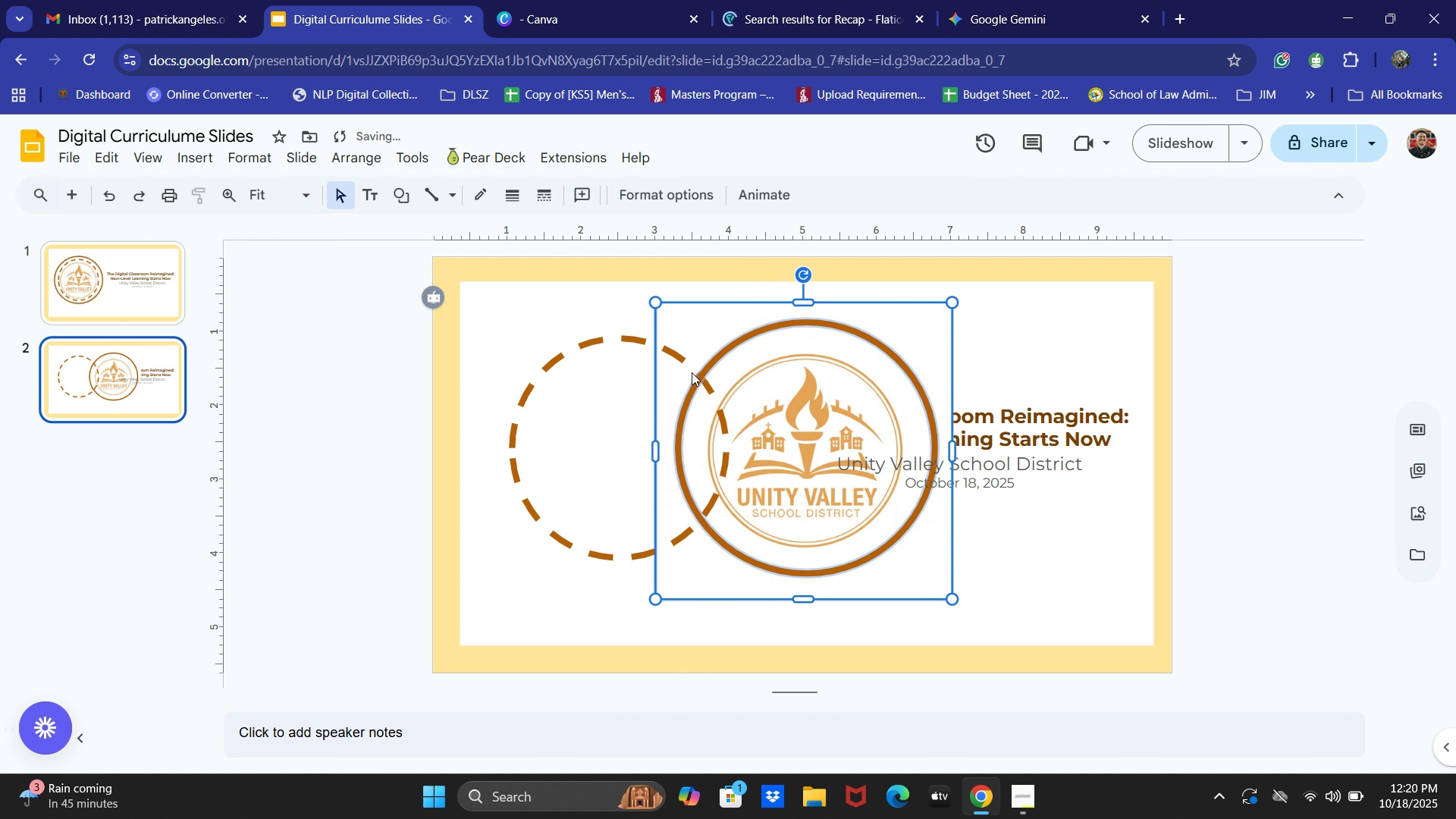 
key(ArrowRight)
 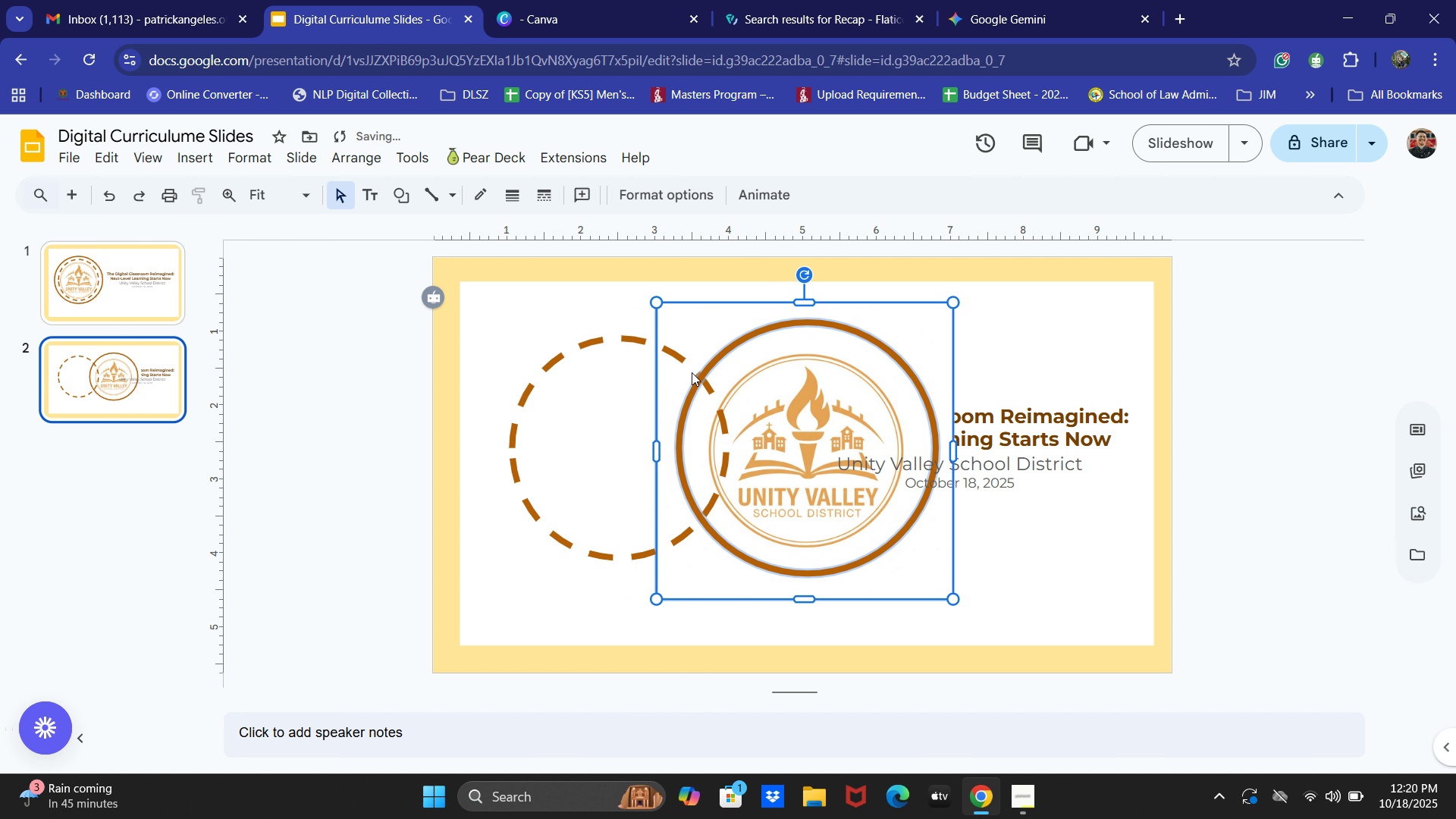 
key(ArrowRight)
 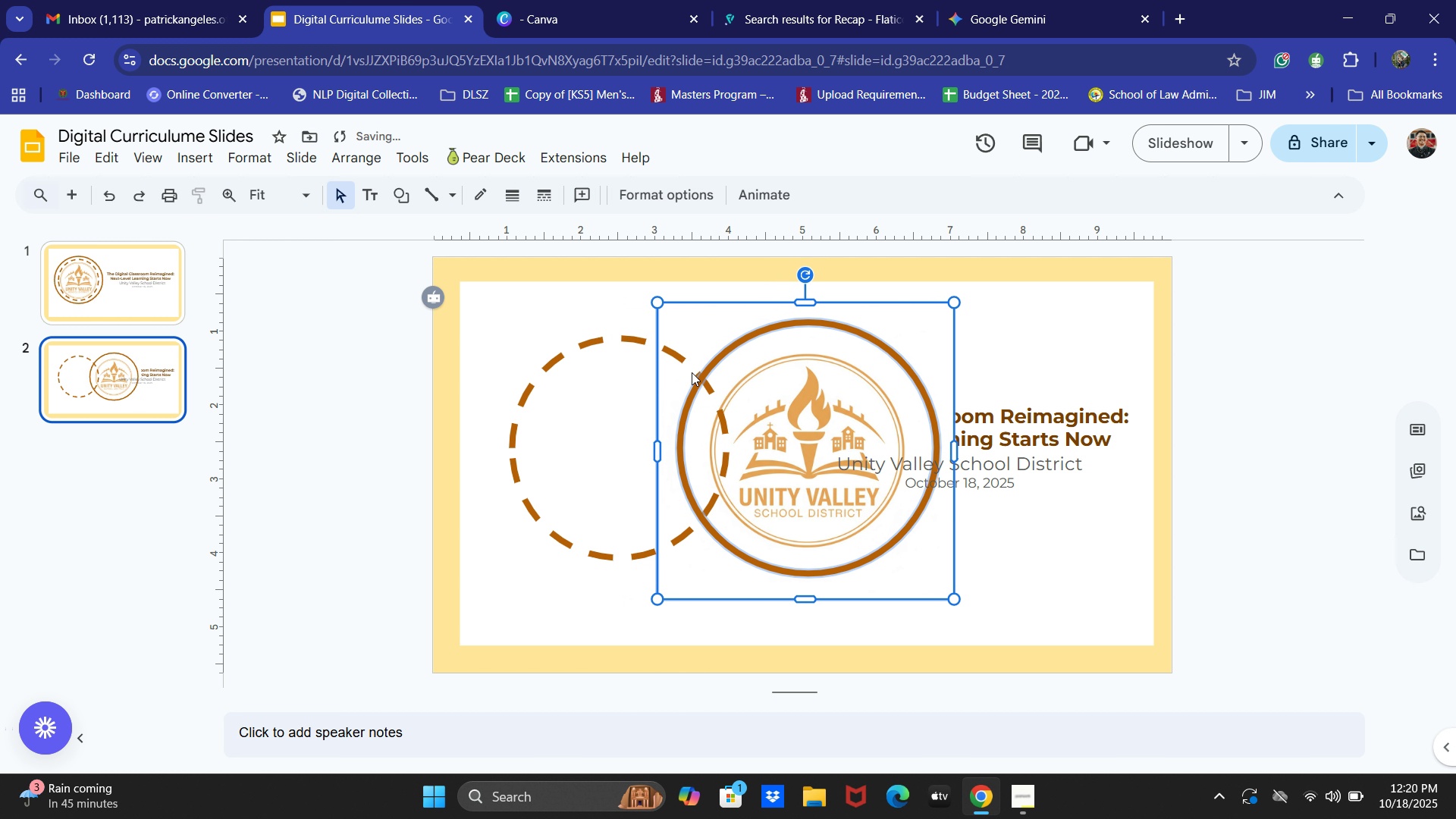 
key(ArrowRight)
 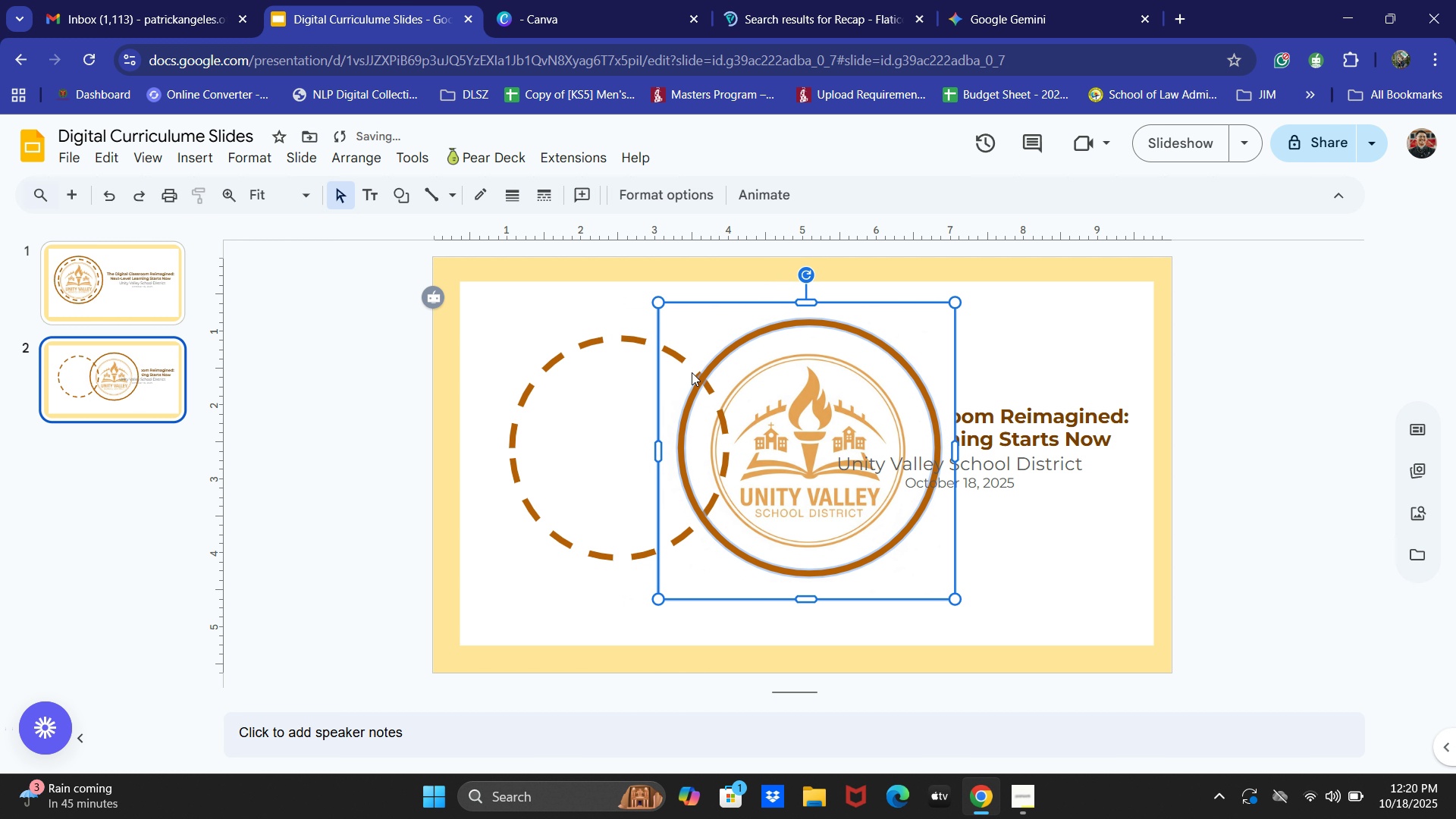 
key(ArrowRight)
 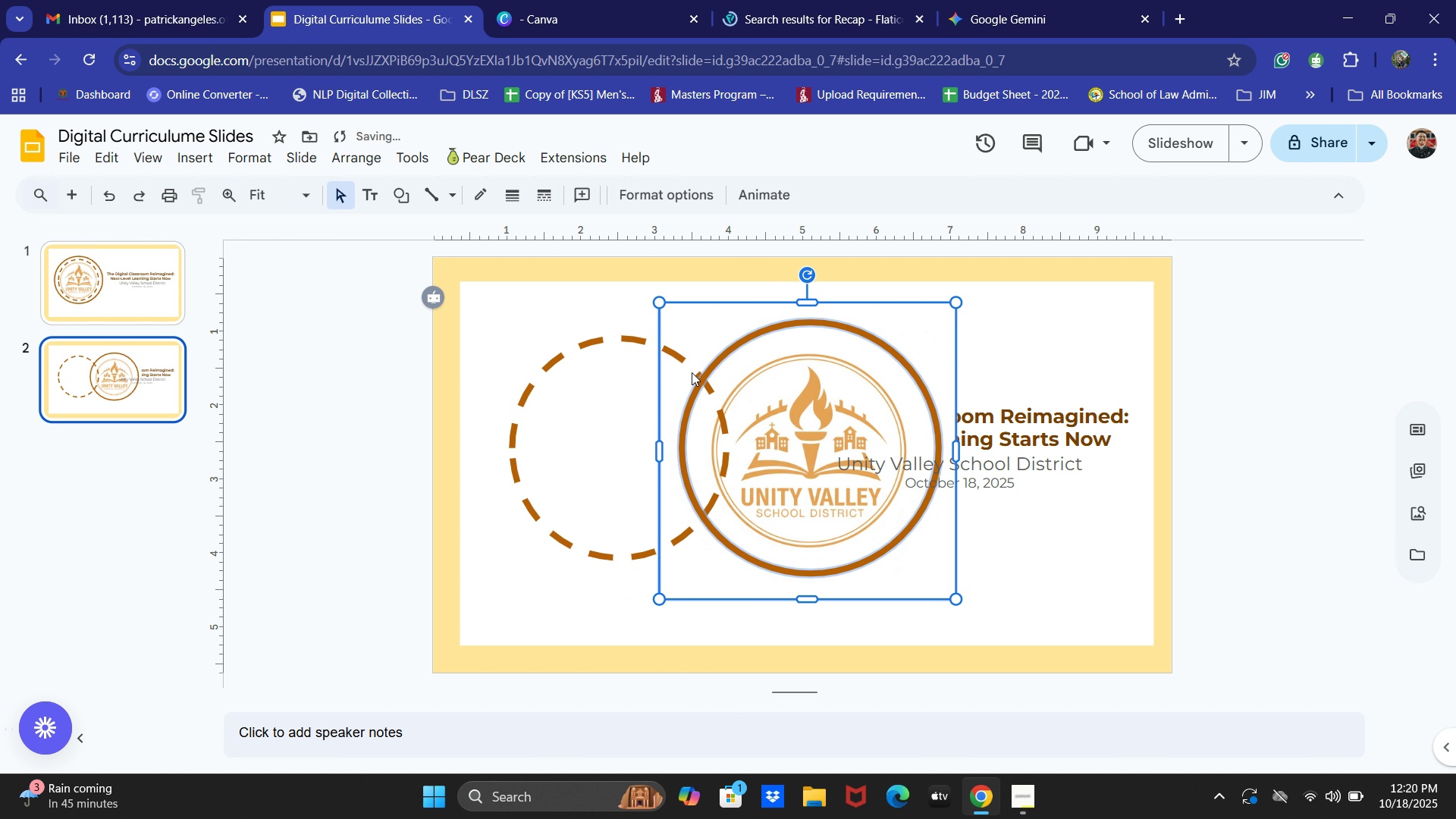 
key(ArrowRight)
 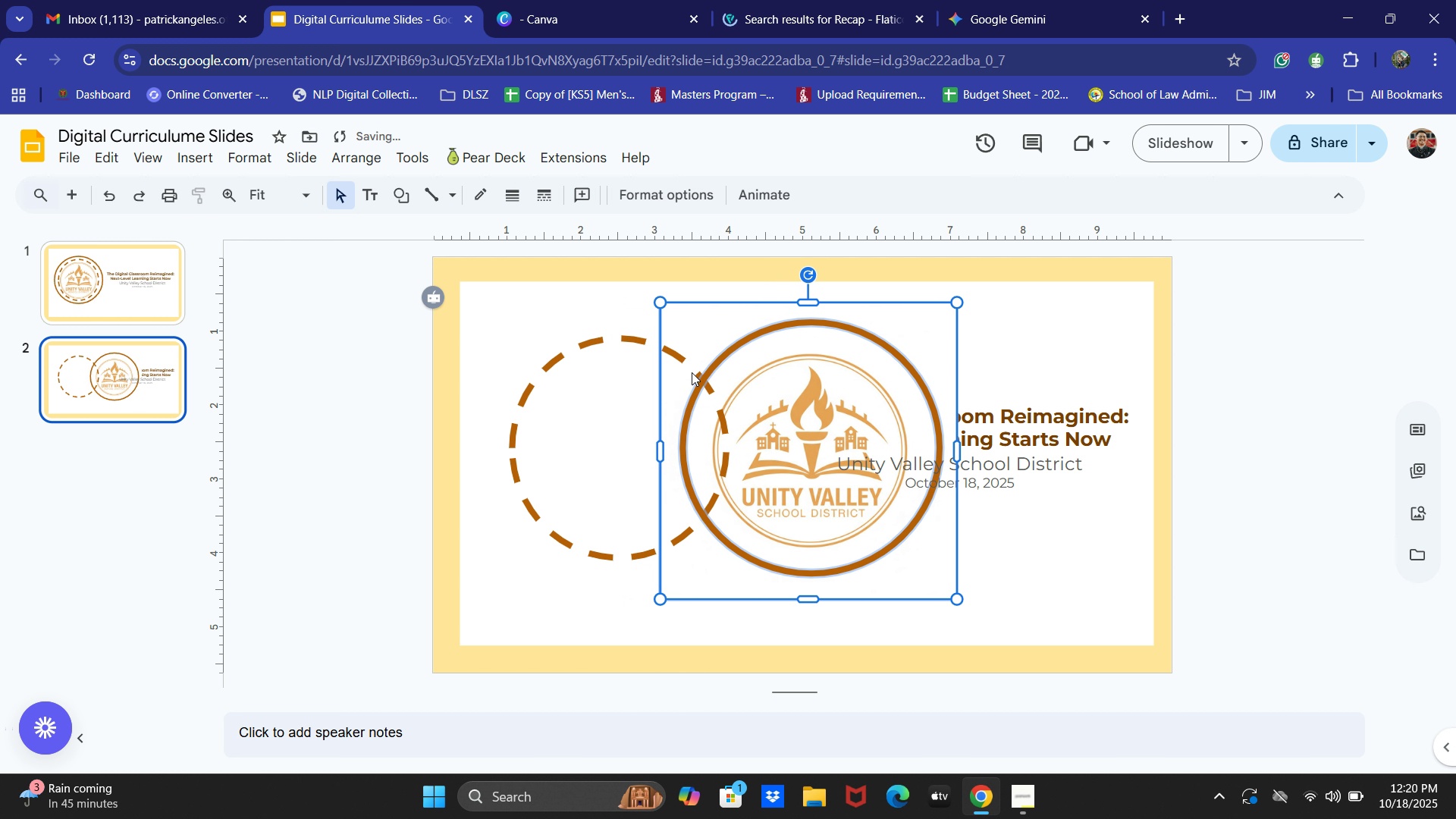 
key(ArrowRight)
 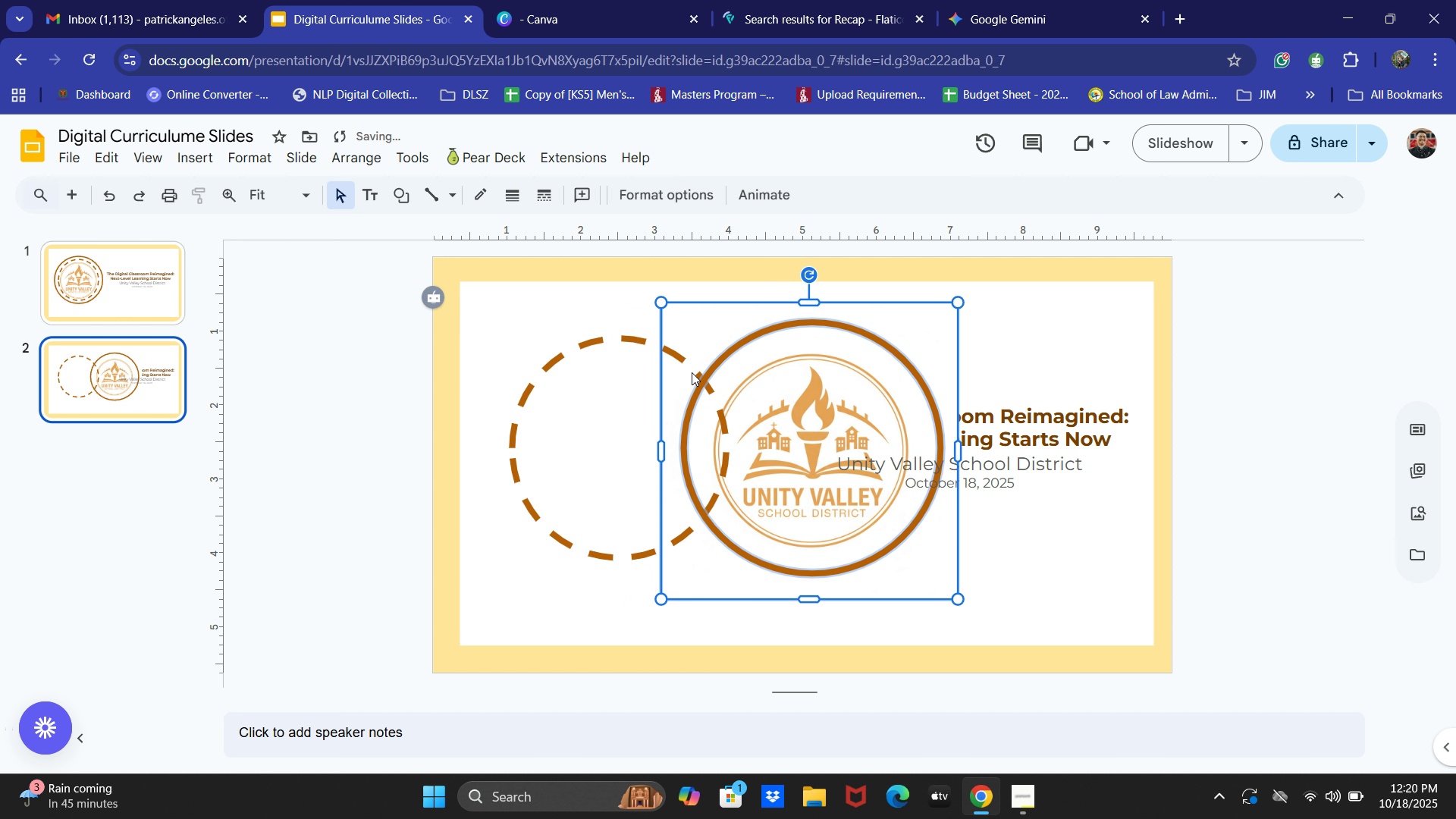 
key(ArrowRight)
 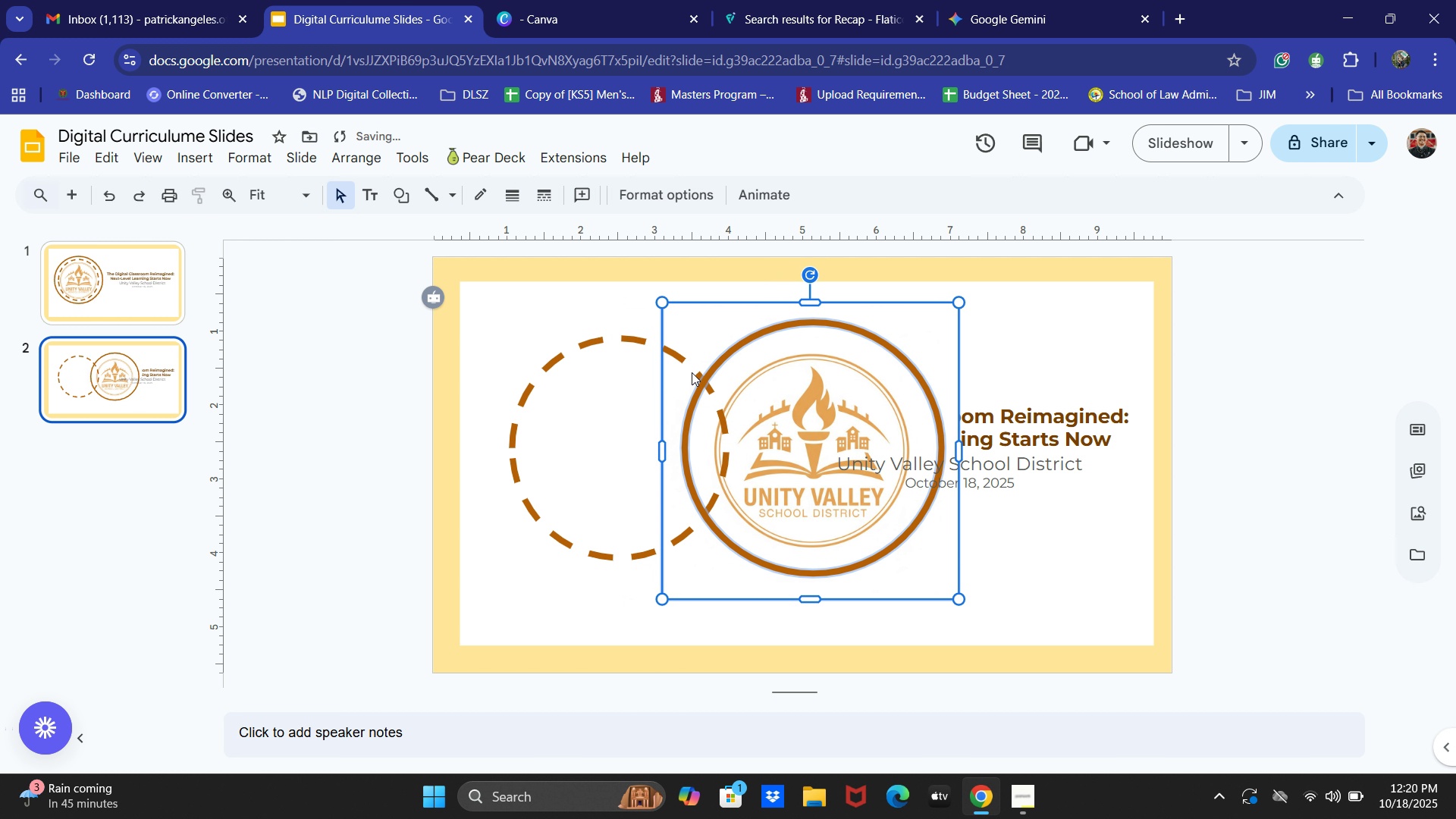 
key(ArrowRight)
 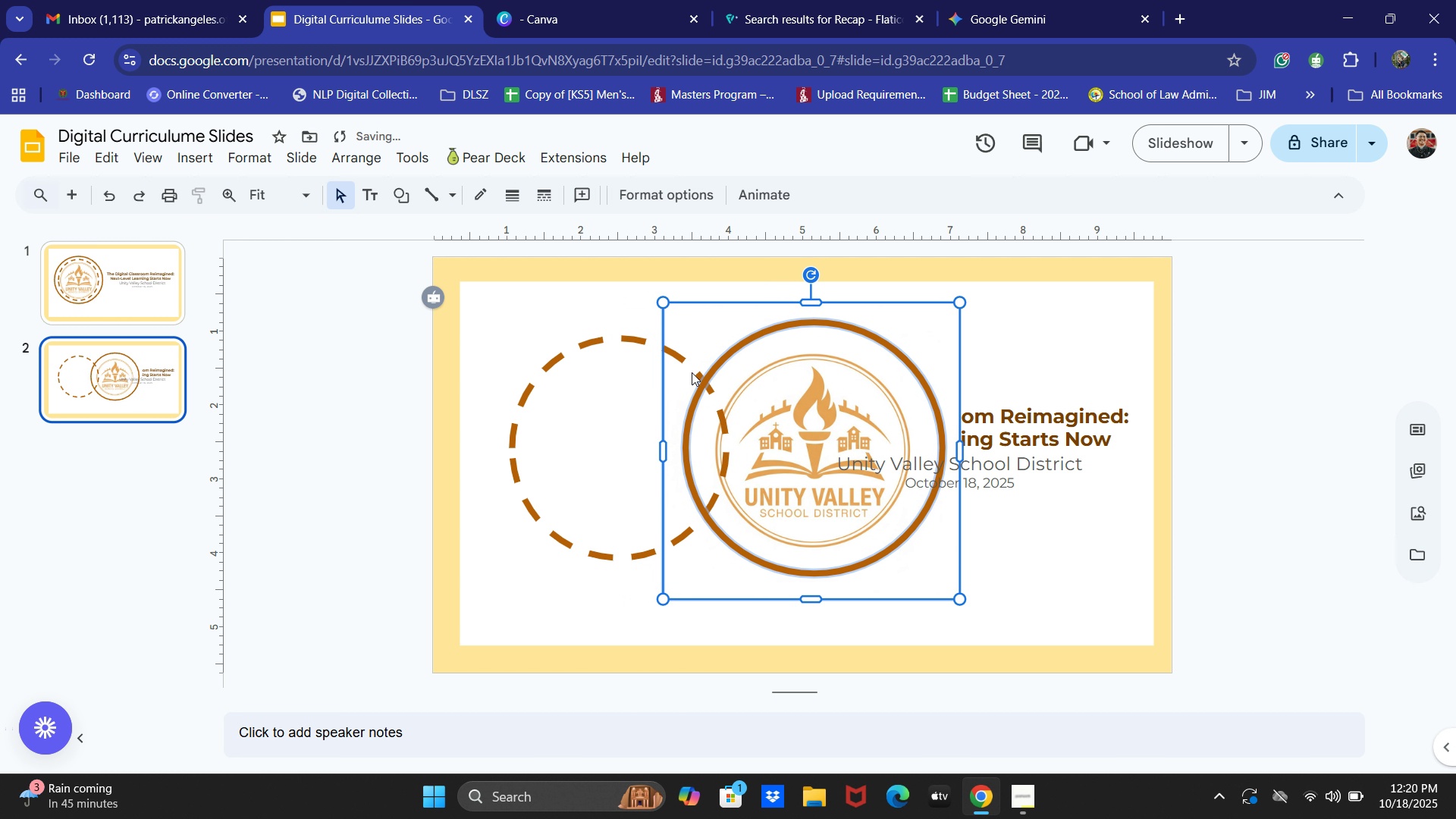 
key(ArrowRight)
 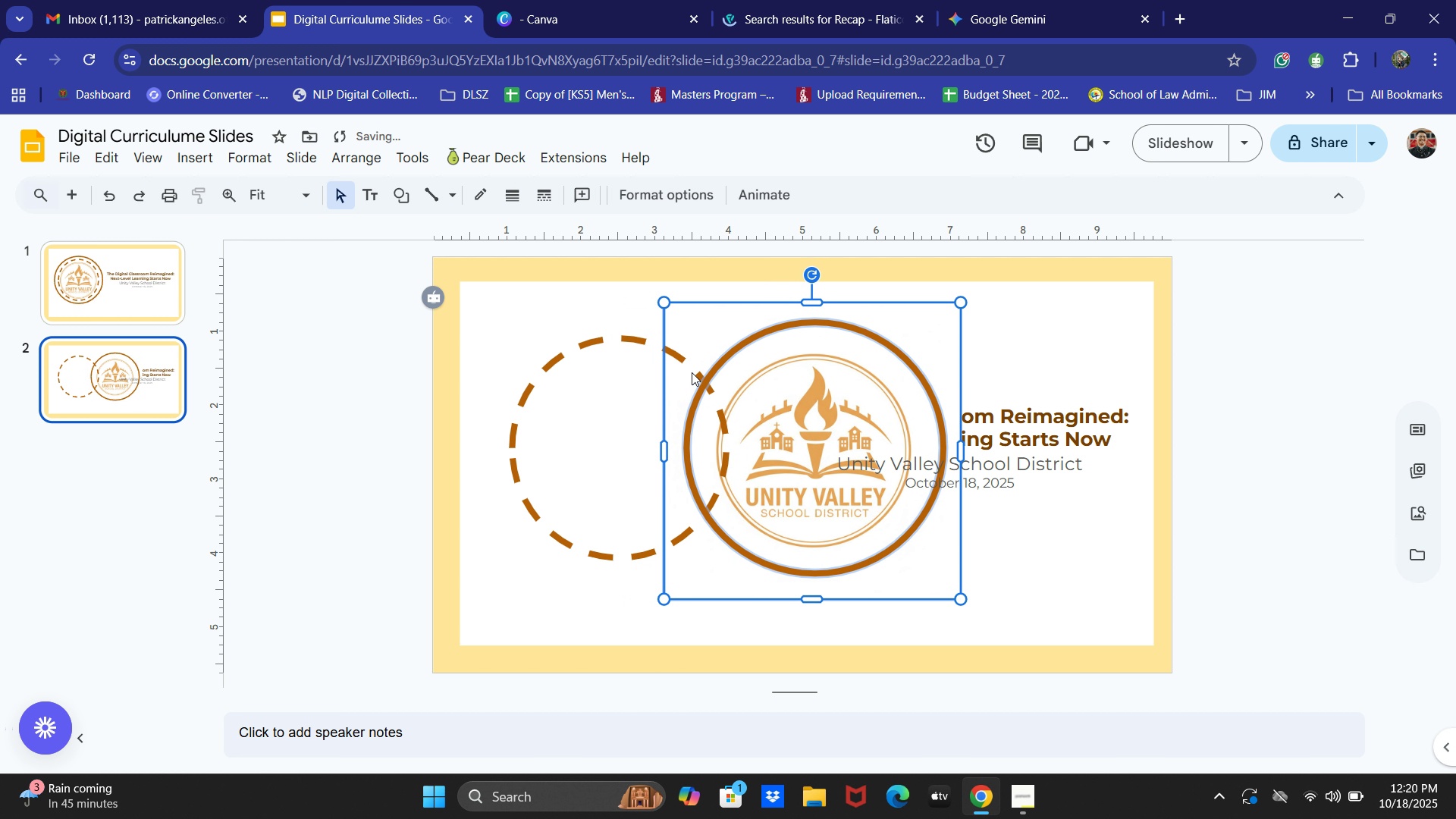 
key(ArrowRight)
 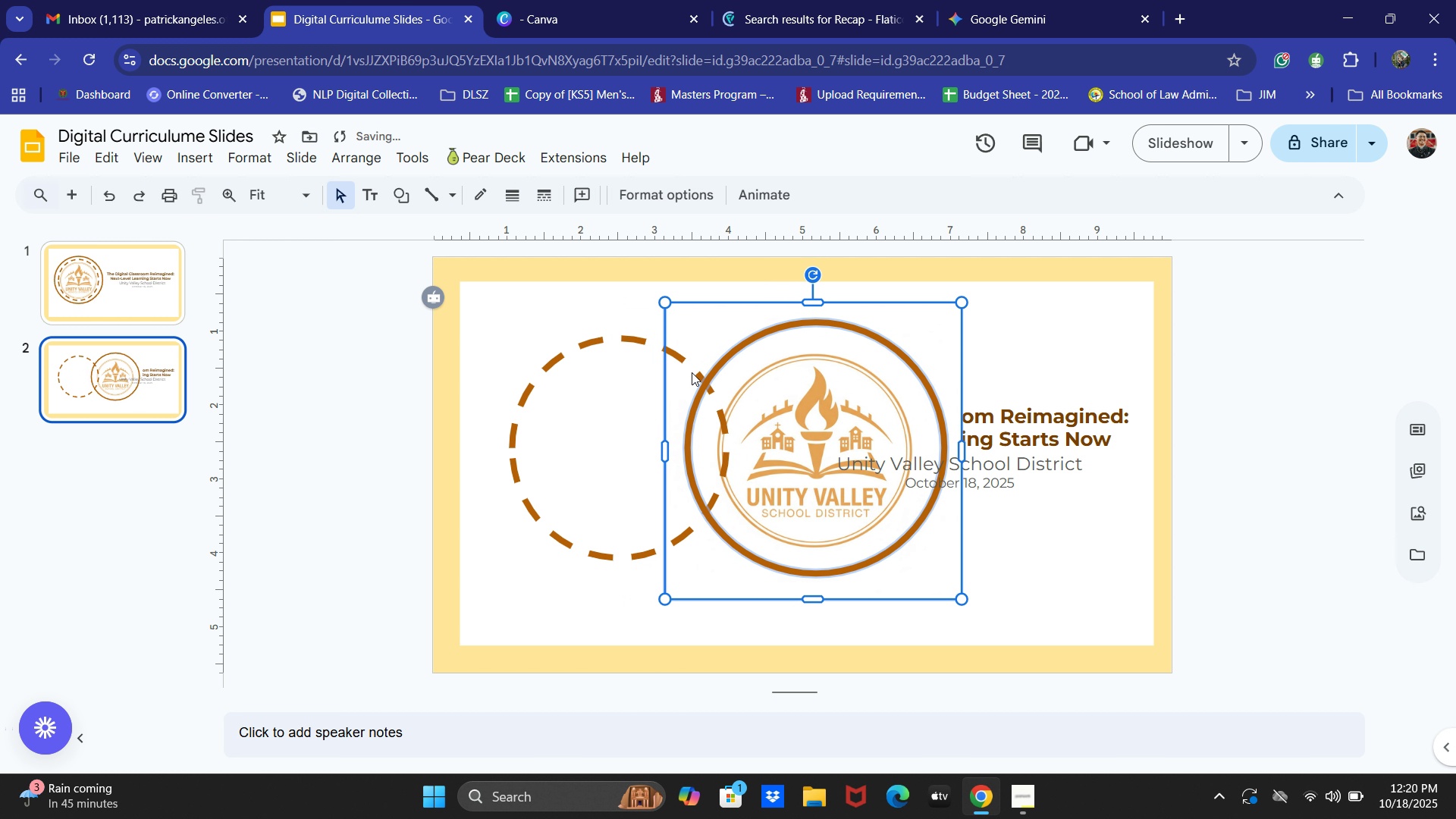 
key(ArrowRight)
 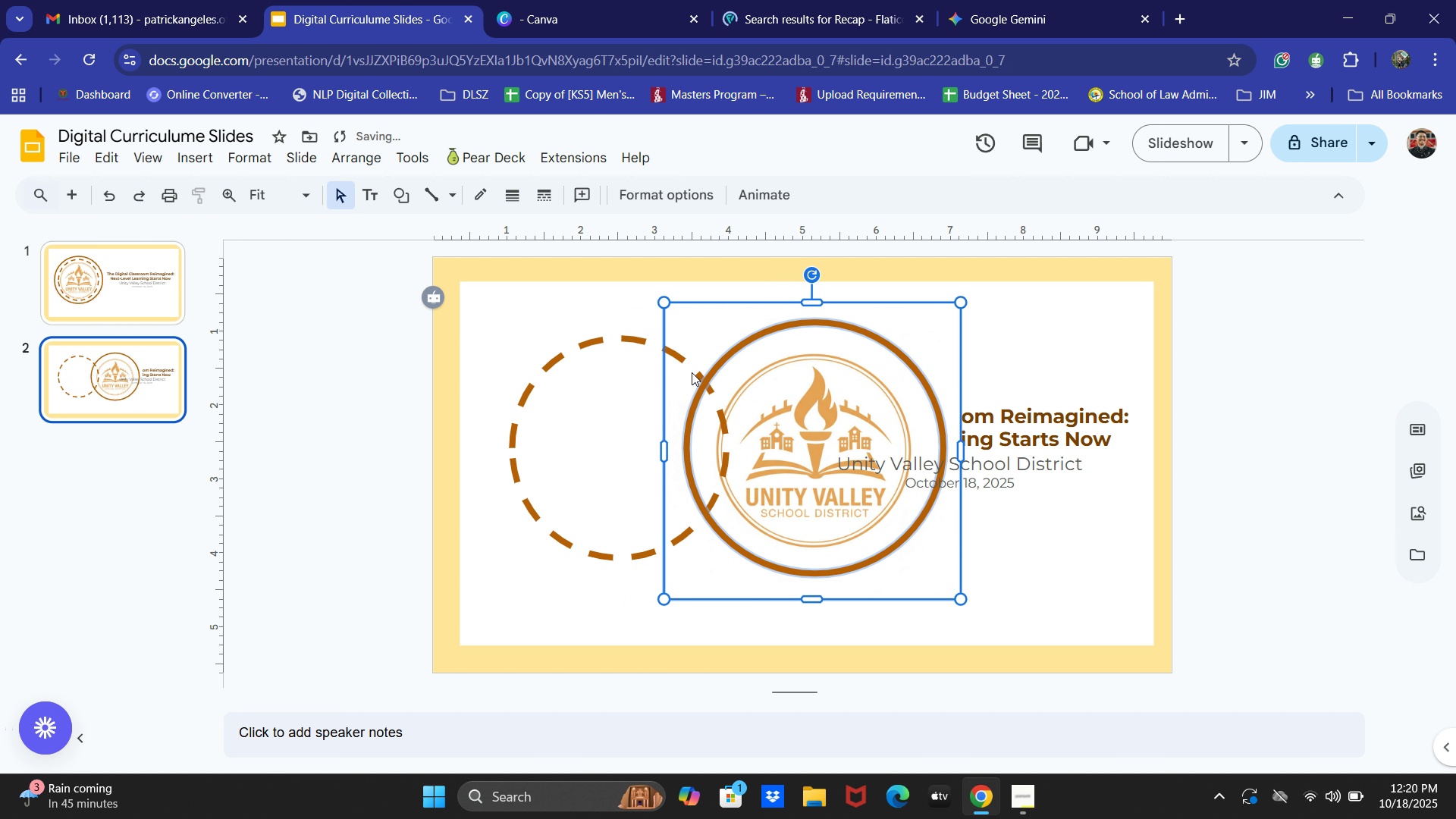 
key(ArrowLeft)
 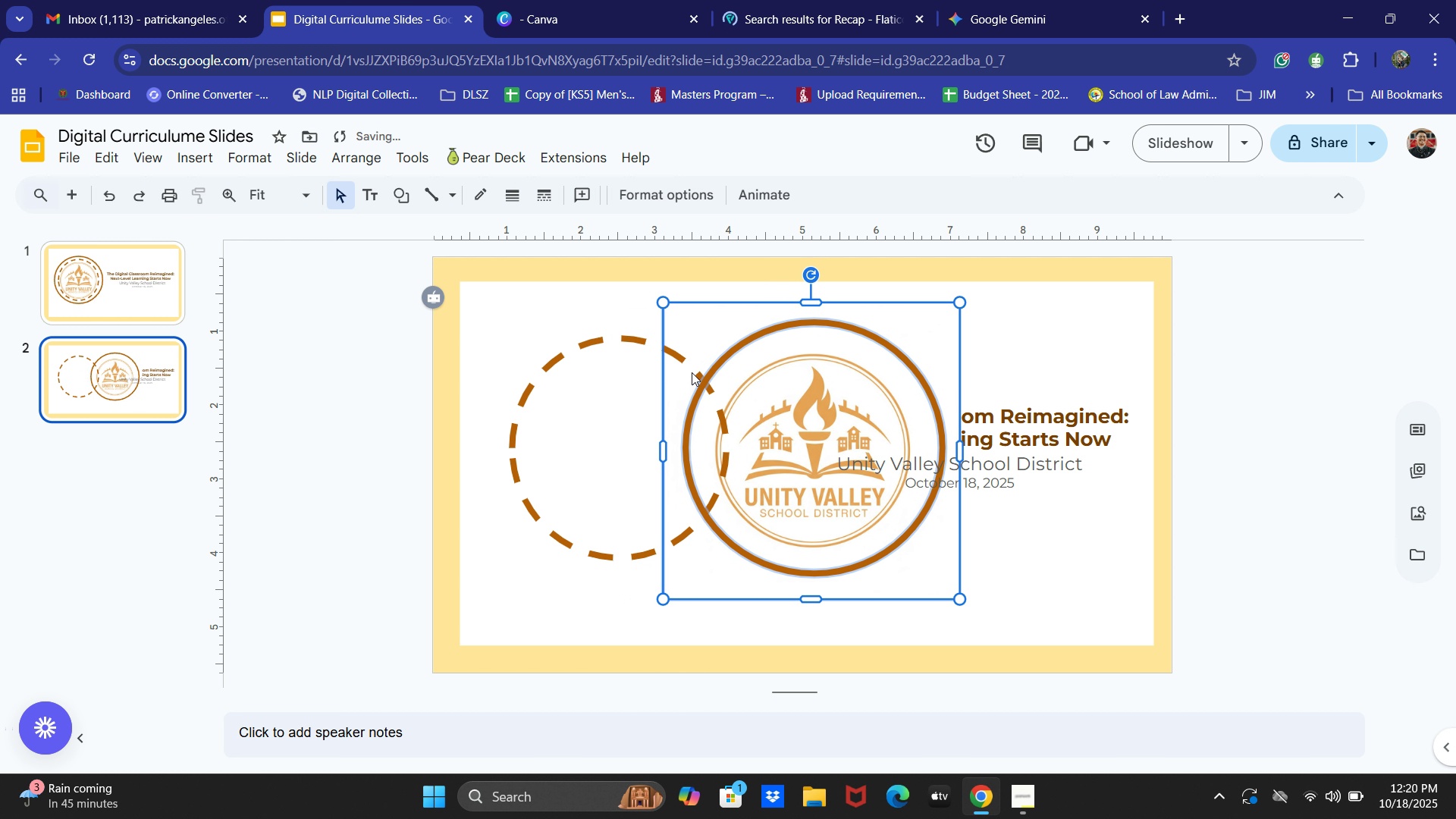 
key(ArrowLeft)
 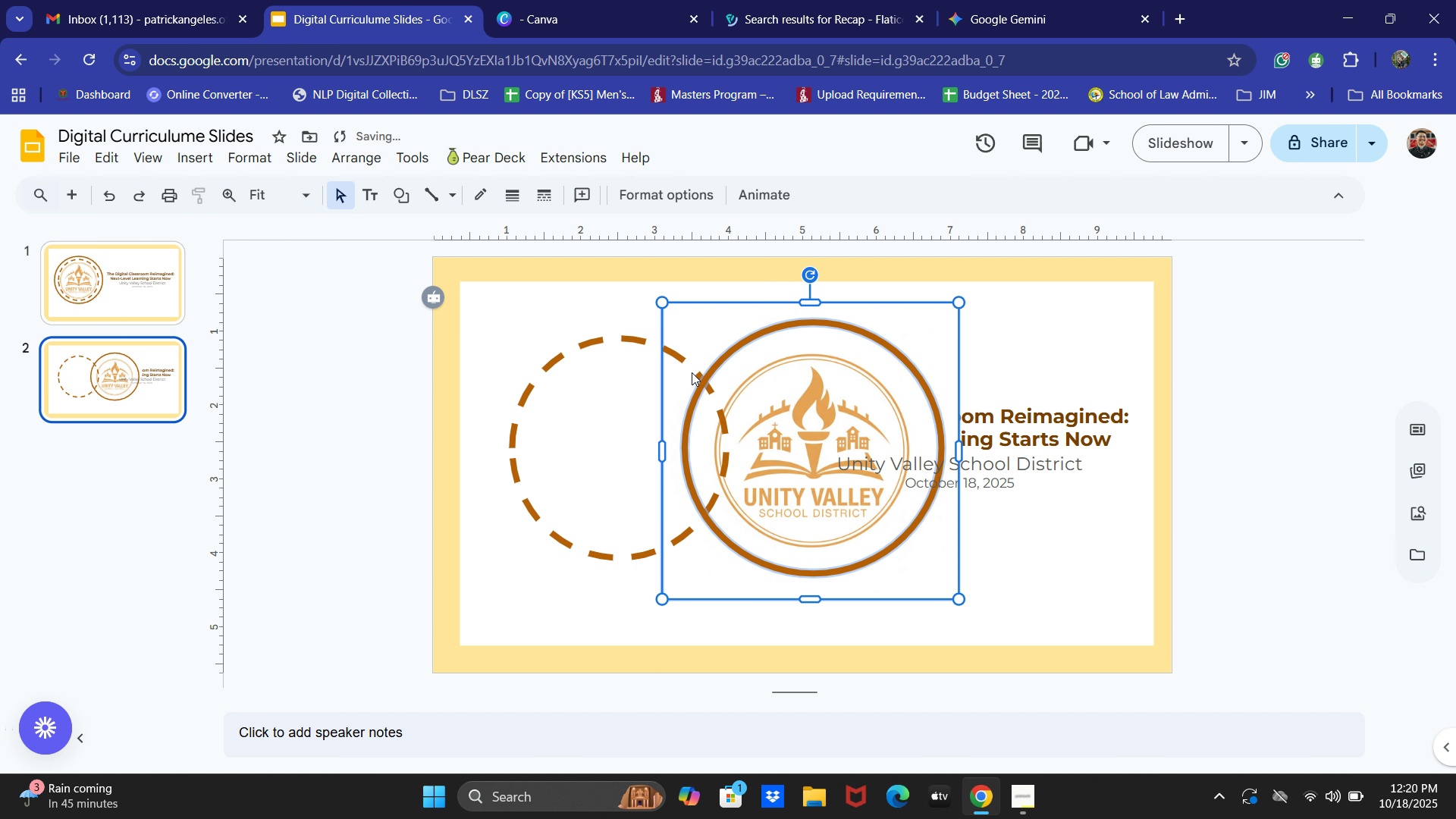 
key(ArrowLeft)
 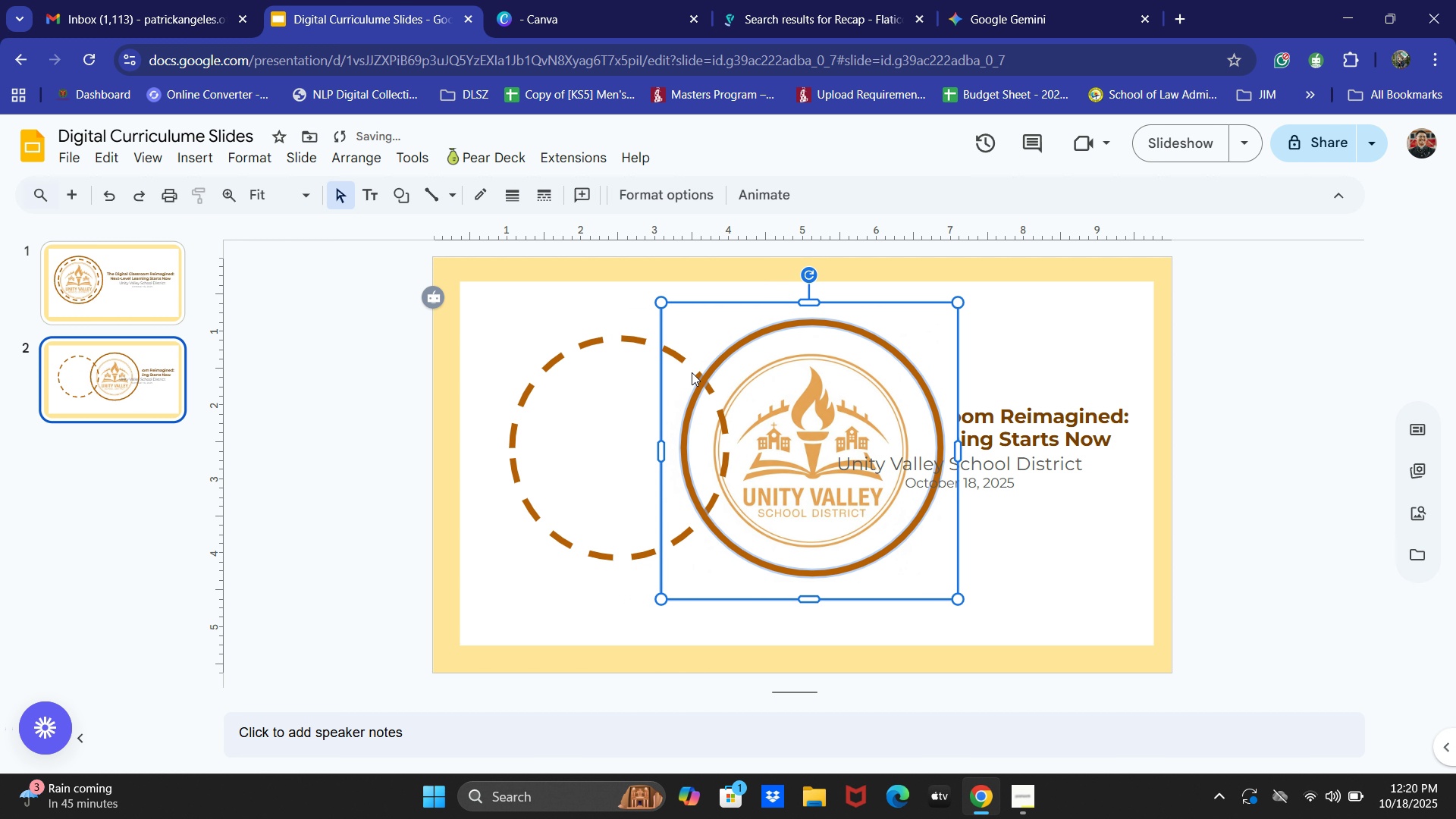 
key(ArrowLeft)
 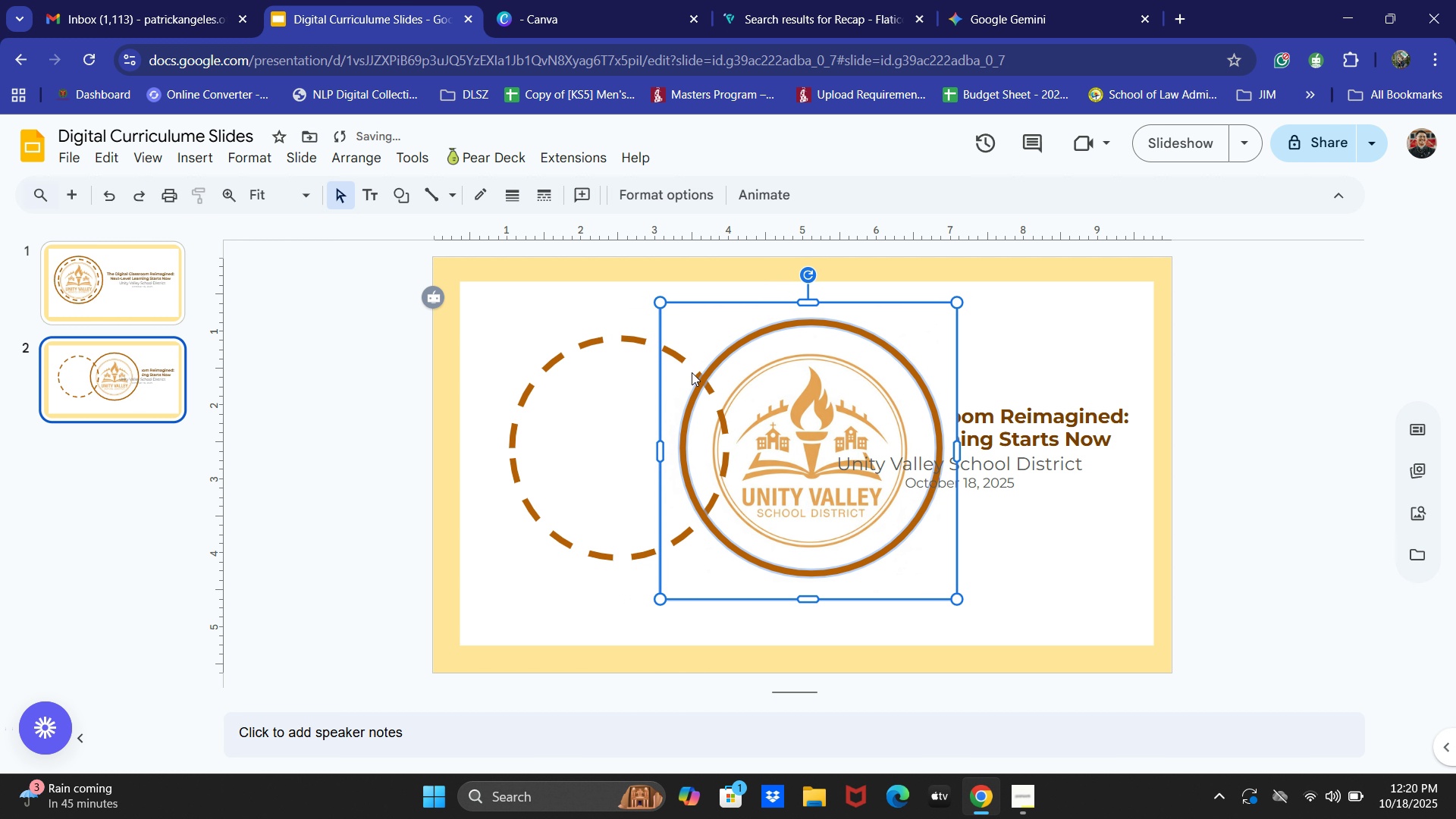 
key(ArrowLeft)
 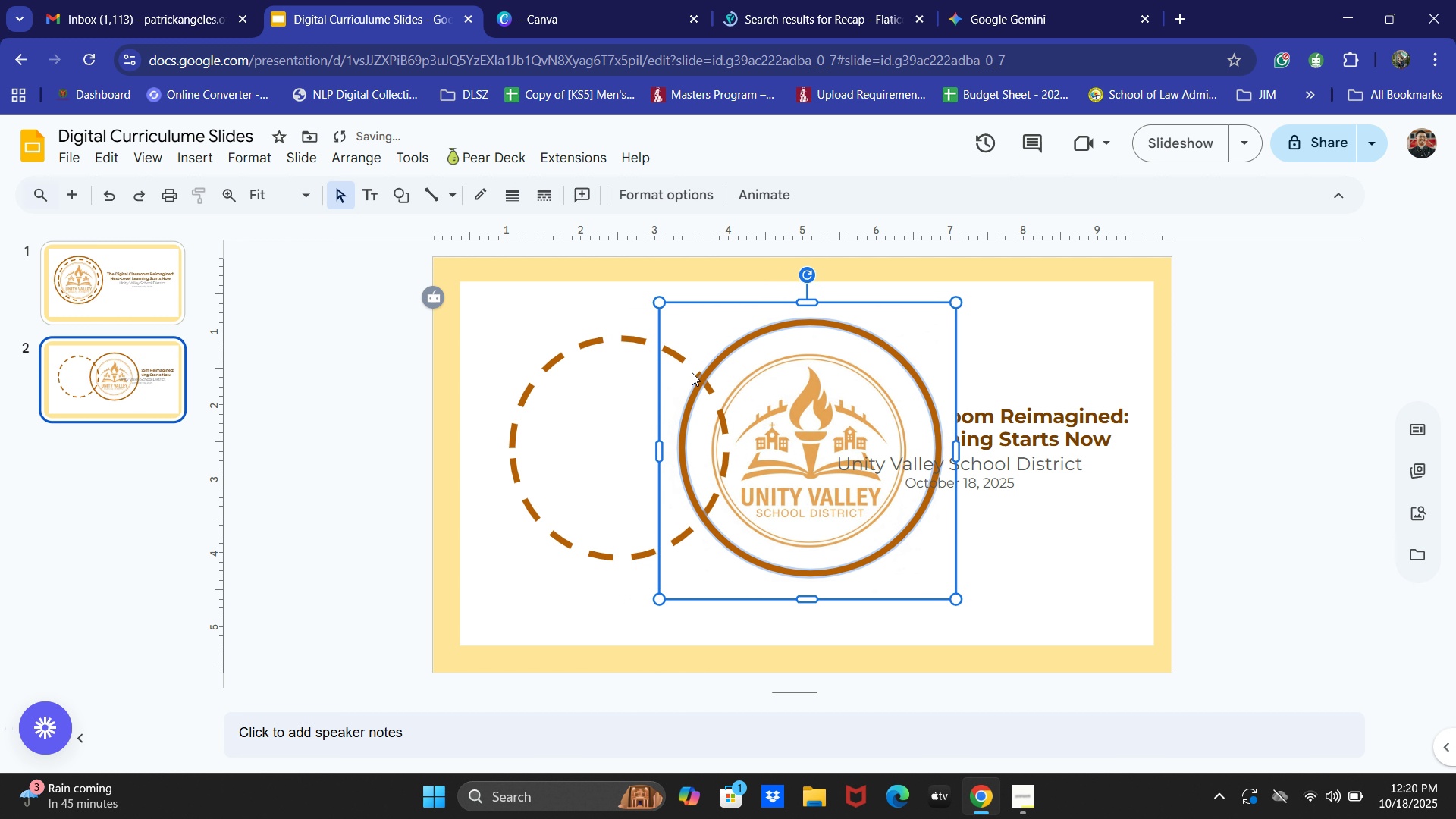 
key(ArrowLeft)
 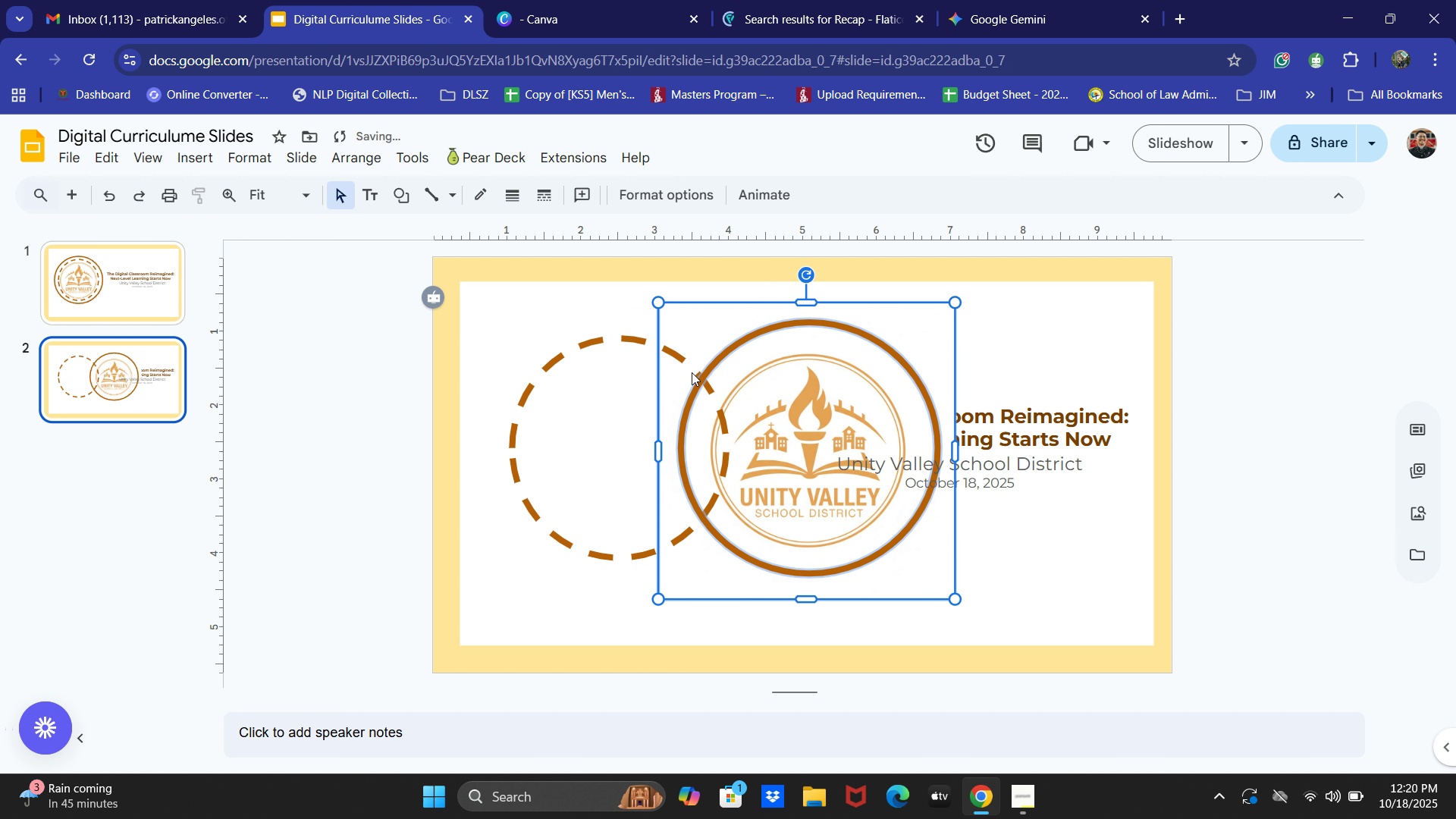 
key(ArrowLeft)
 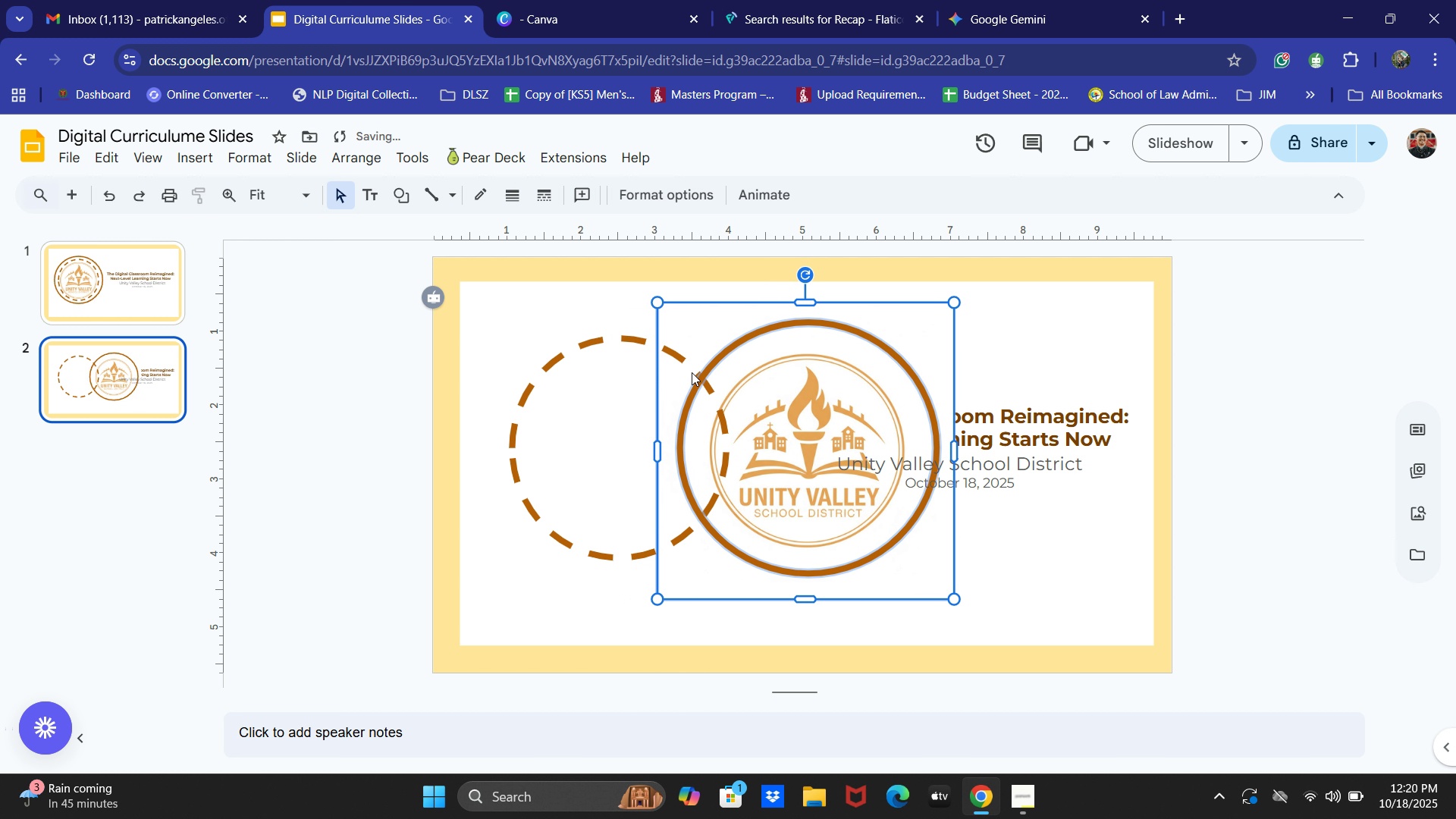 
key(ArrowLeft)
 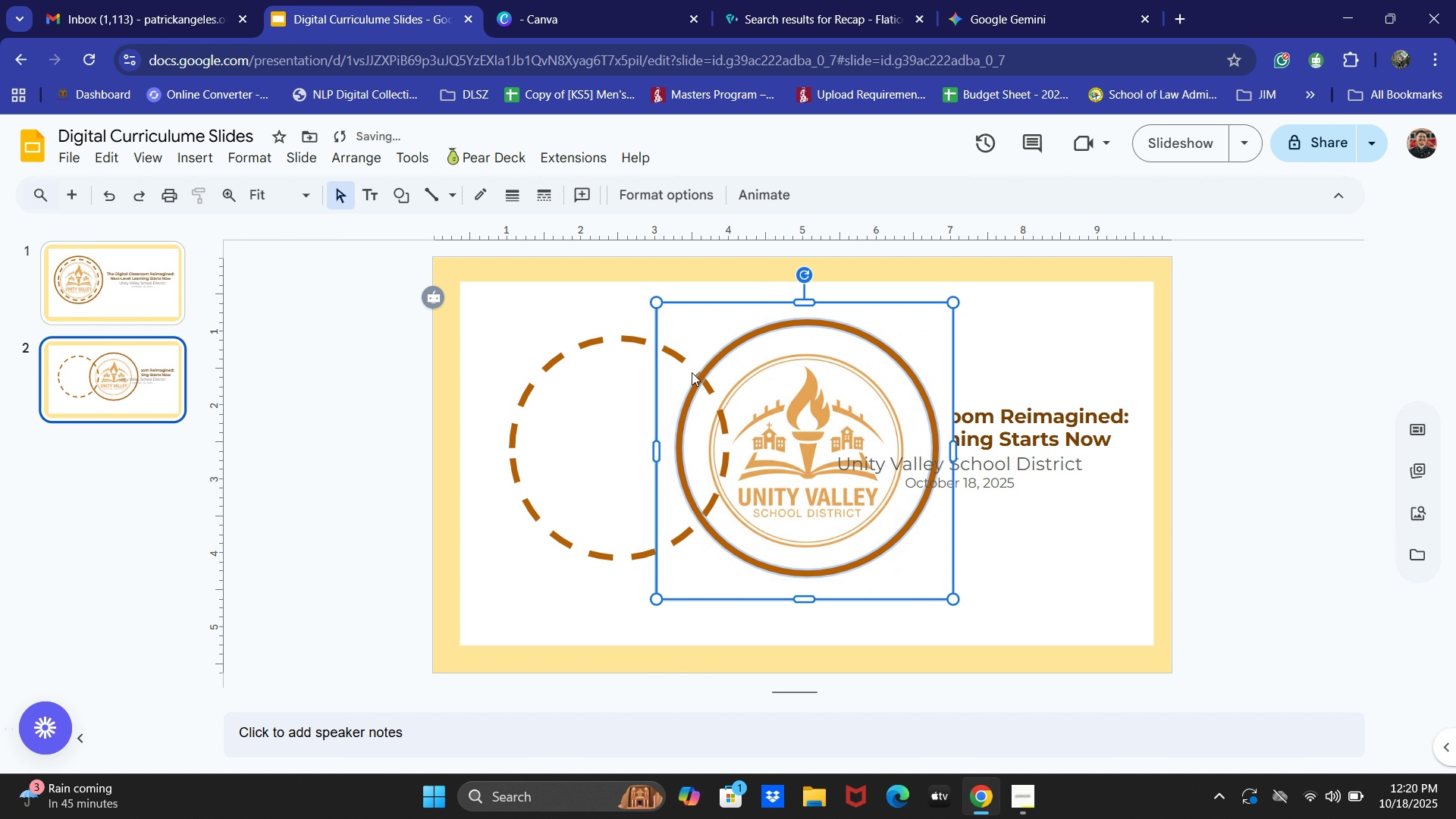 
key(ArrowLeft)
 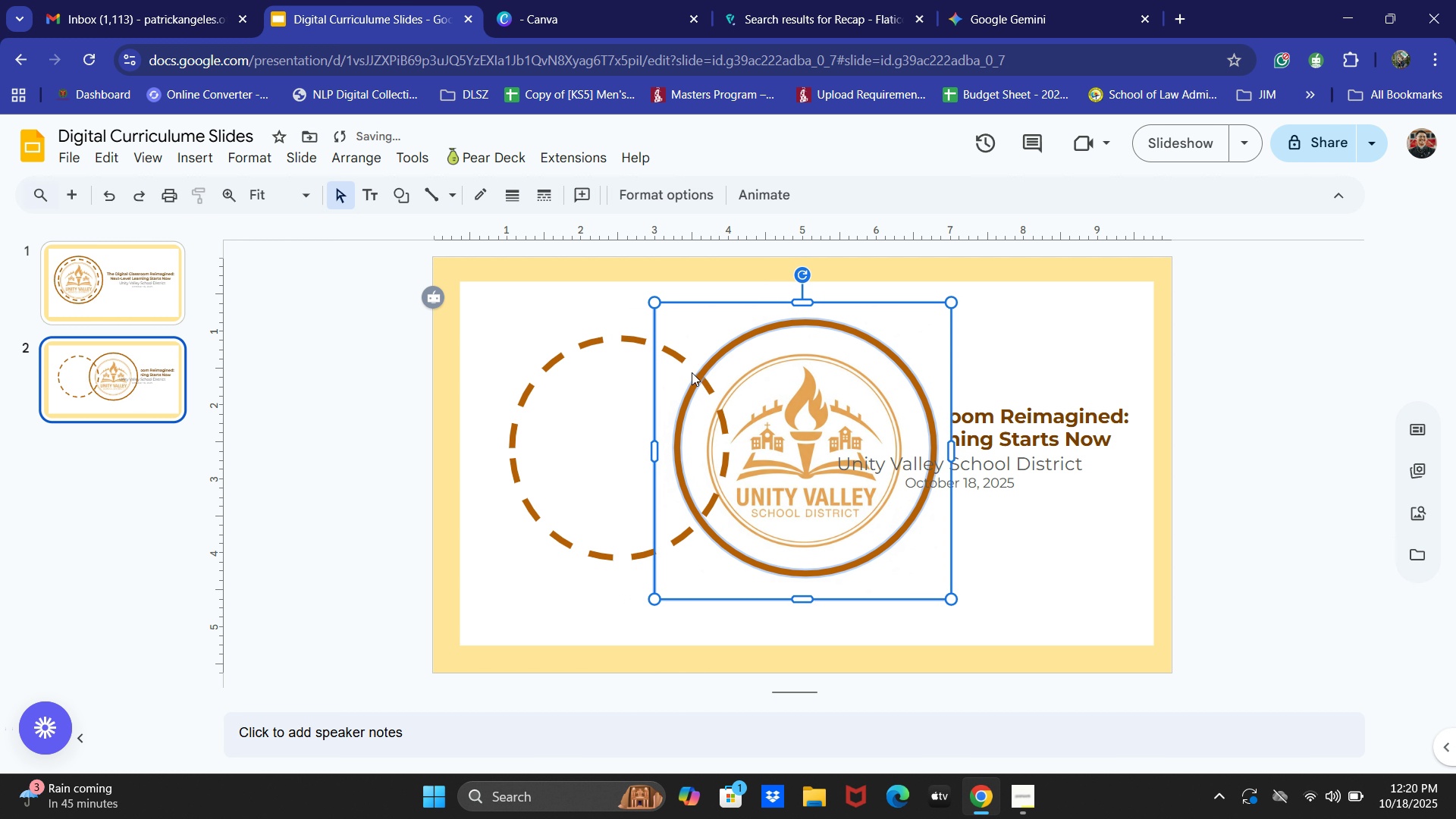 
key(ArrowLeft)
 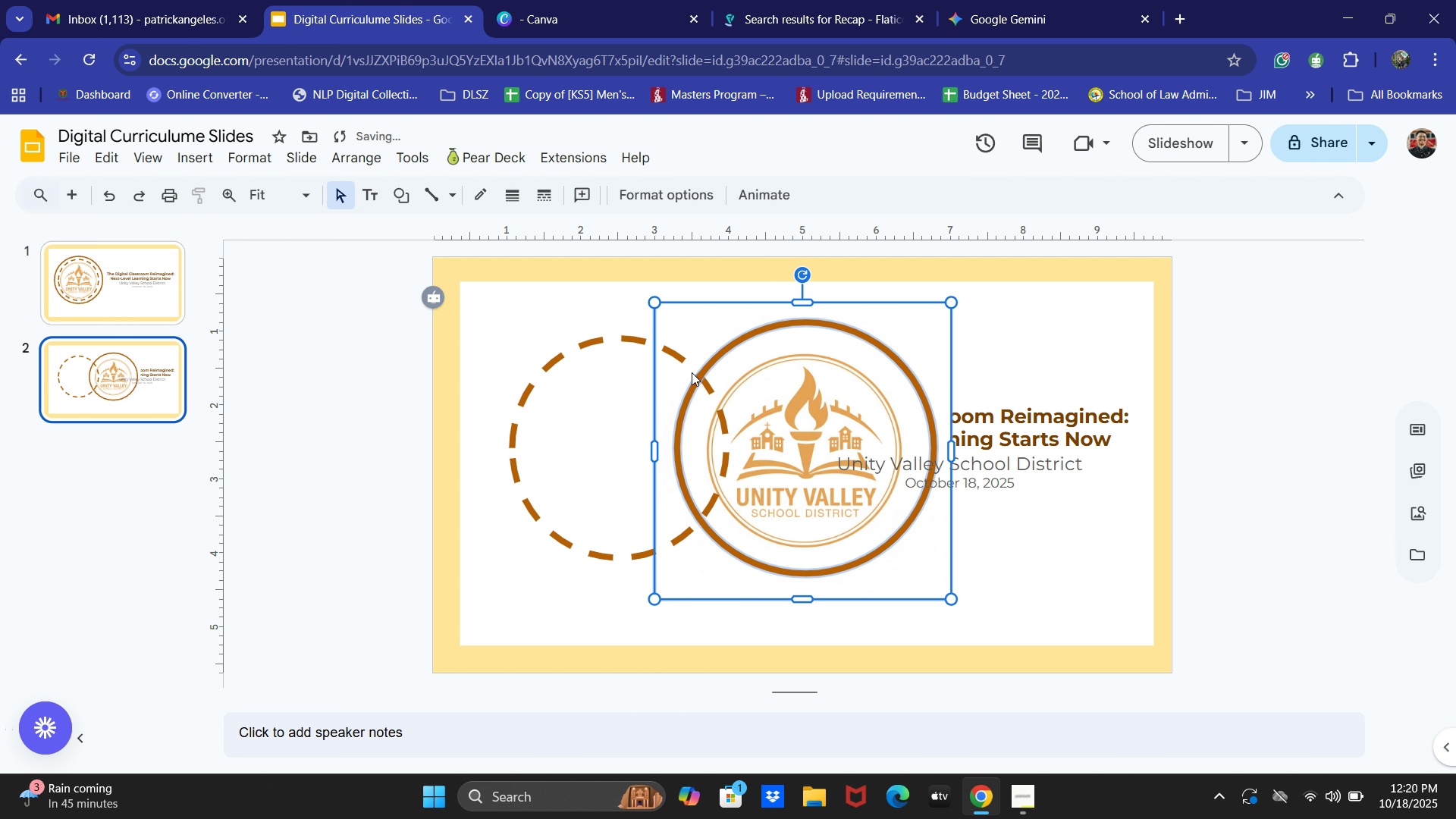 
key(ArrowLeft)
 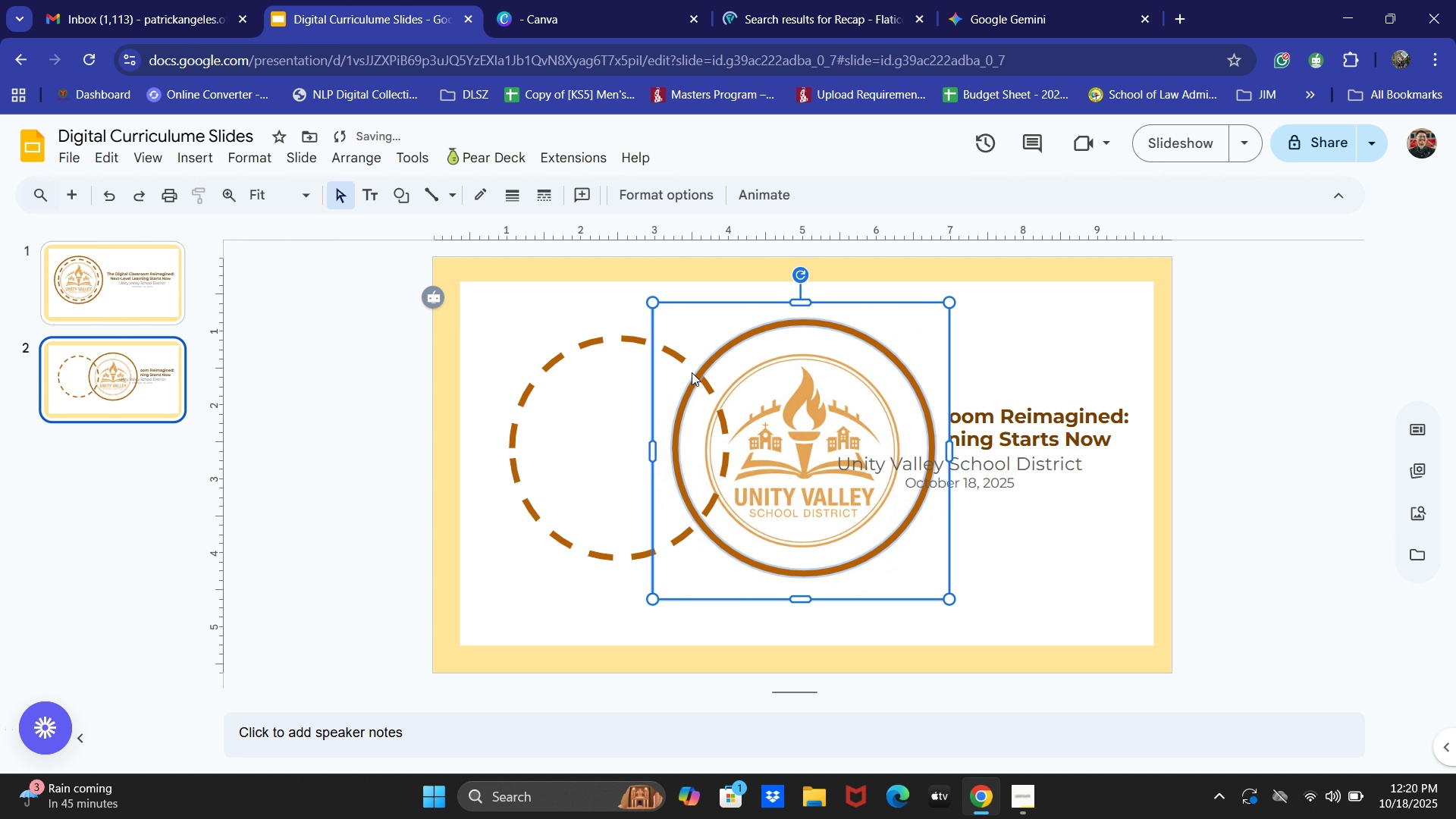 
key(ArrowLeft)
 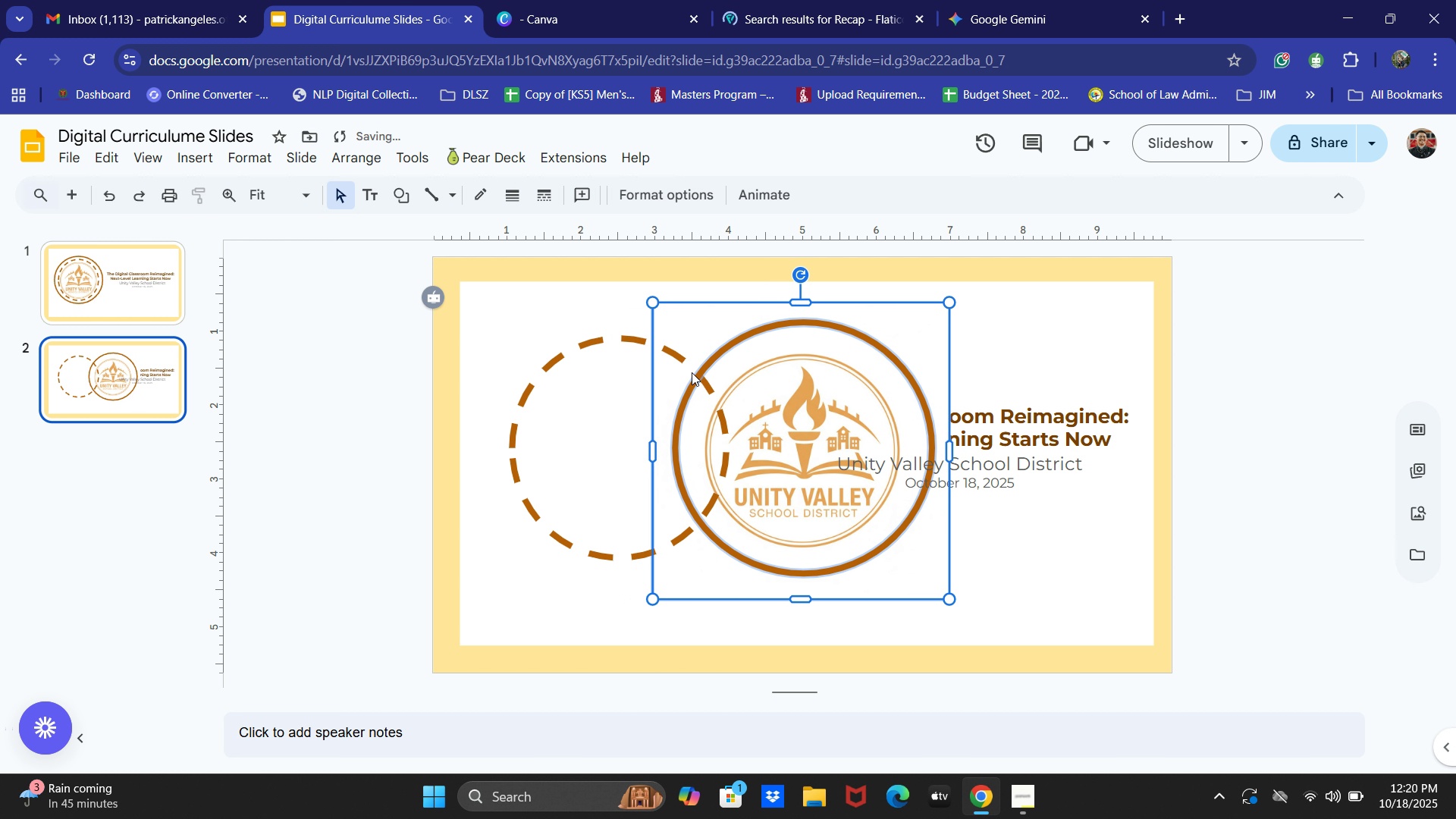 
key(ArrowLeft)
 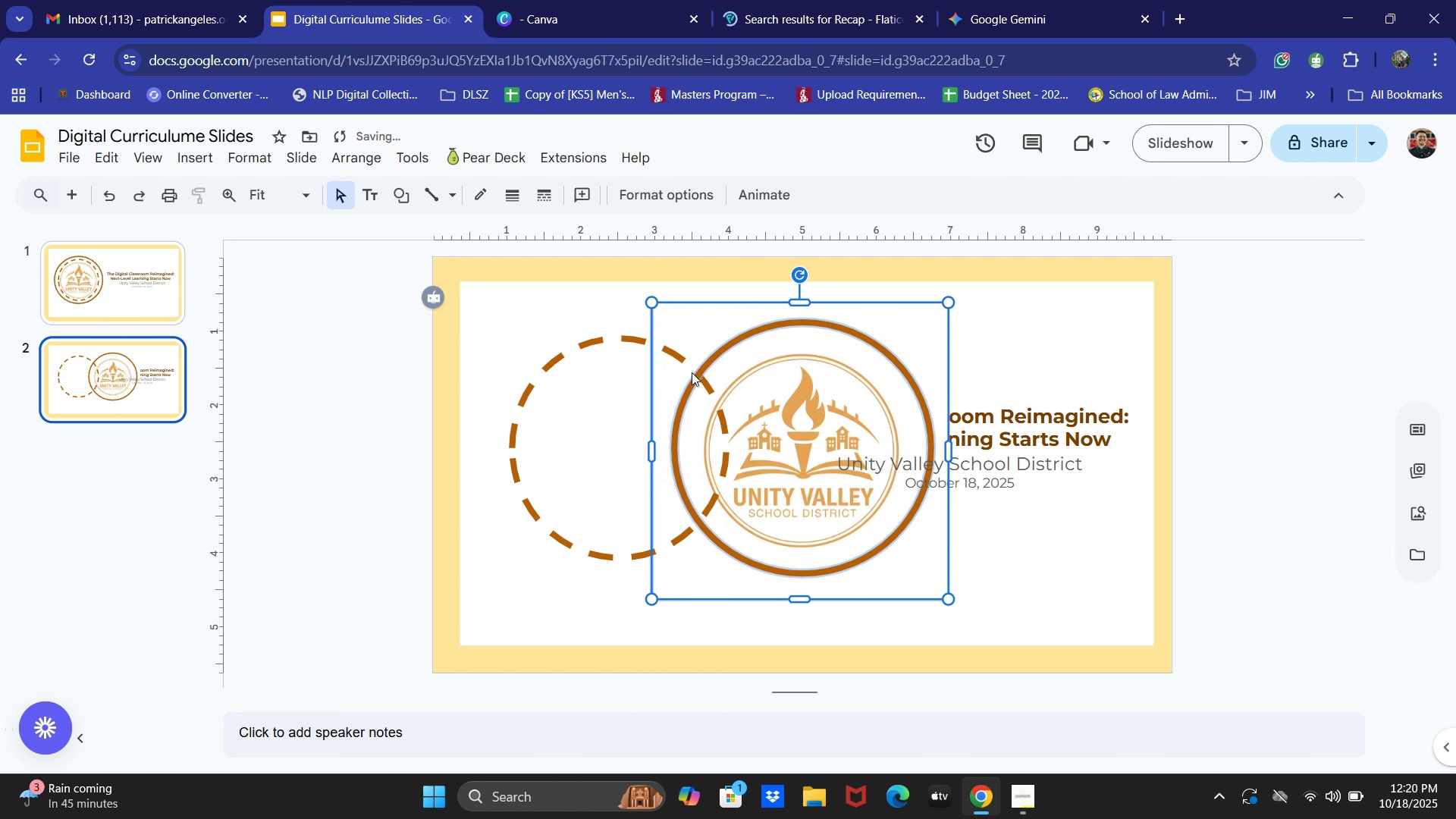 
key(ArrowLeft)
 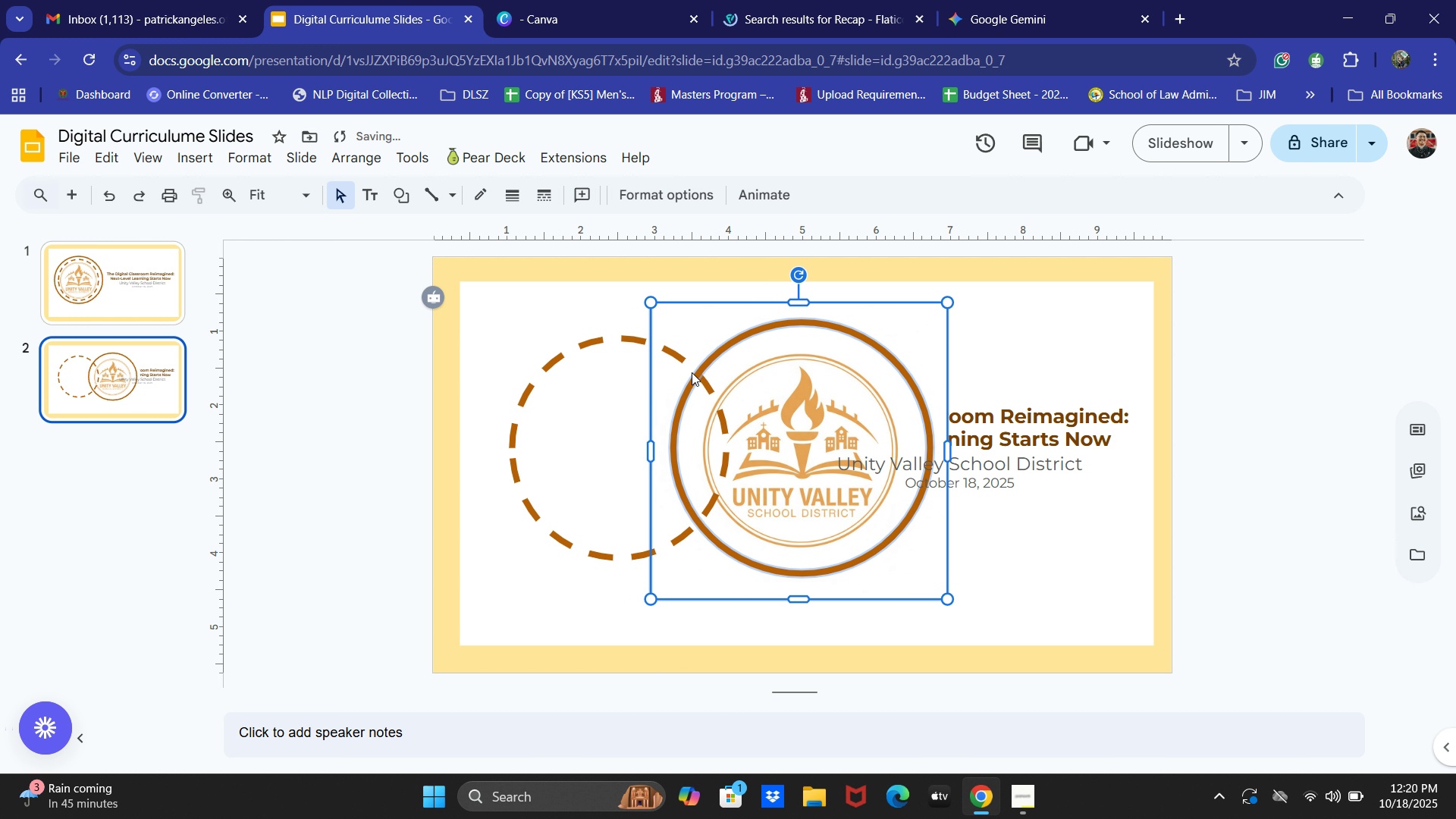 
key(ArrowLeft)
 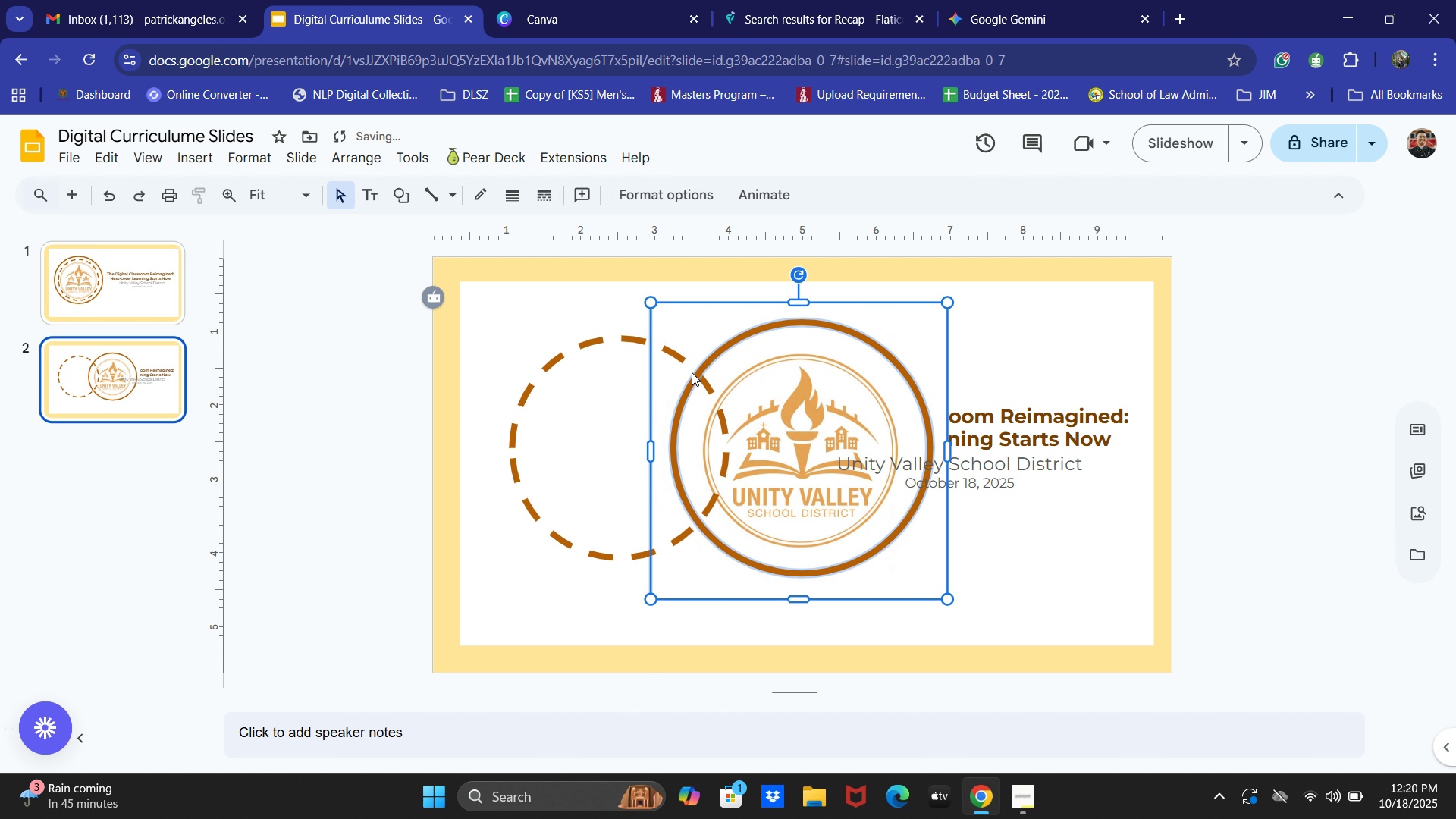 
key(Shift+ShiftLeft)
 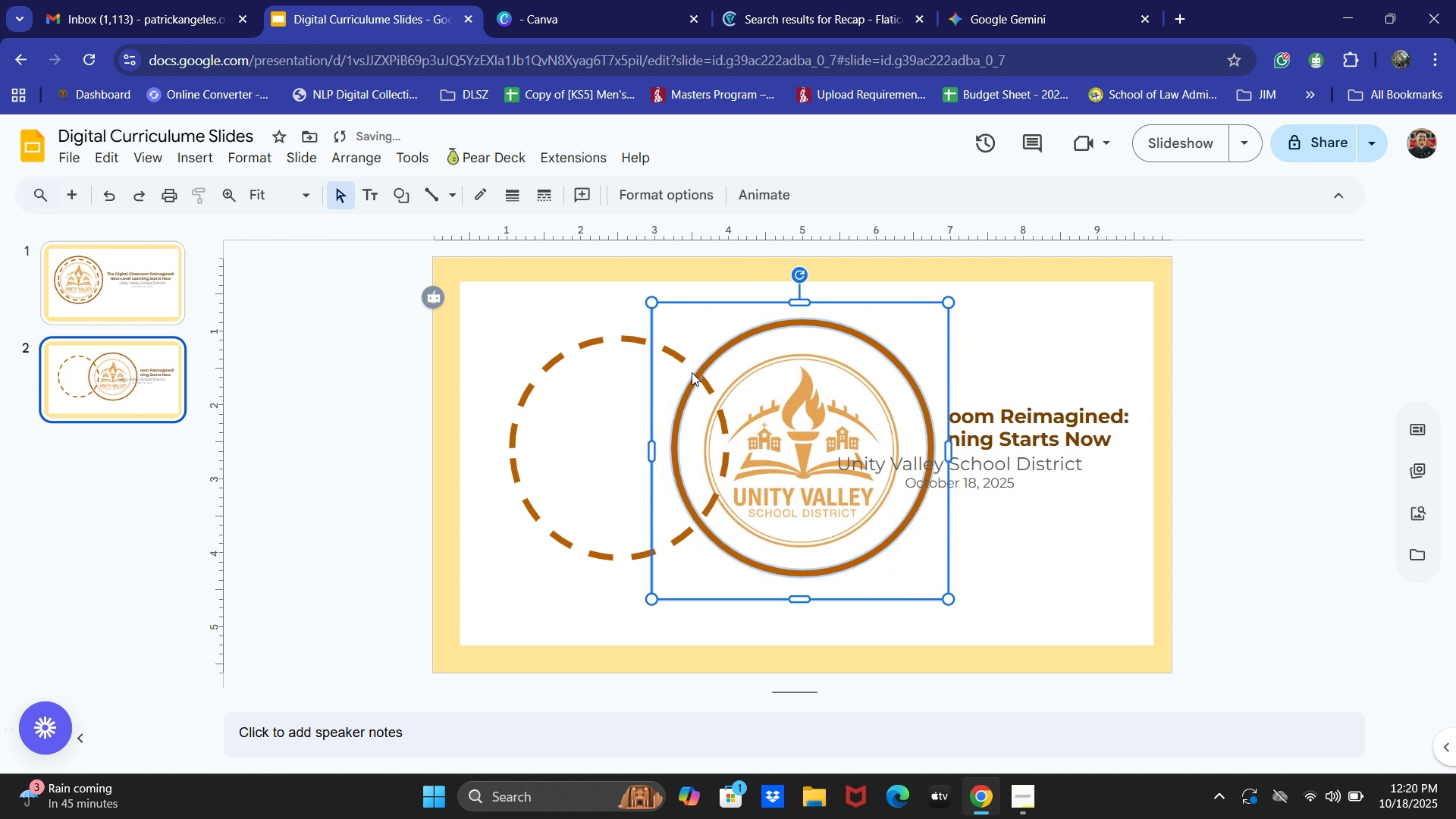 
key(ArrowRight)
 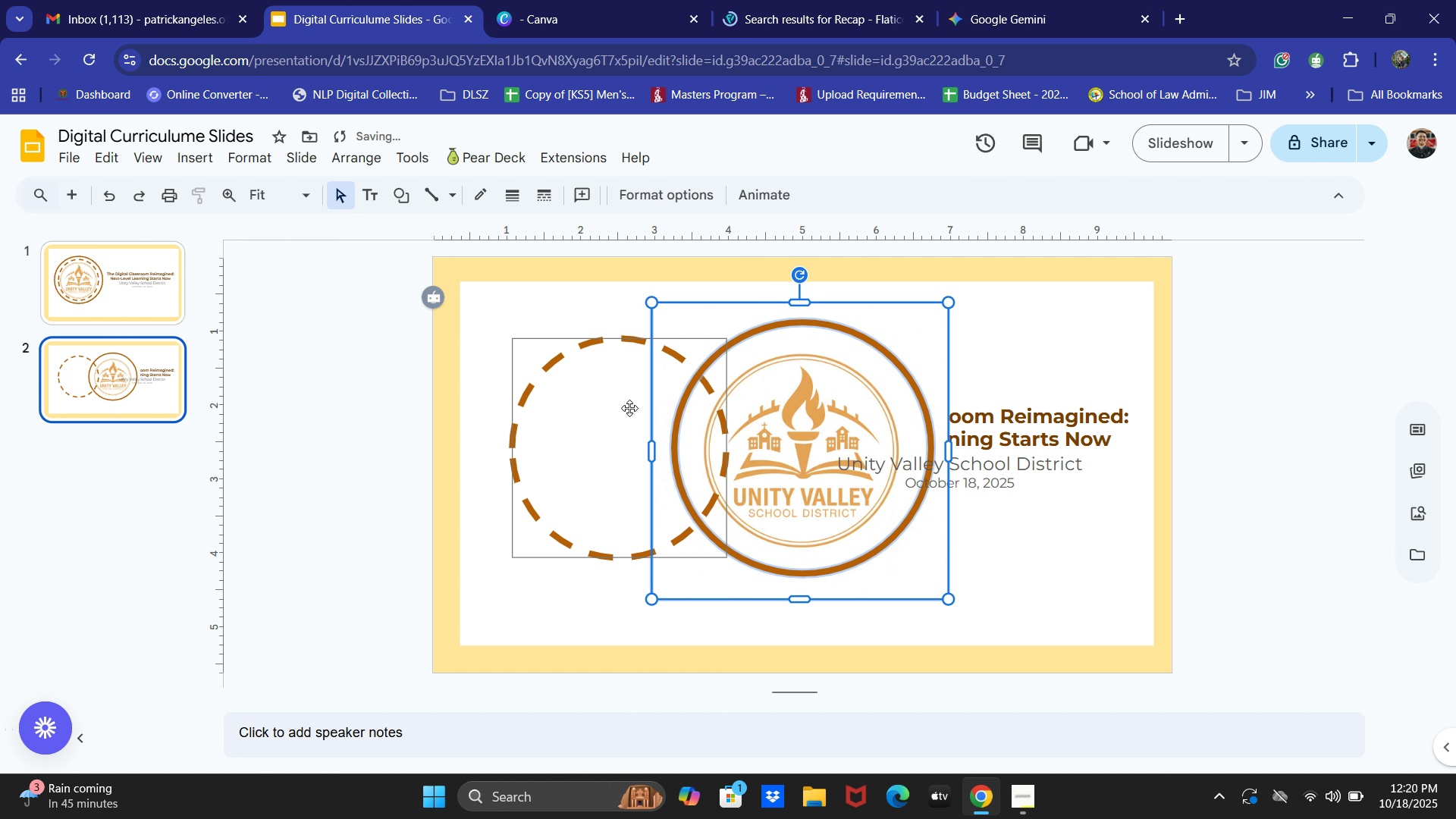 
left_click([628, 407])
 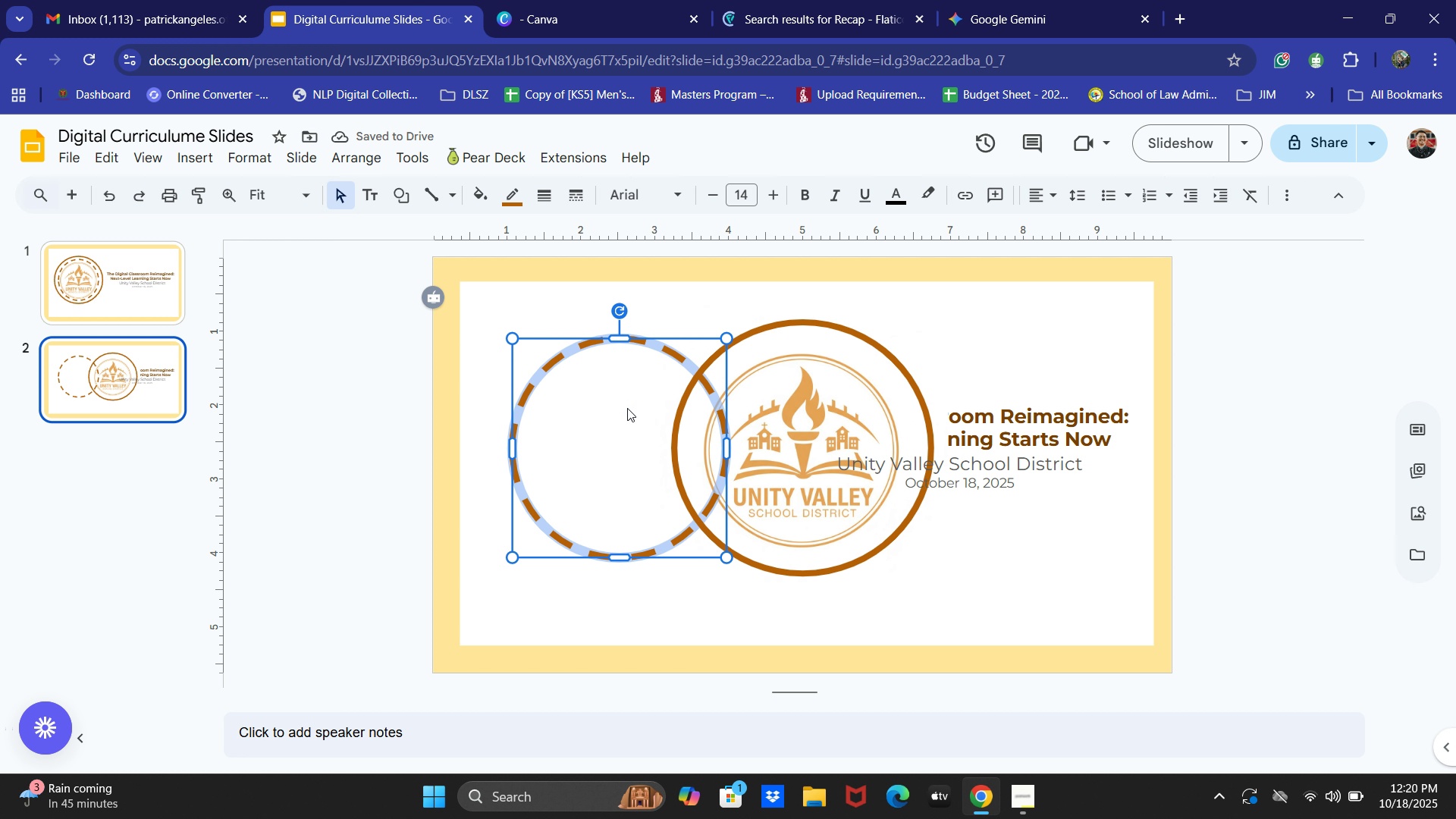 
key(ArrowRight)
 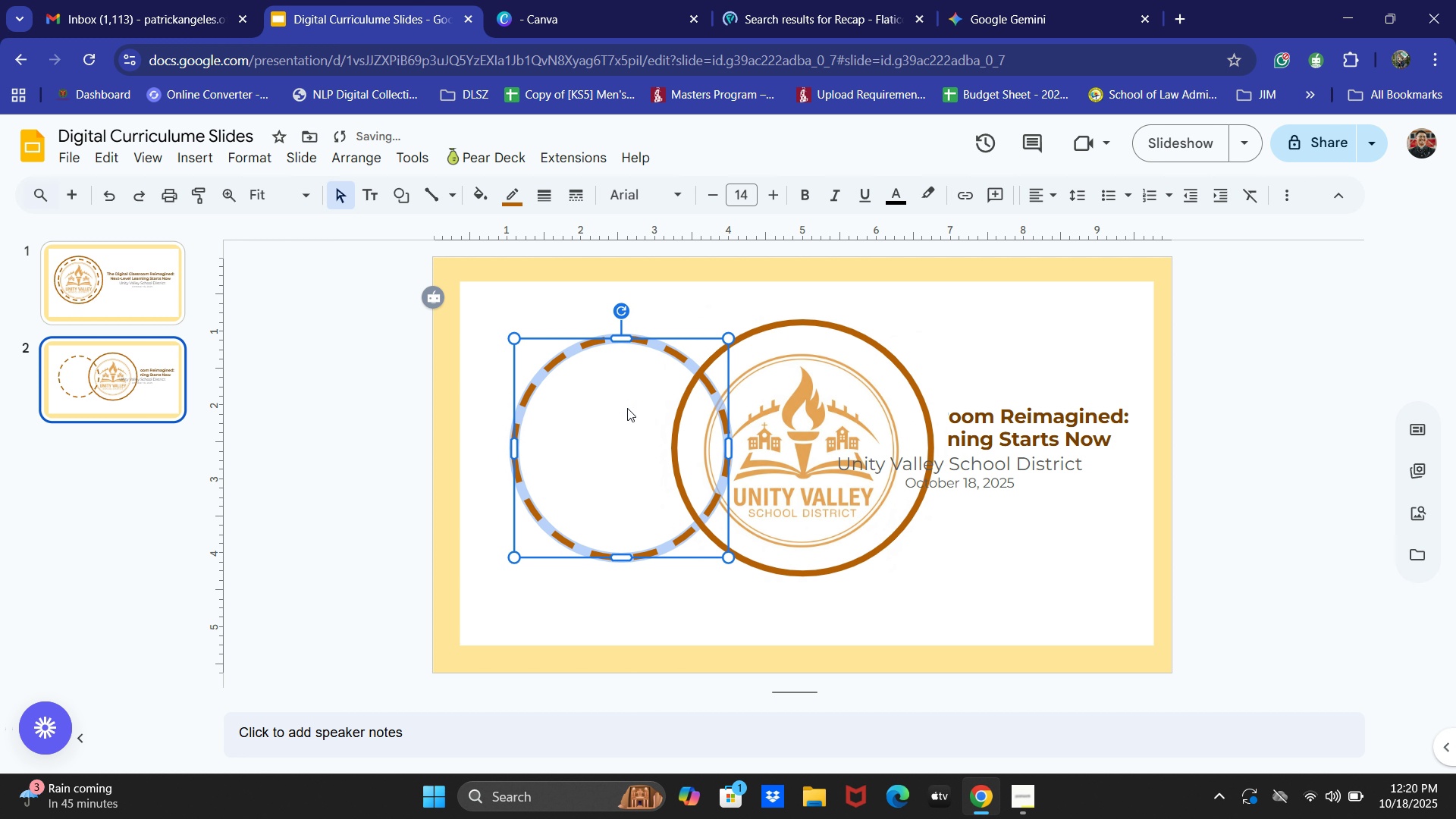 
hold_key(key=ArrowRight, duration=1.52)
 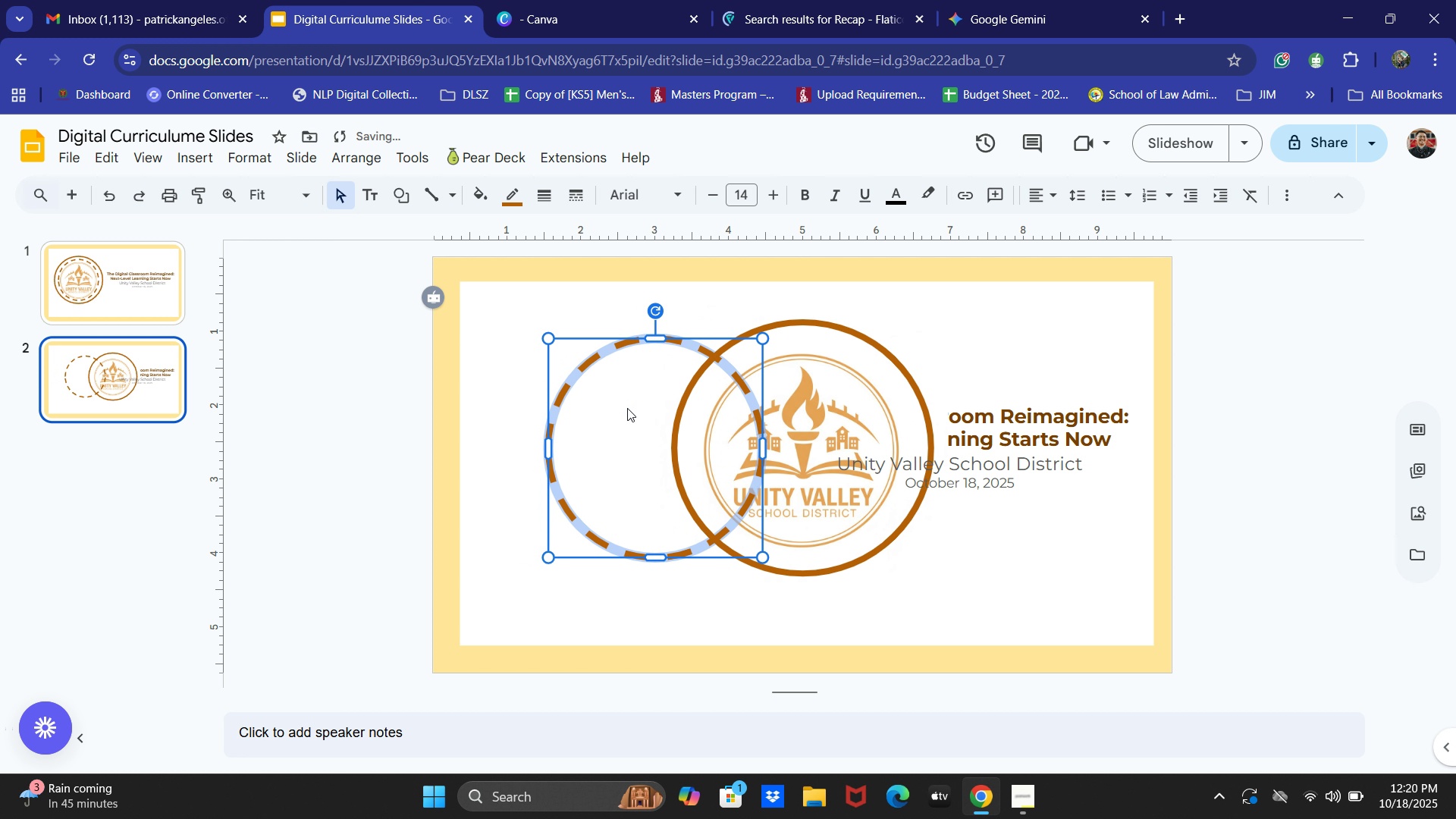 
hold_key(key=ArrowRight, duration=1.5)
 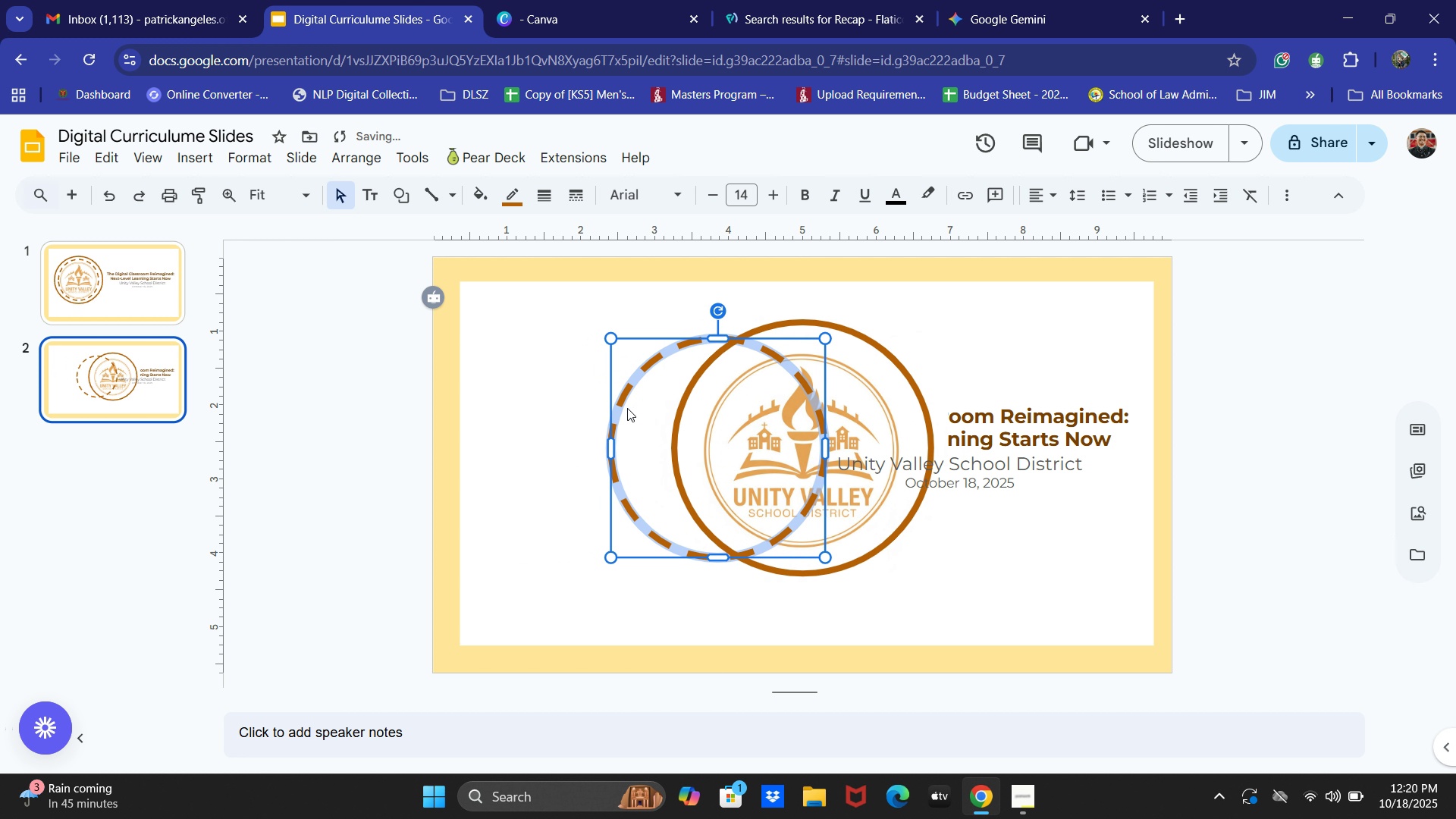 
hold_key(key=ArrowRight, duration=1.5)
 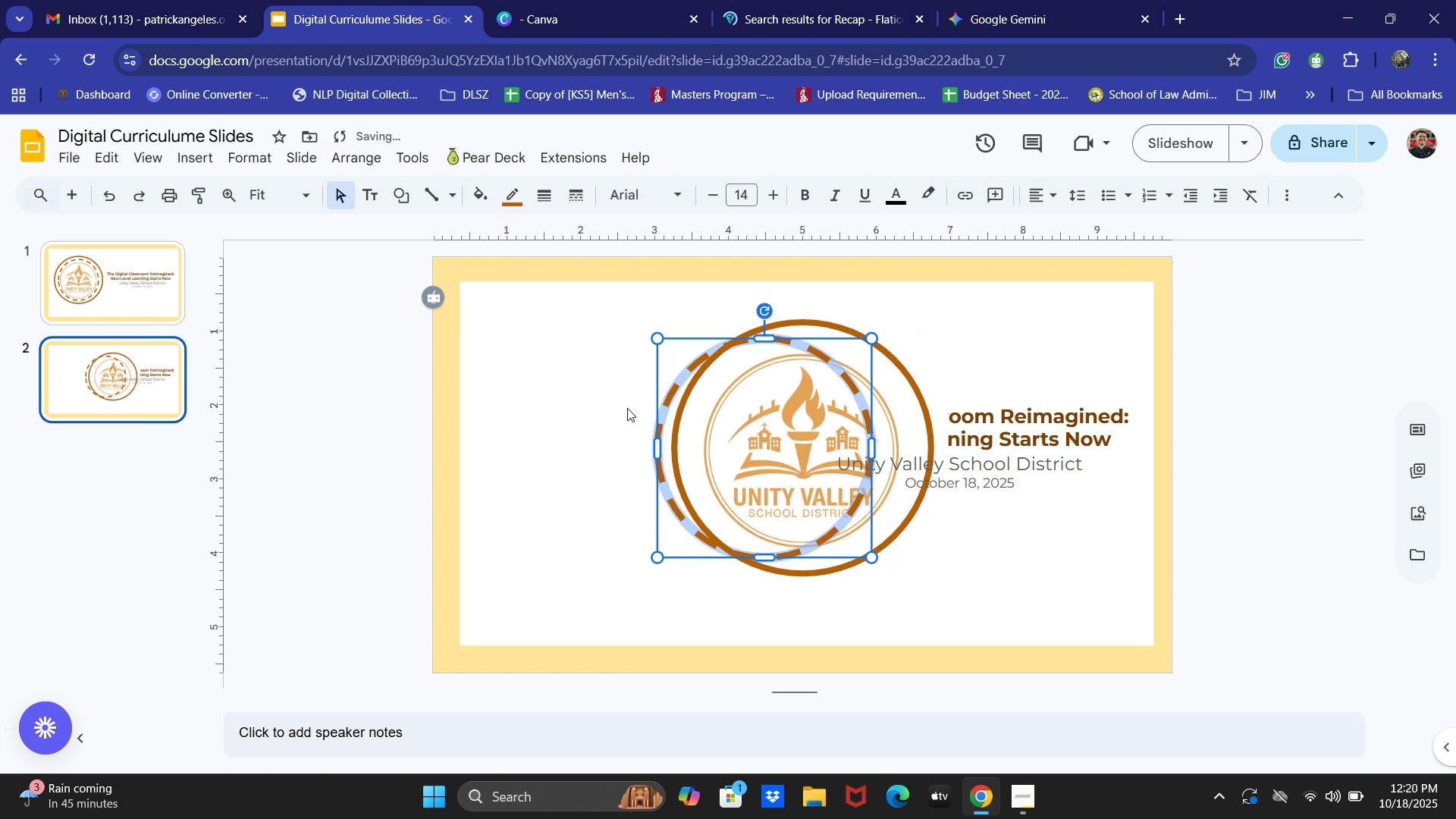 
hold_key(key=ArrowRight, duration=1.51)
 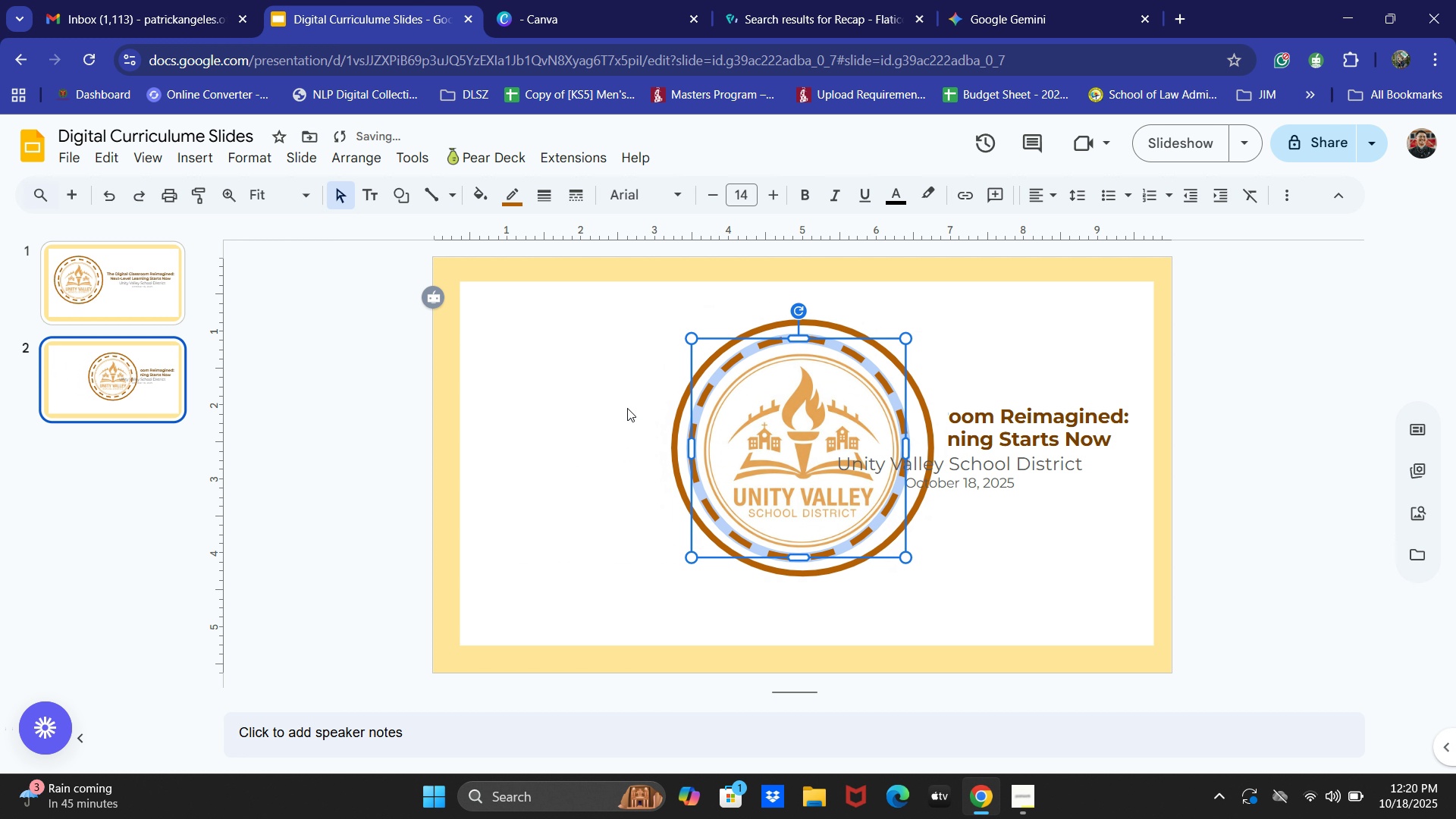 
key(ArrowRight)
 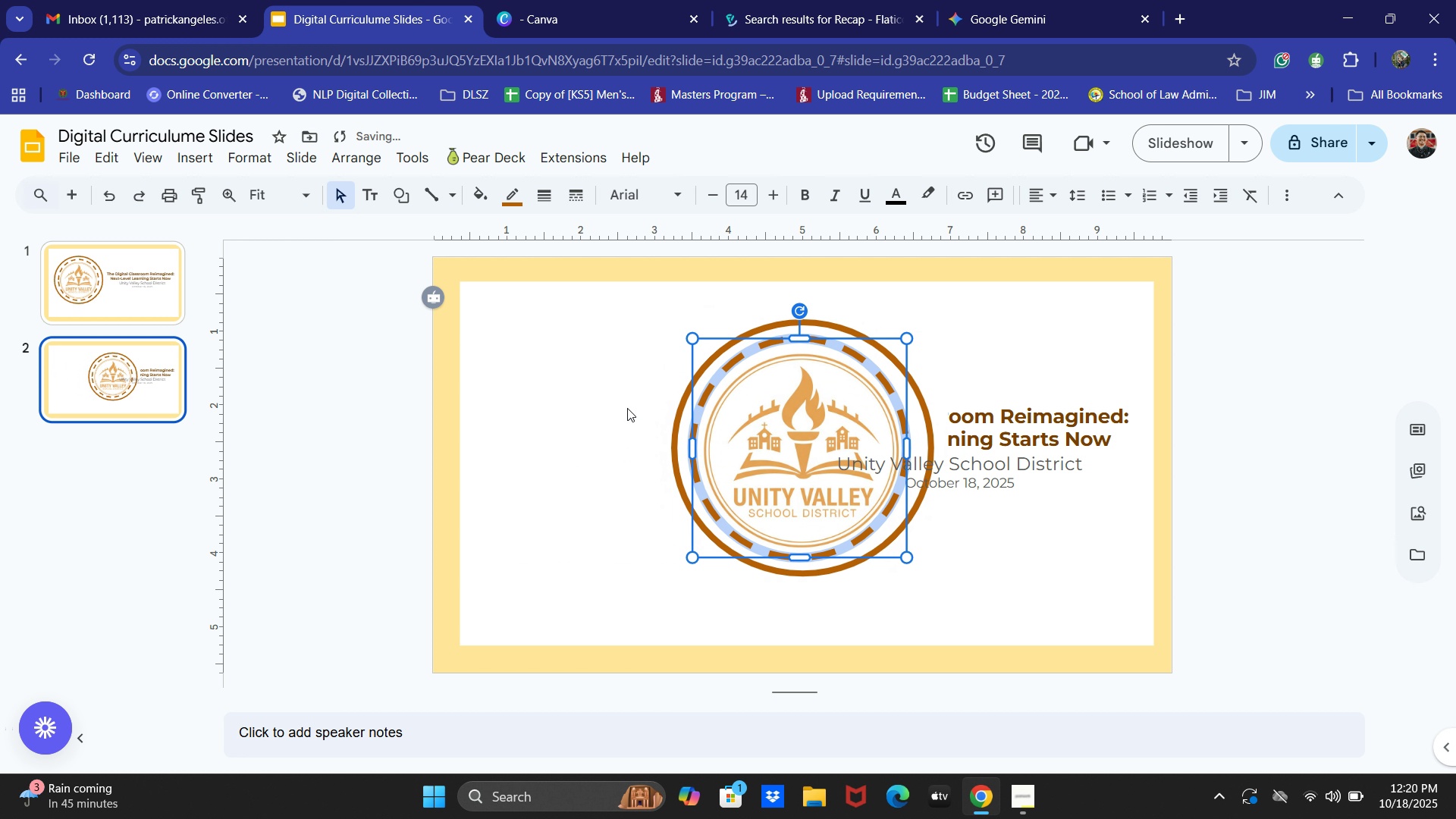 
key(ArrowRight)
 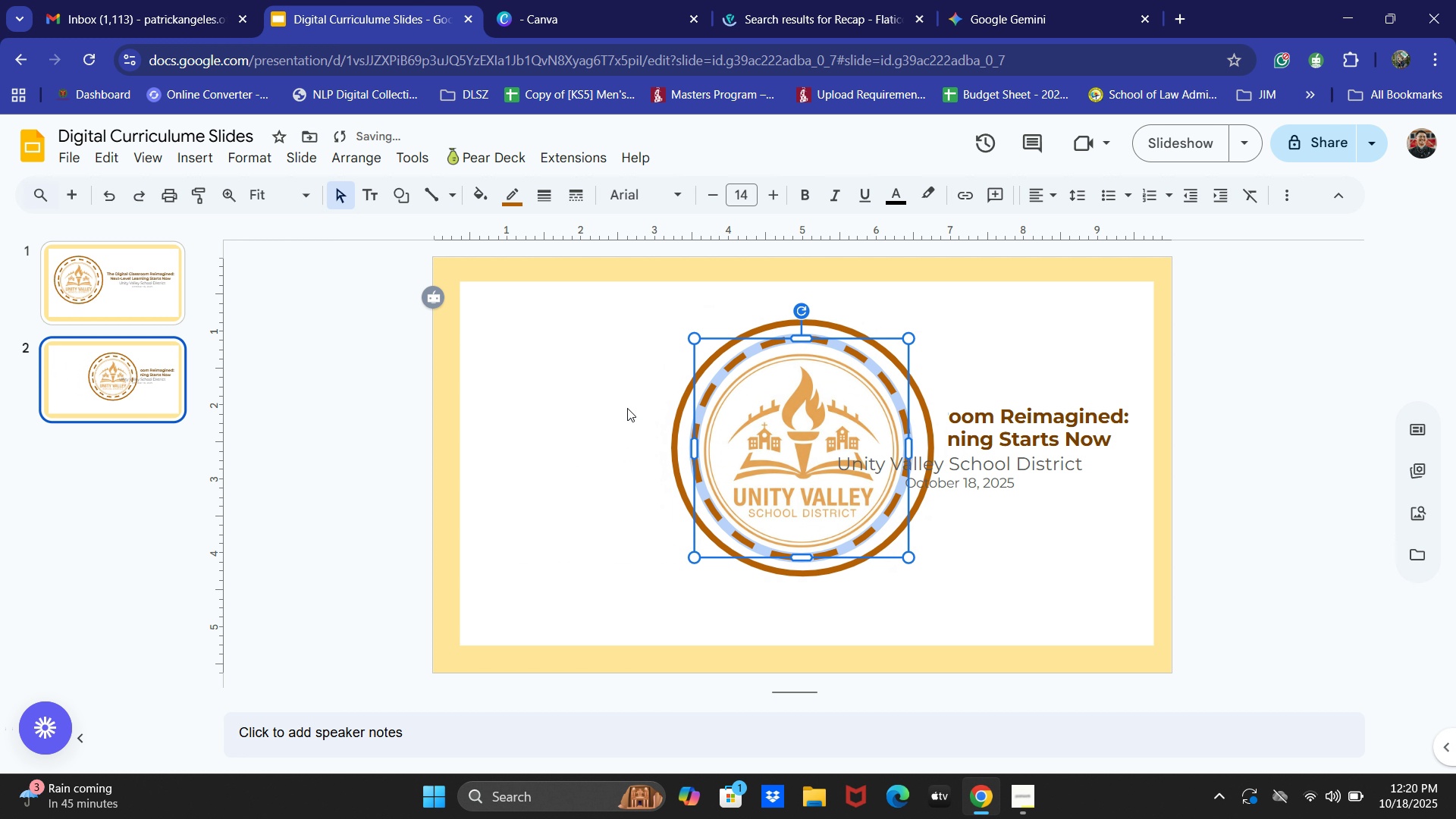 
key(ArrowRight)
 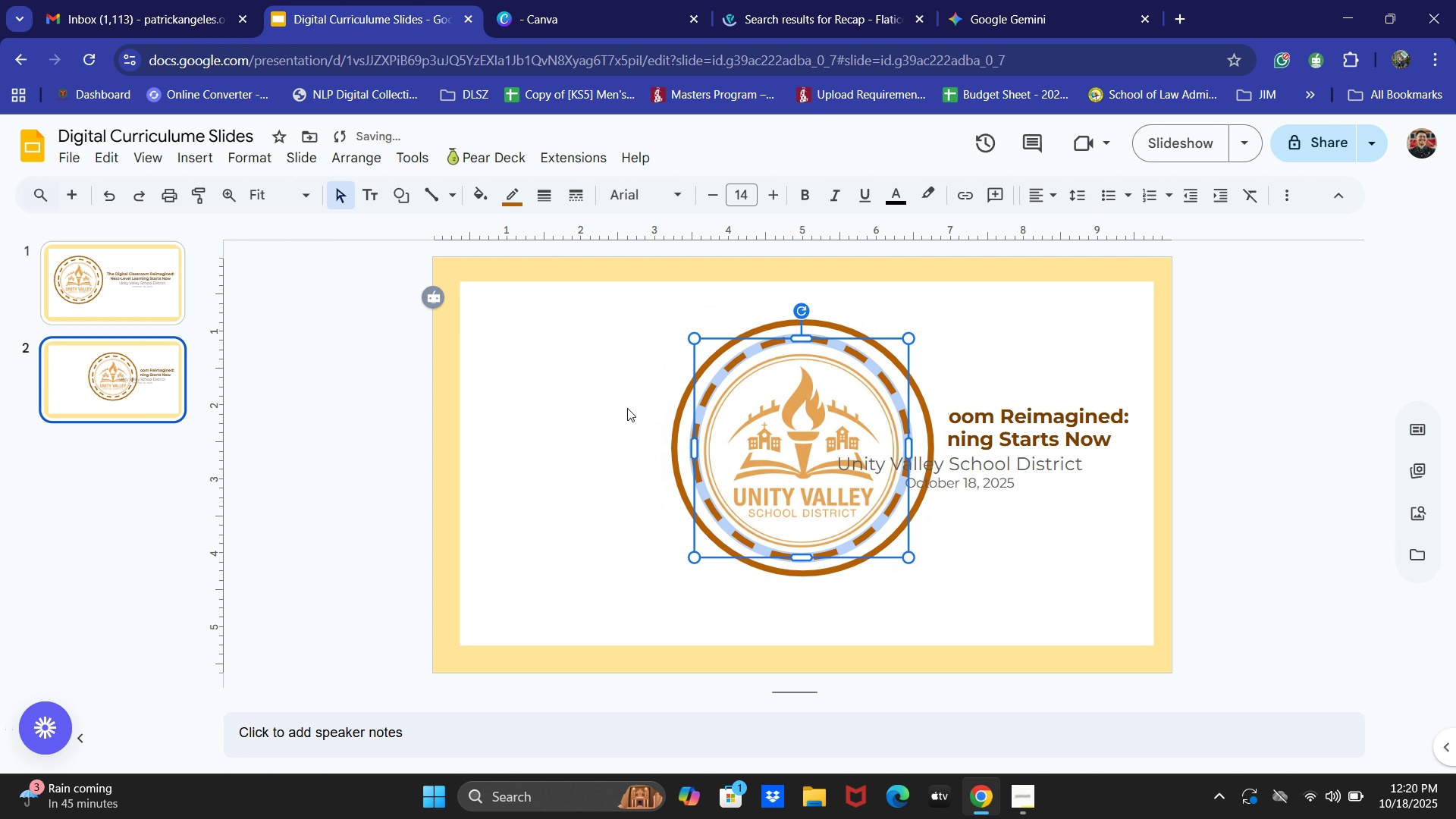 
key(ArrowRight)
 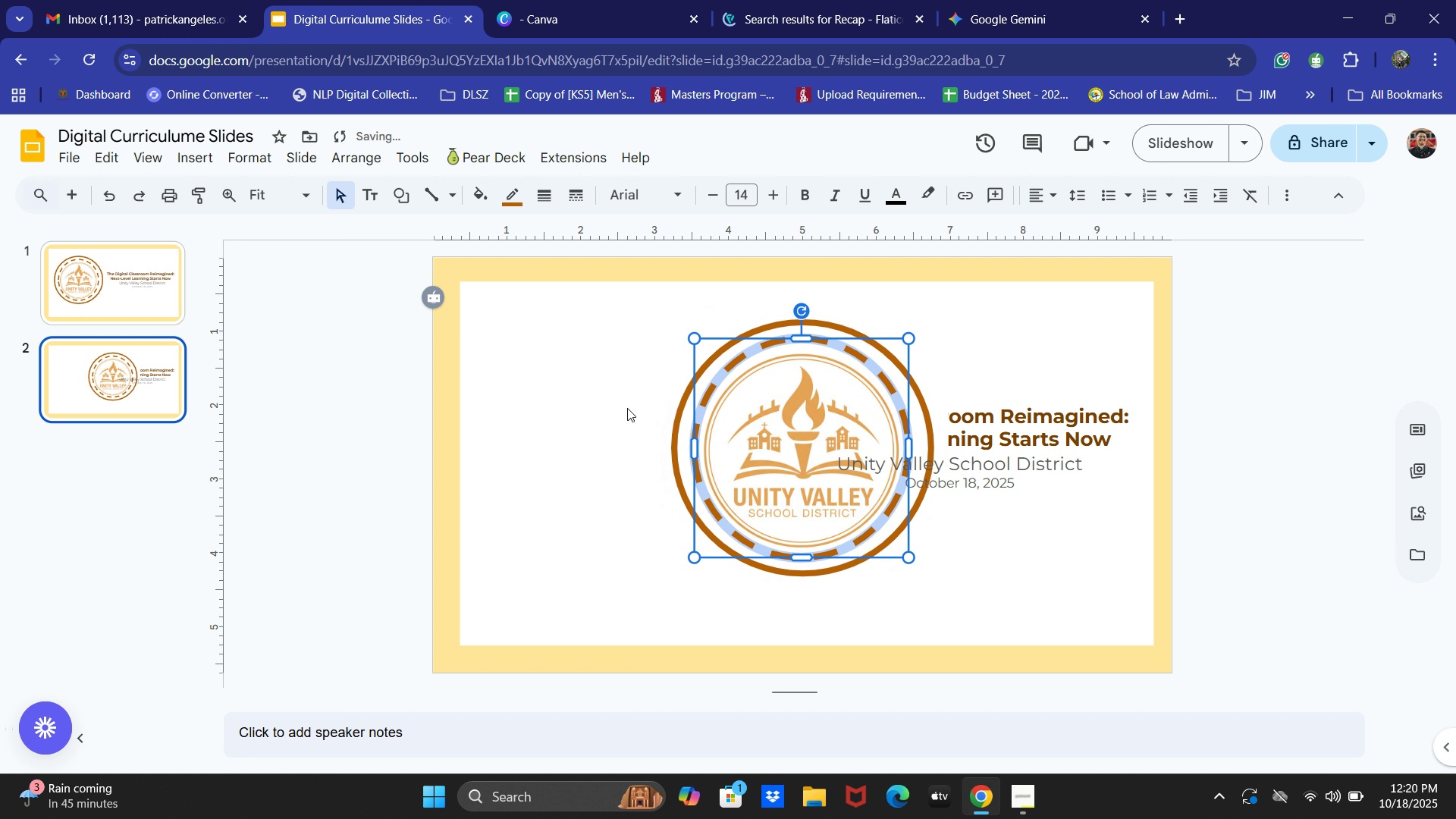 
key(ArrowRight)
 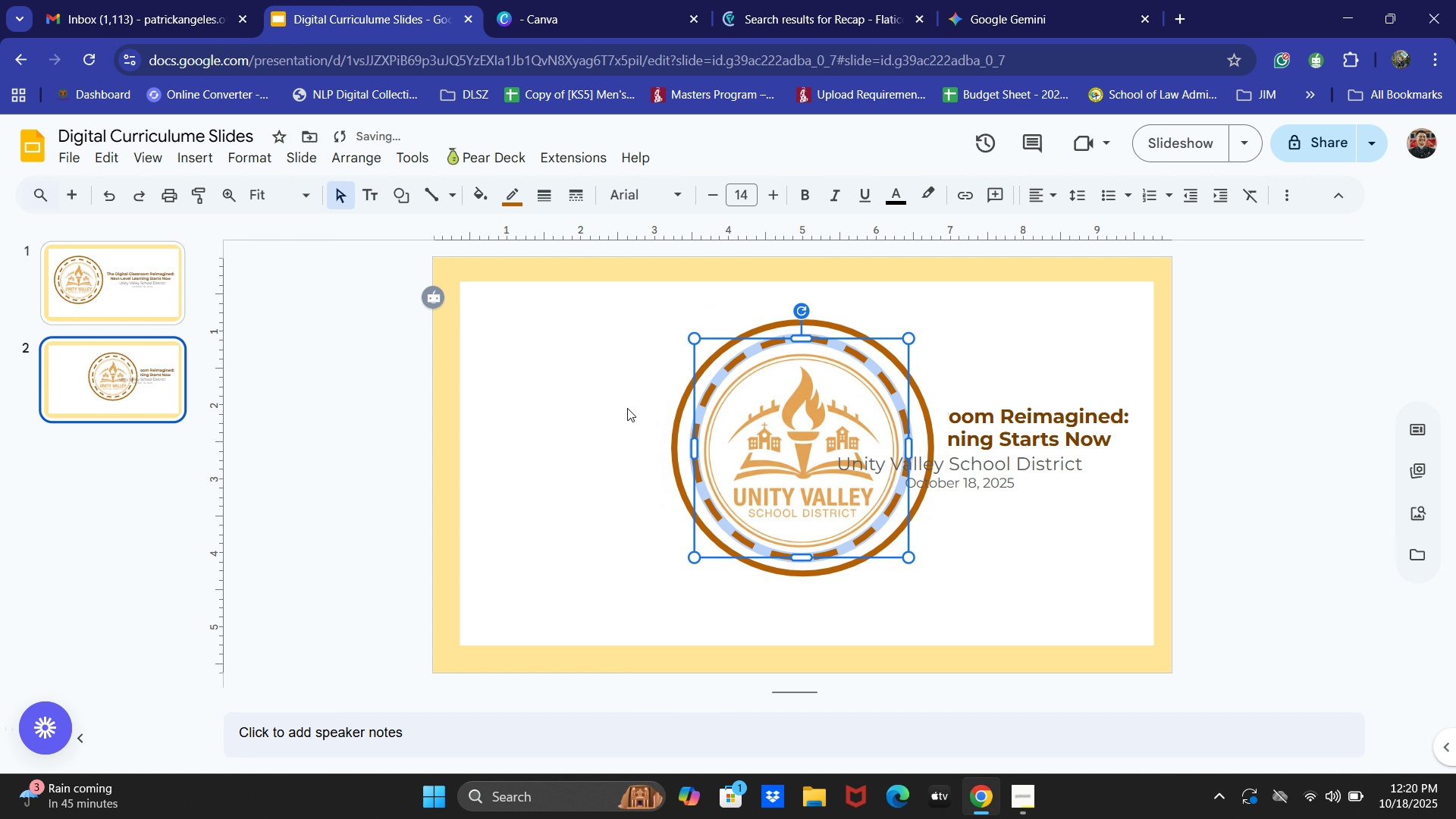 
key(ArrowRight)
 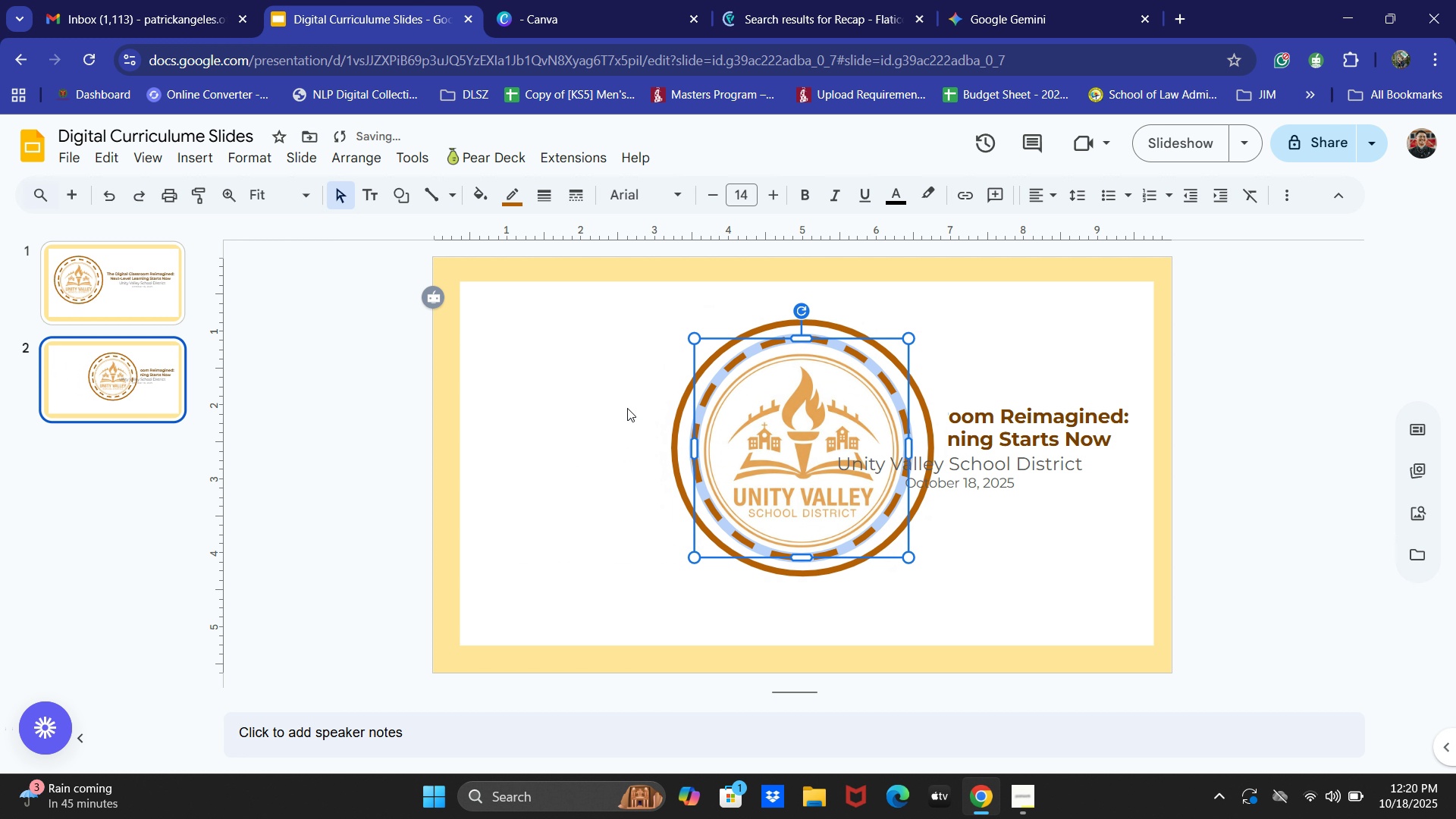 
key(ArrowRight)
 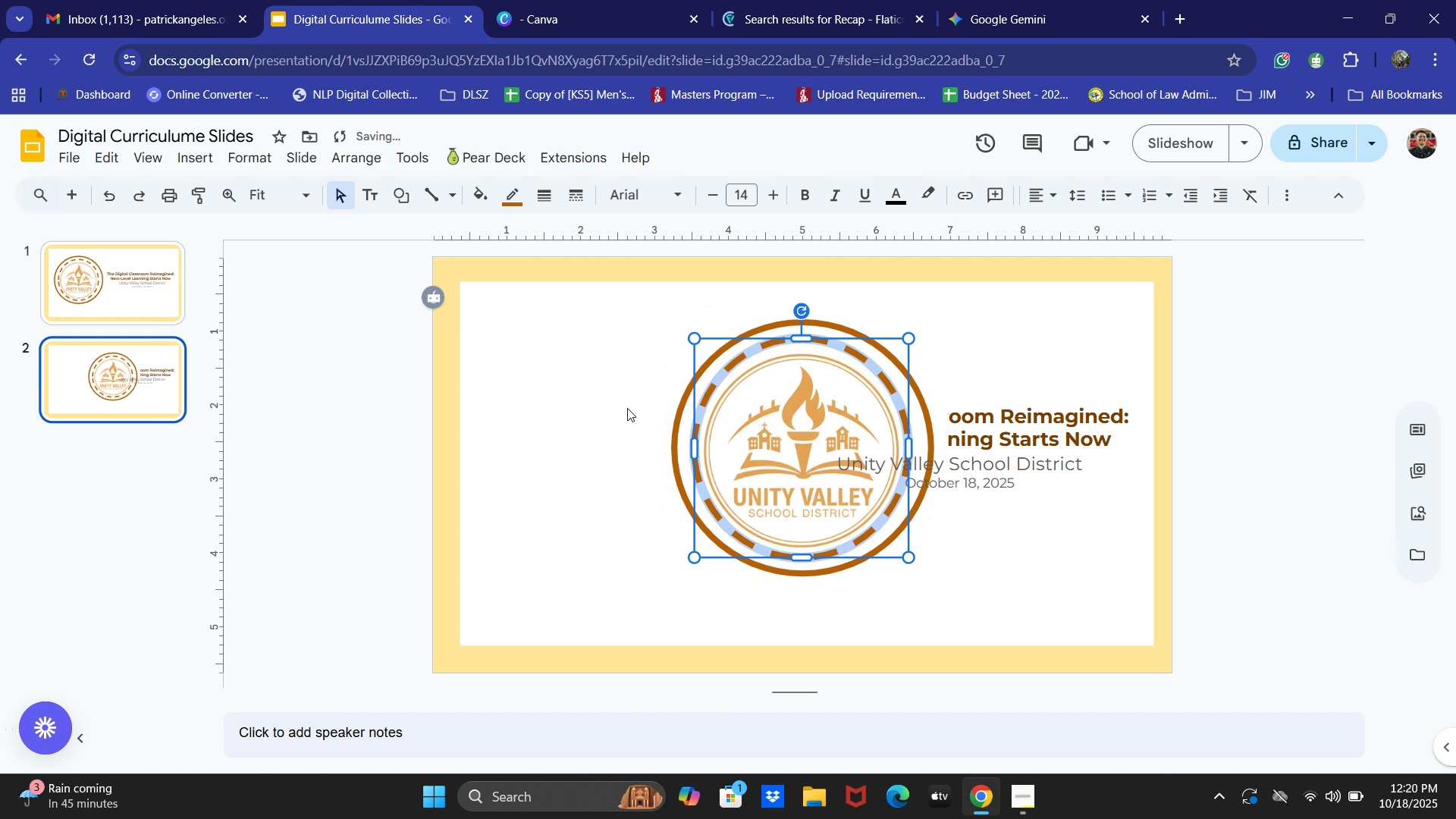 
key(ArrowRight)
 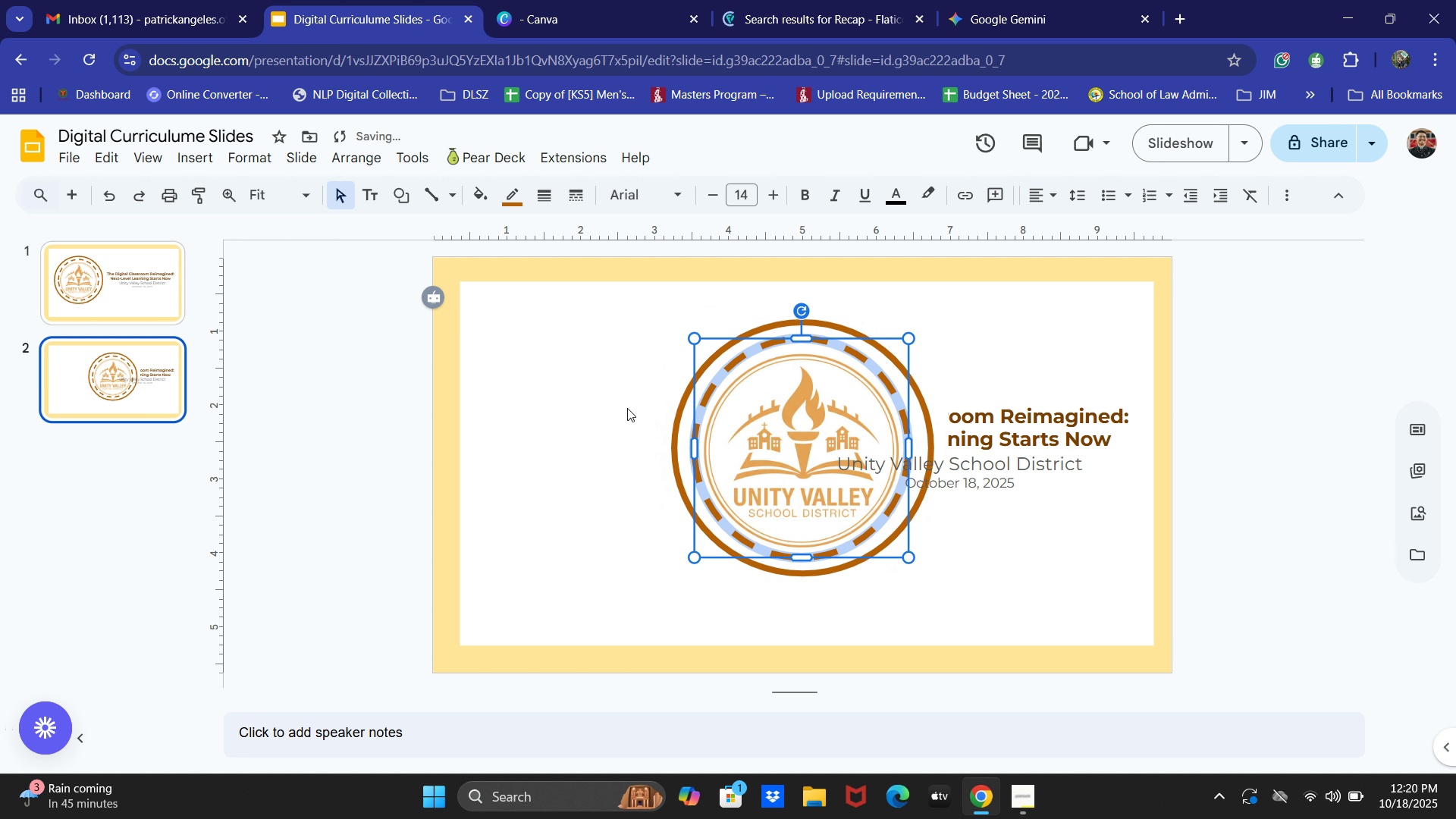 
key(ArrowRight)
 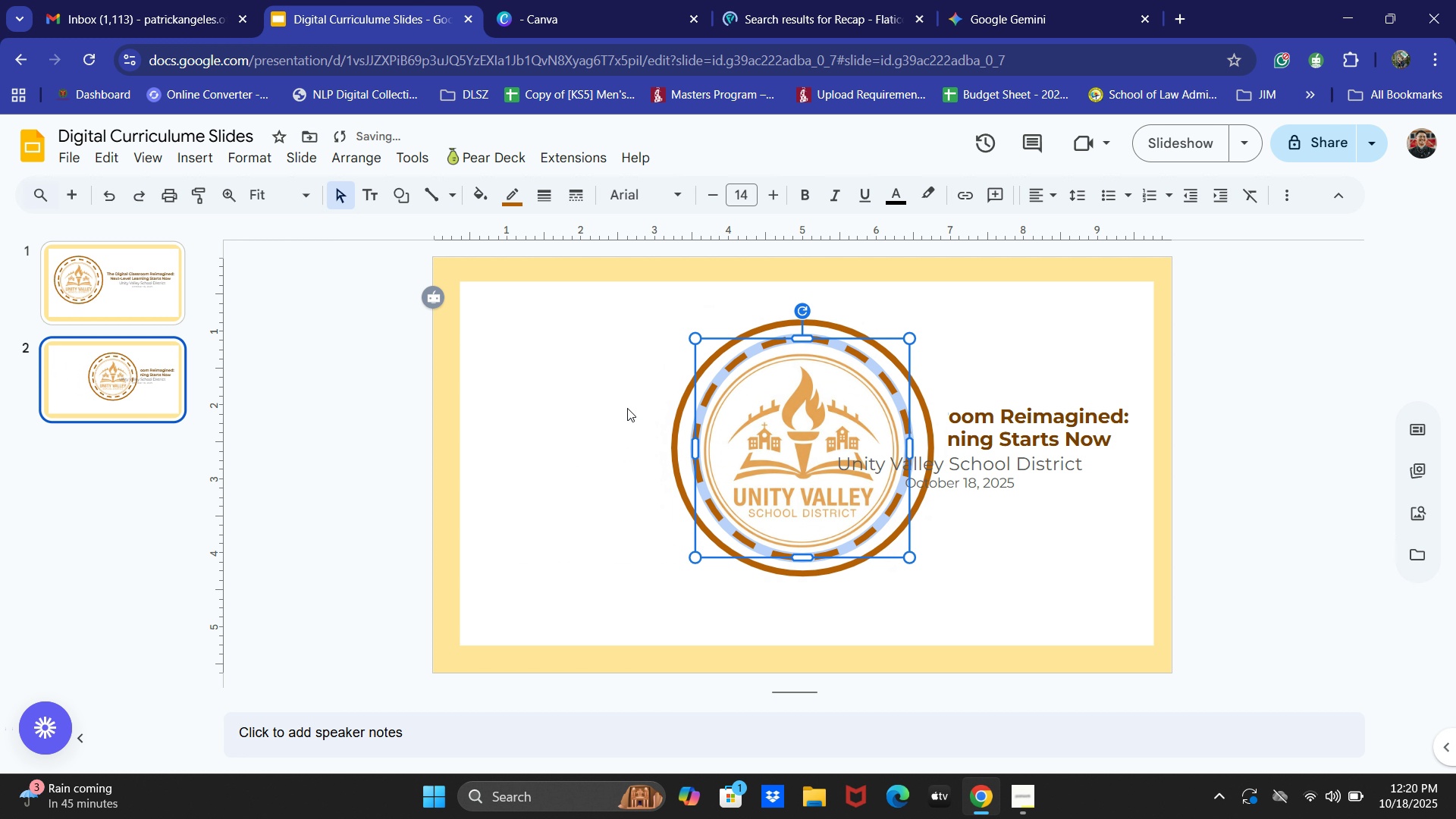 
key(ArrowRight)
 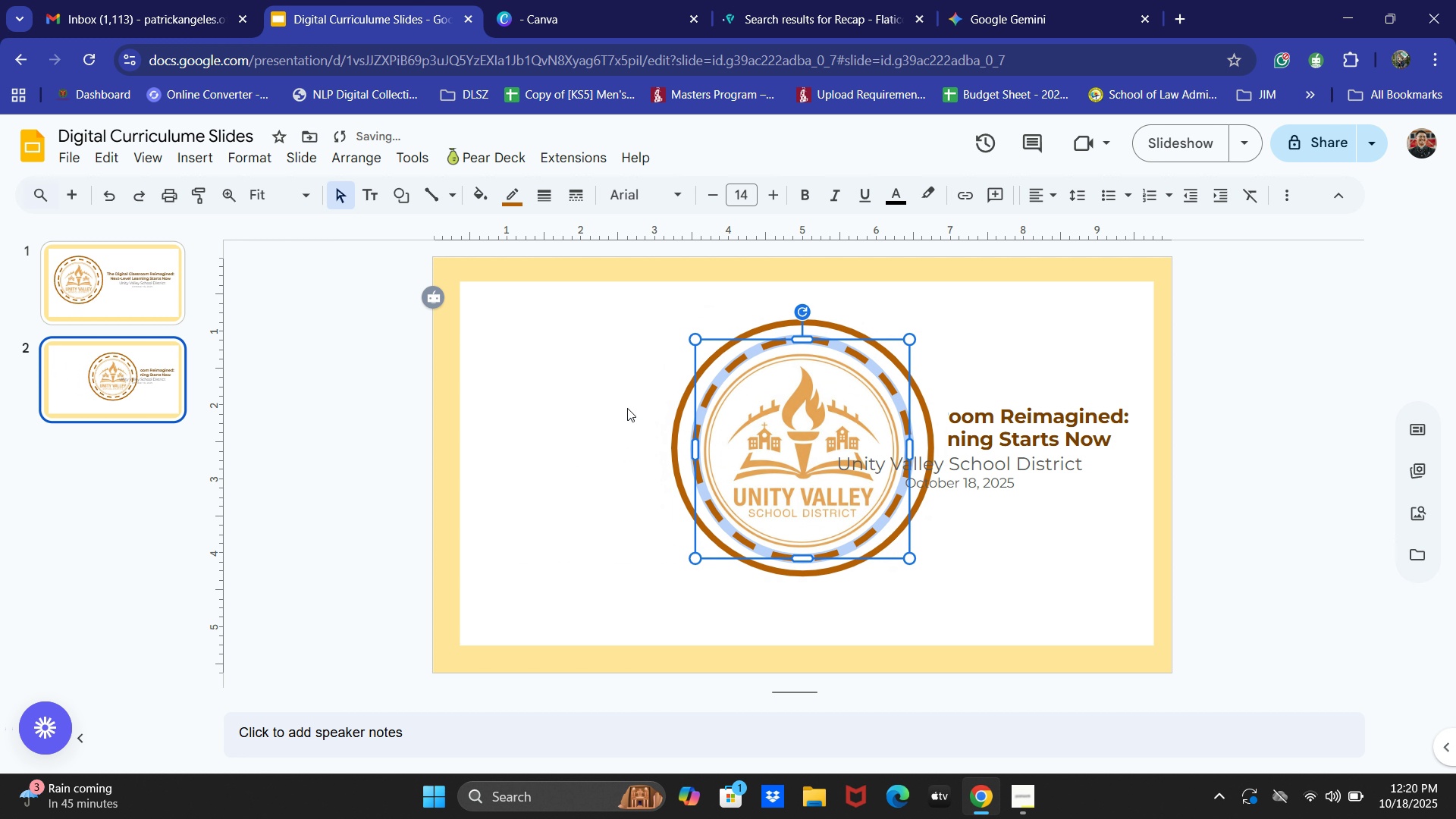 
key(ArrowDown)
 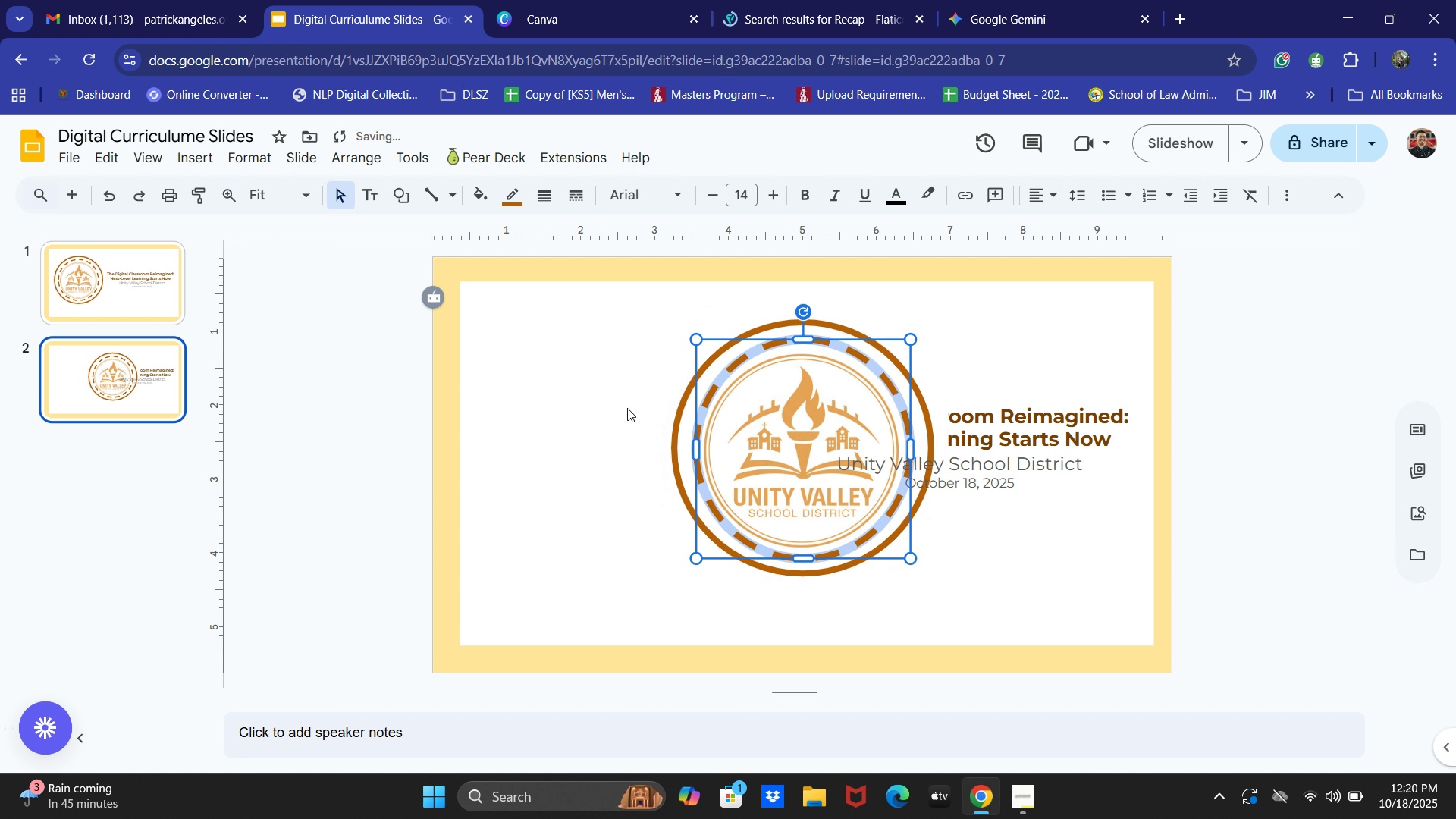 
key(ArrowRight)
 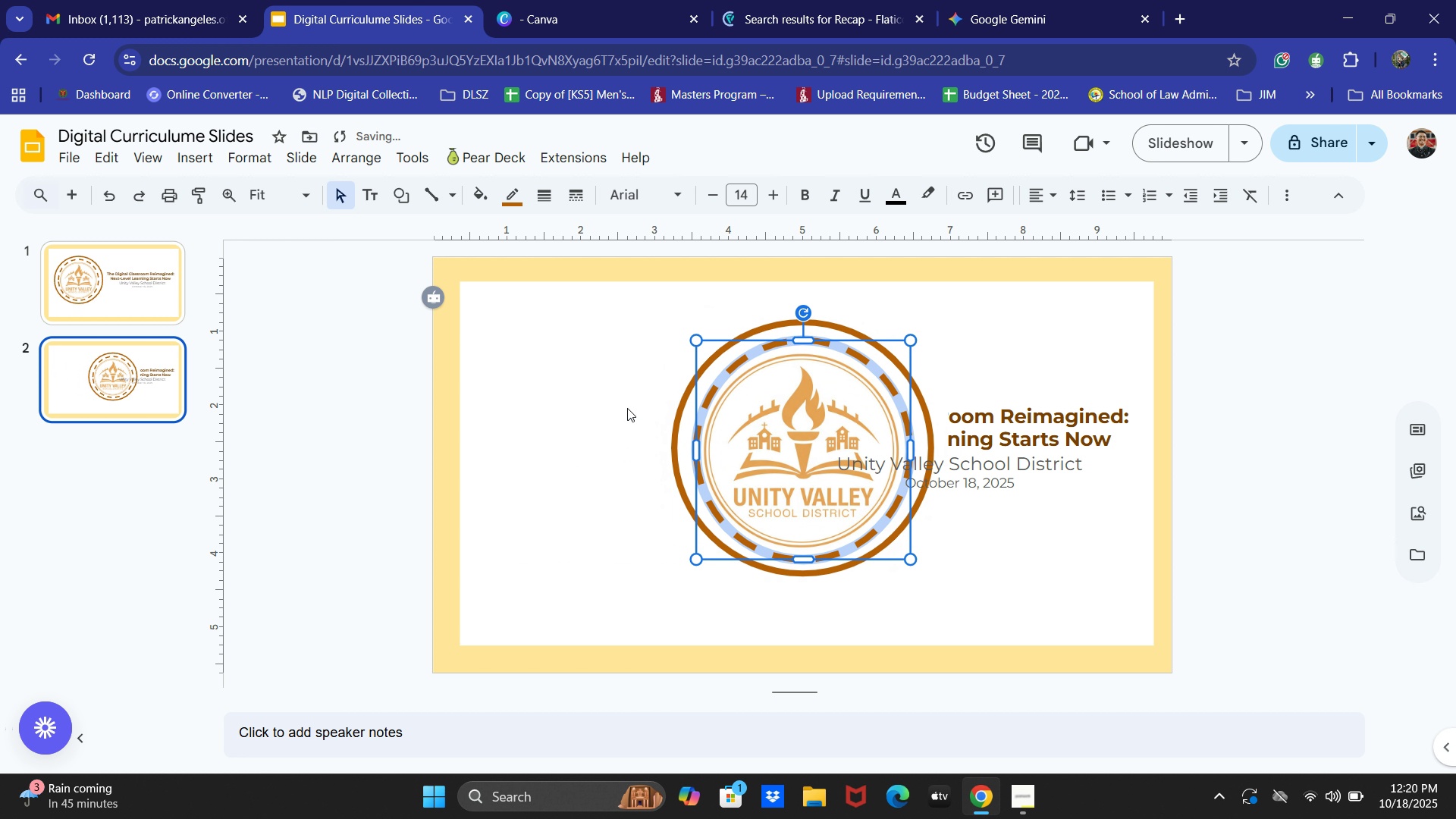 
key(ArrowDown)
 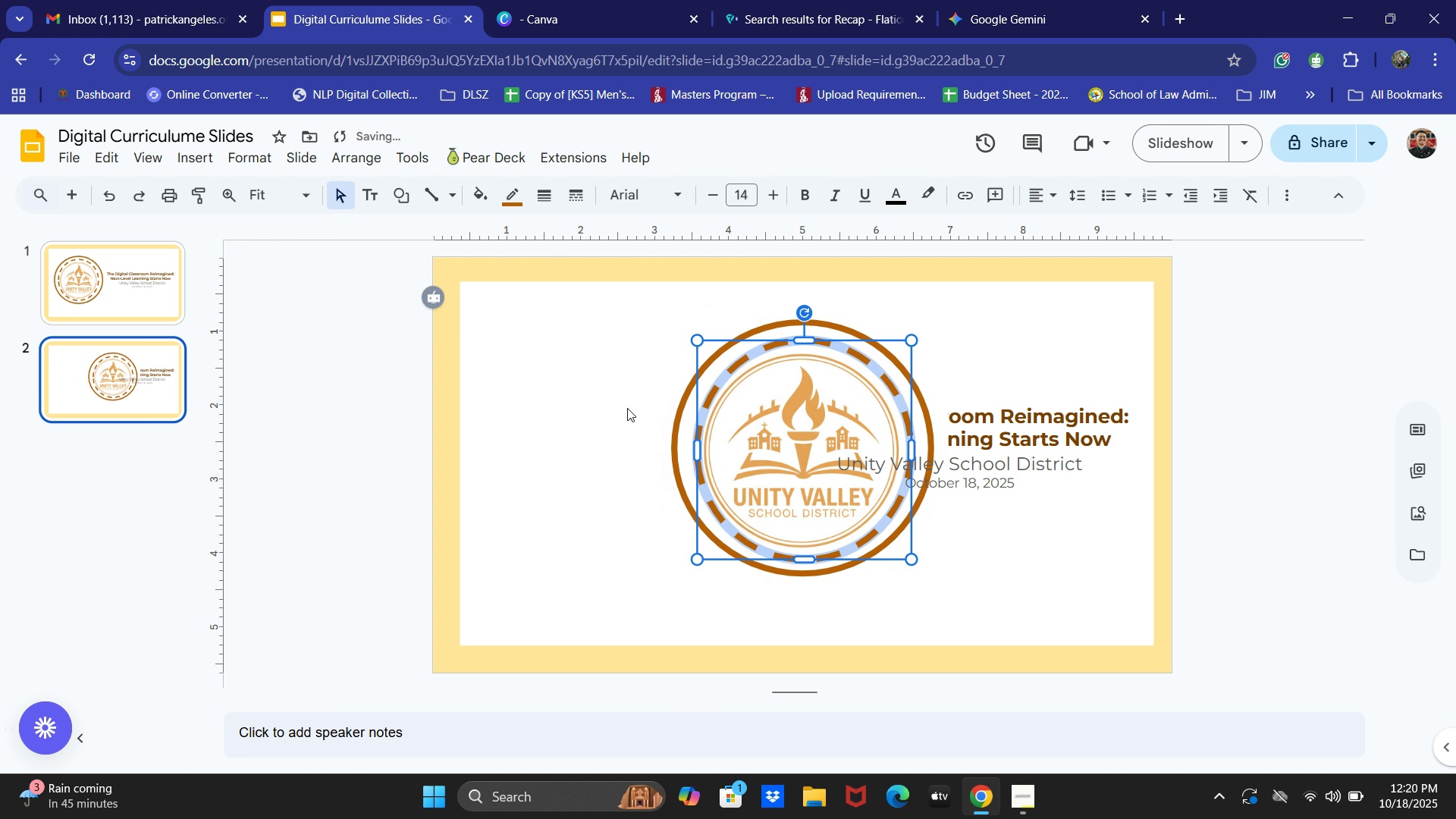 
key(ArrowRight)
 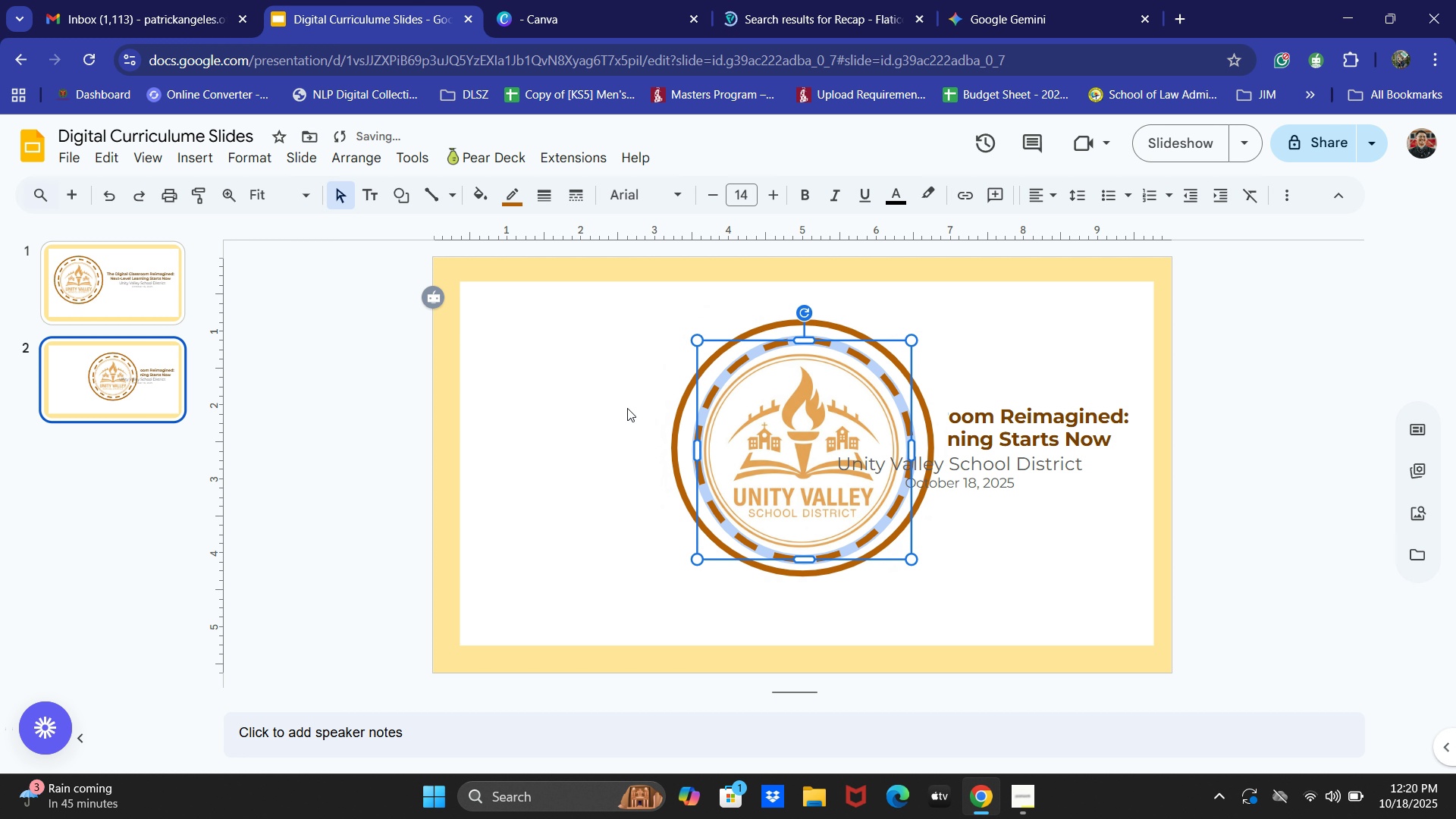 
key(ArrowLeft)
 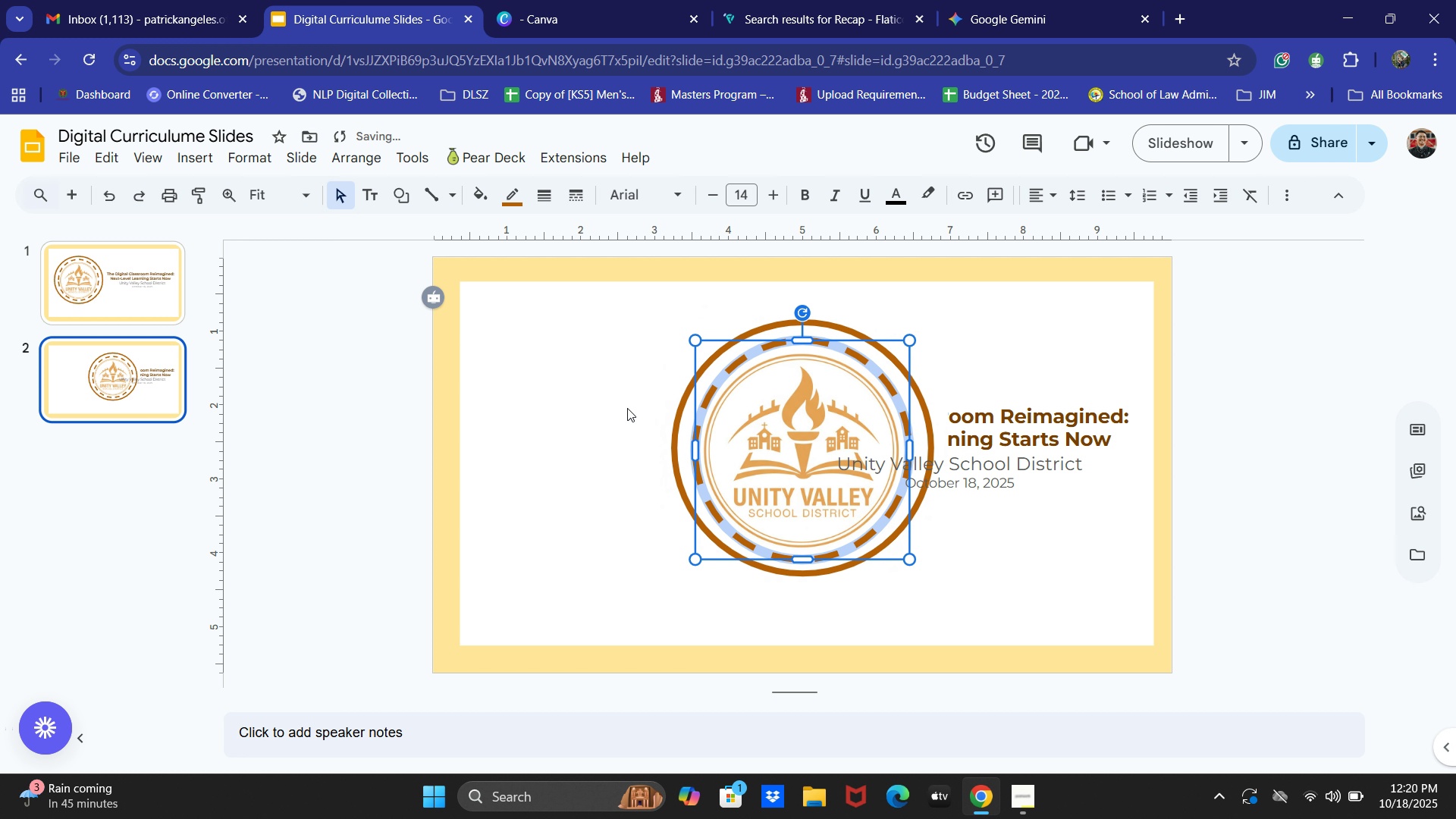 
key(ArrowLeft)
 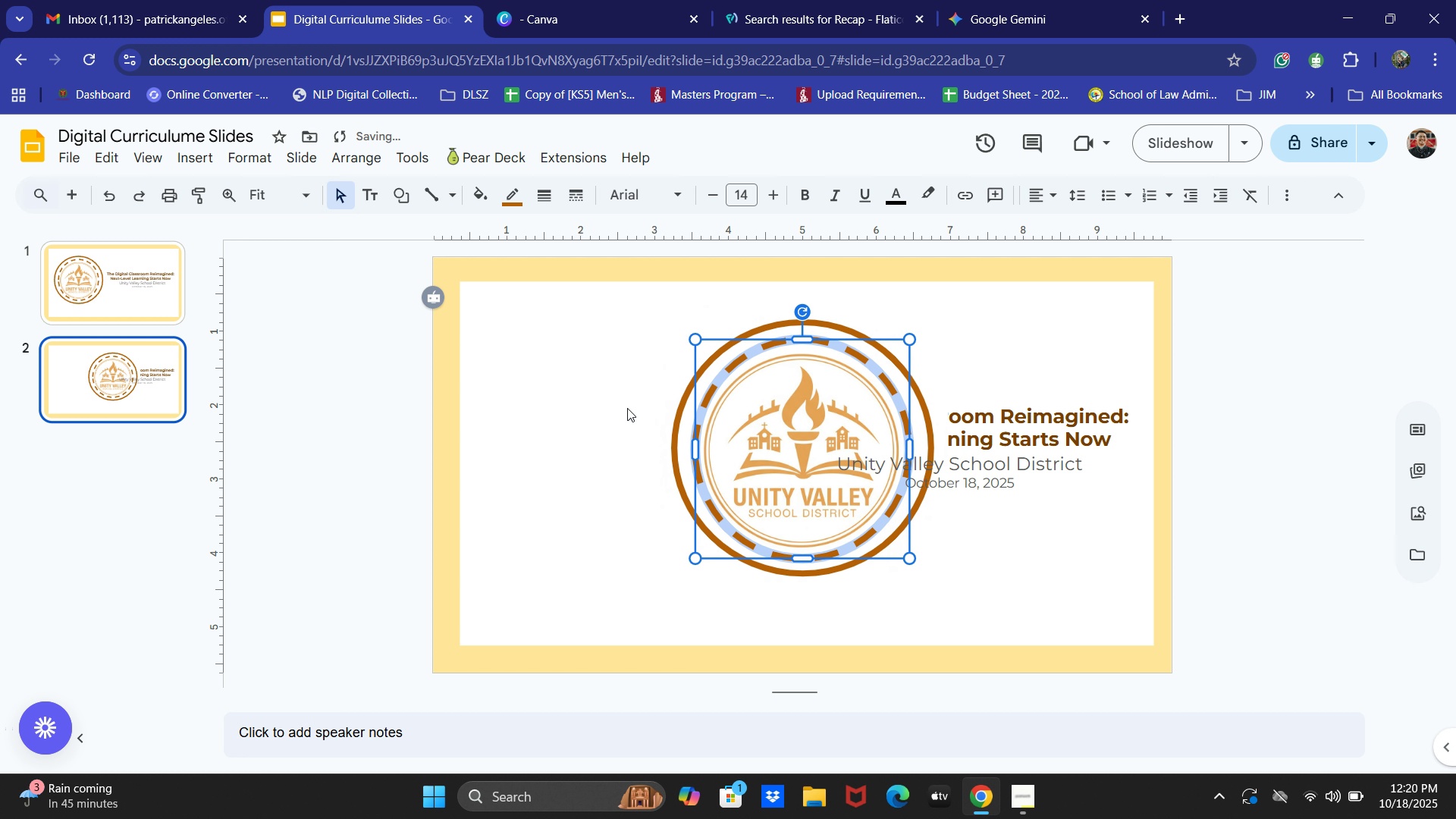 
key(ArrowUp)
 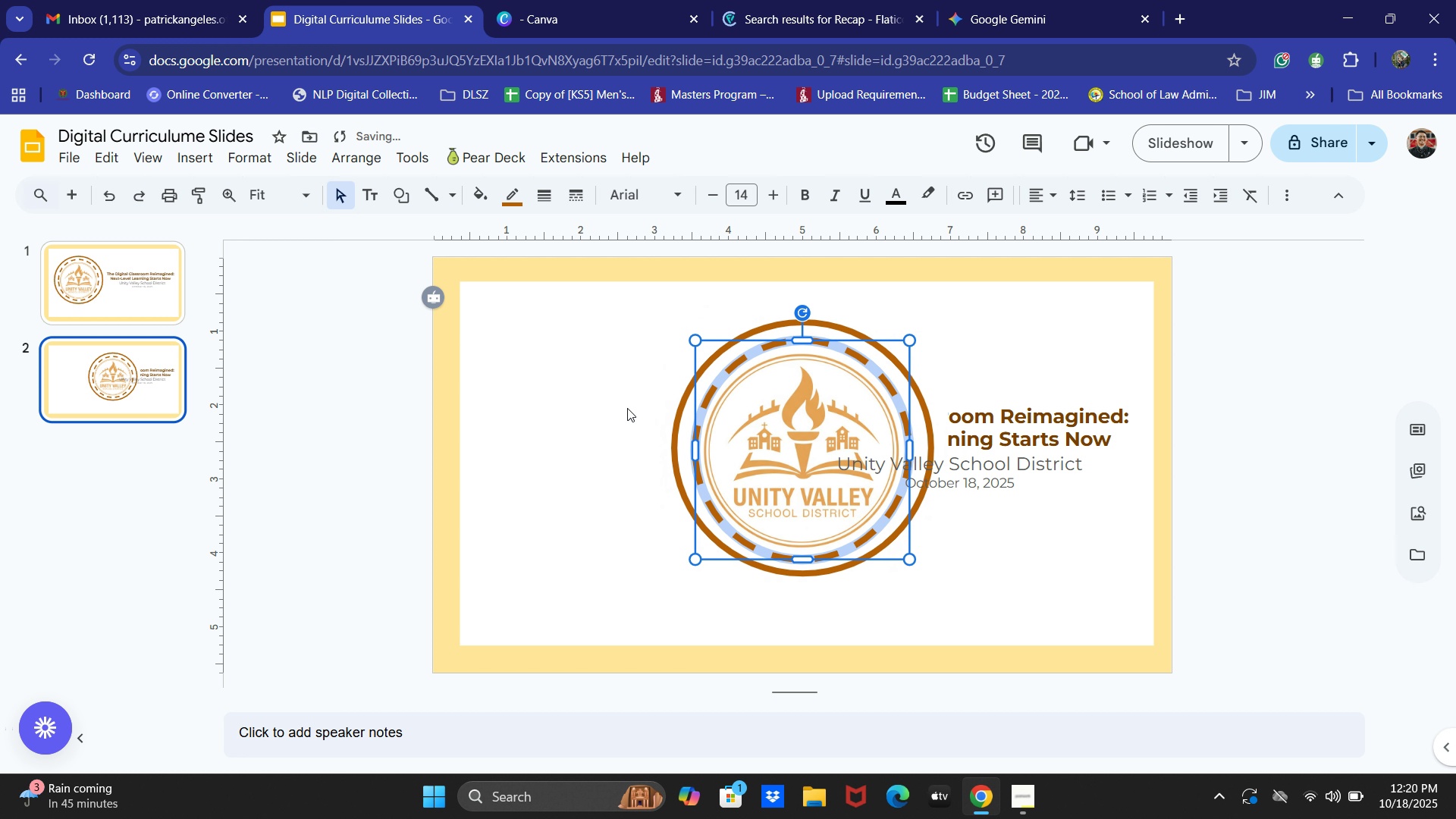 
key(ArrowDown)
 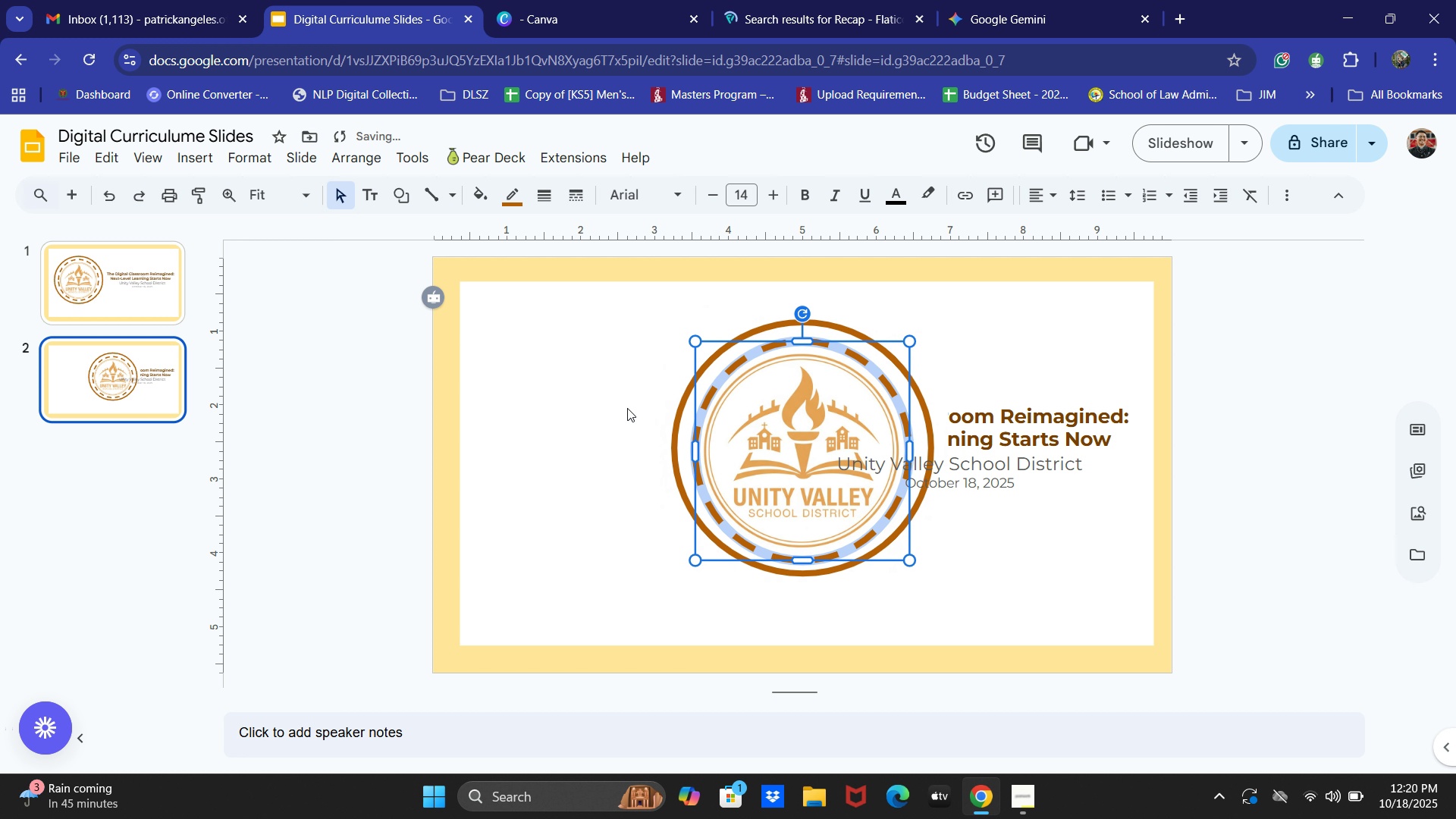 
key(ArrowDown)
 